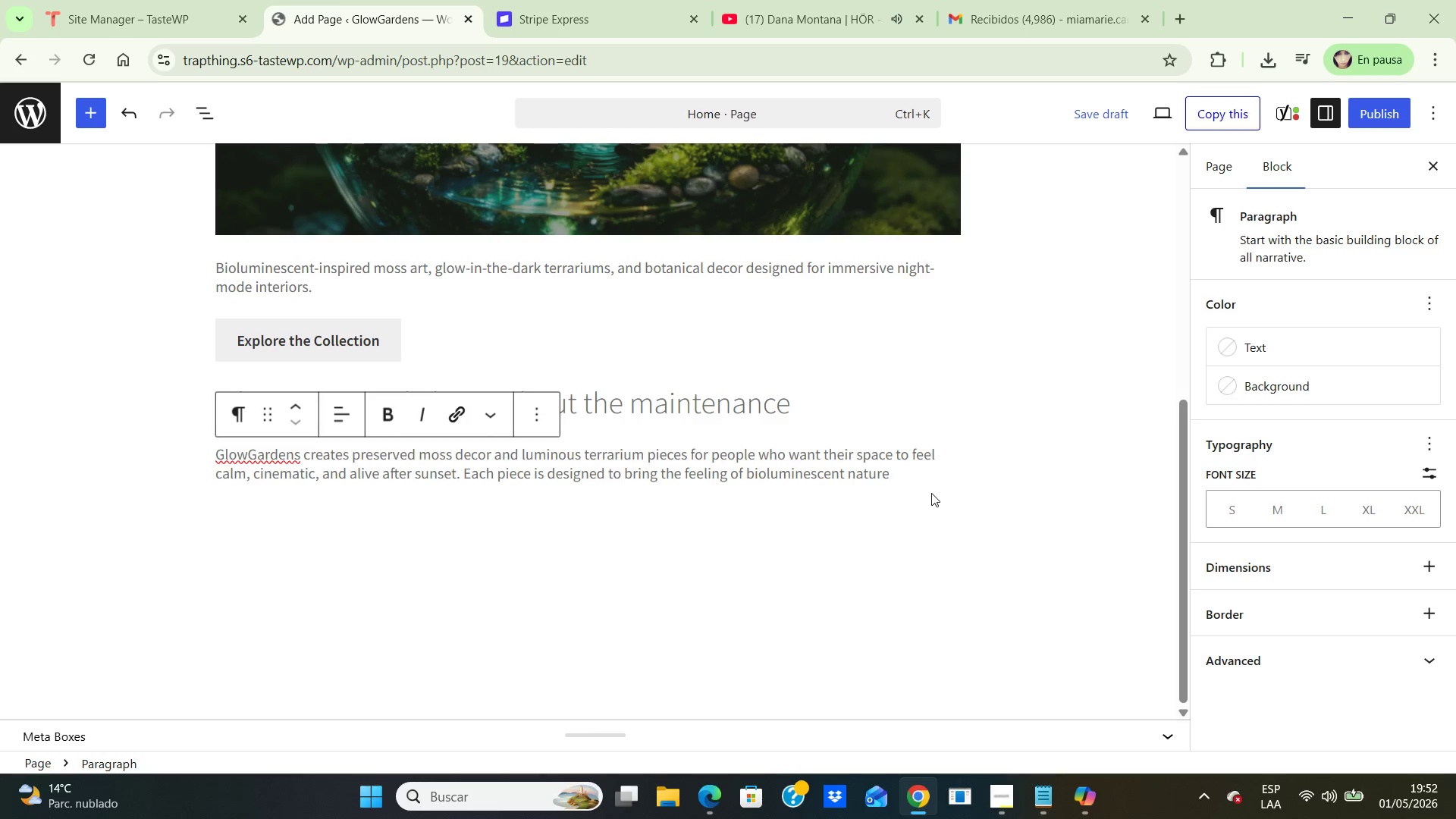 
type( into bedrooms, studios, meditation corners, and modern interiors.)
 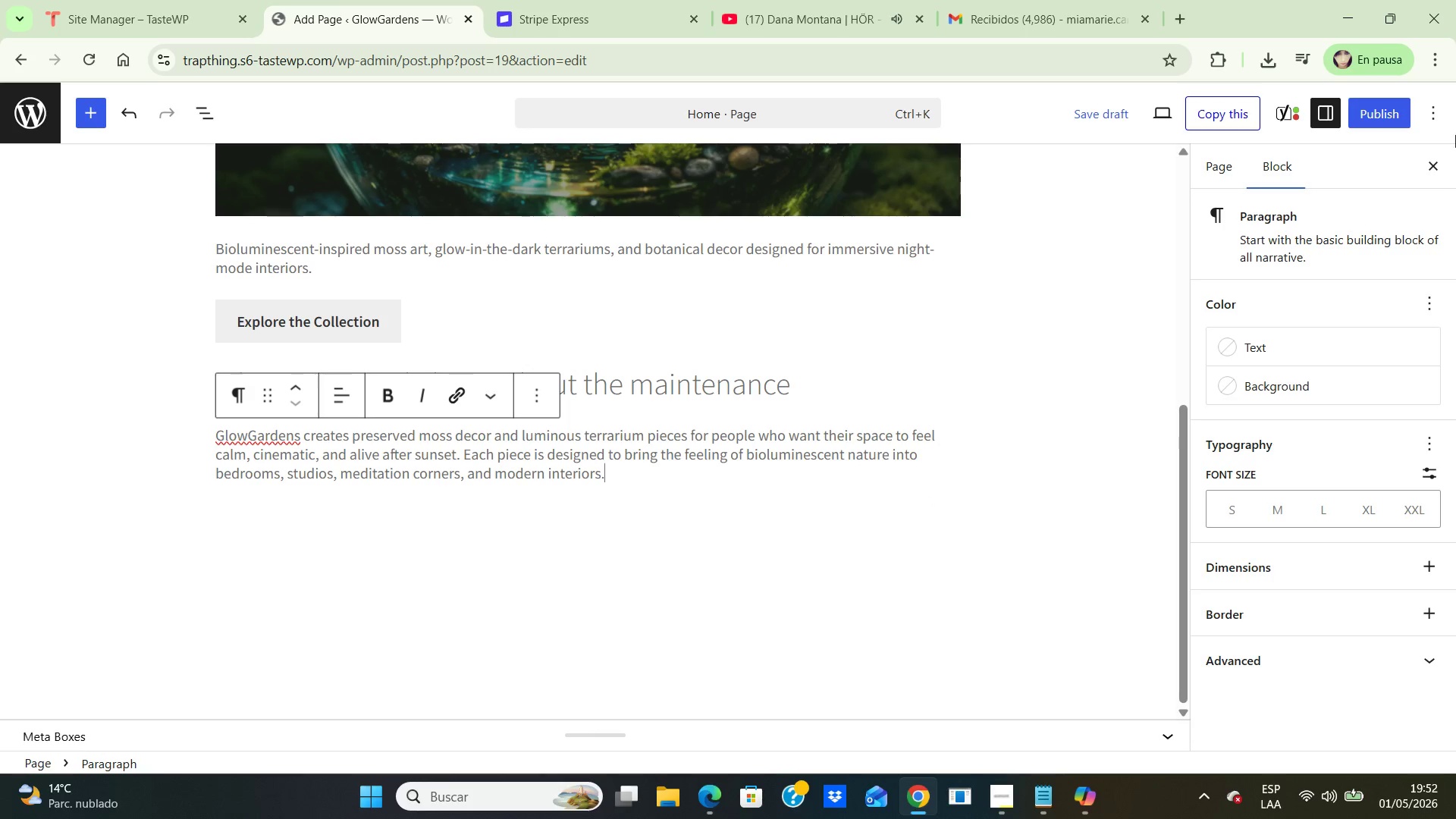 
wait(8.97)
 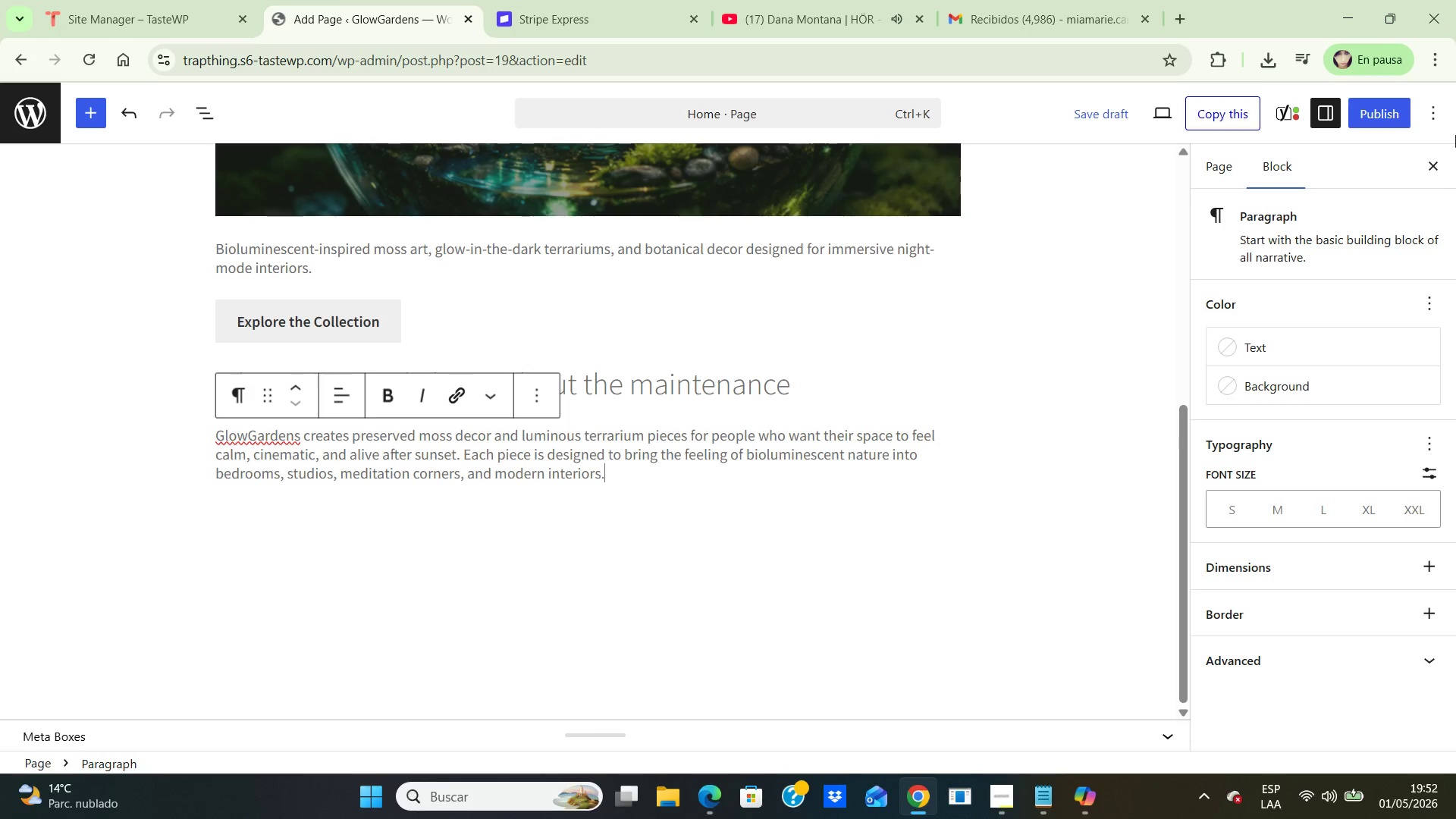 
left_click([663, 475])
 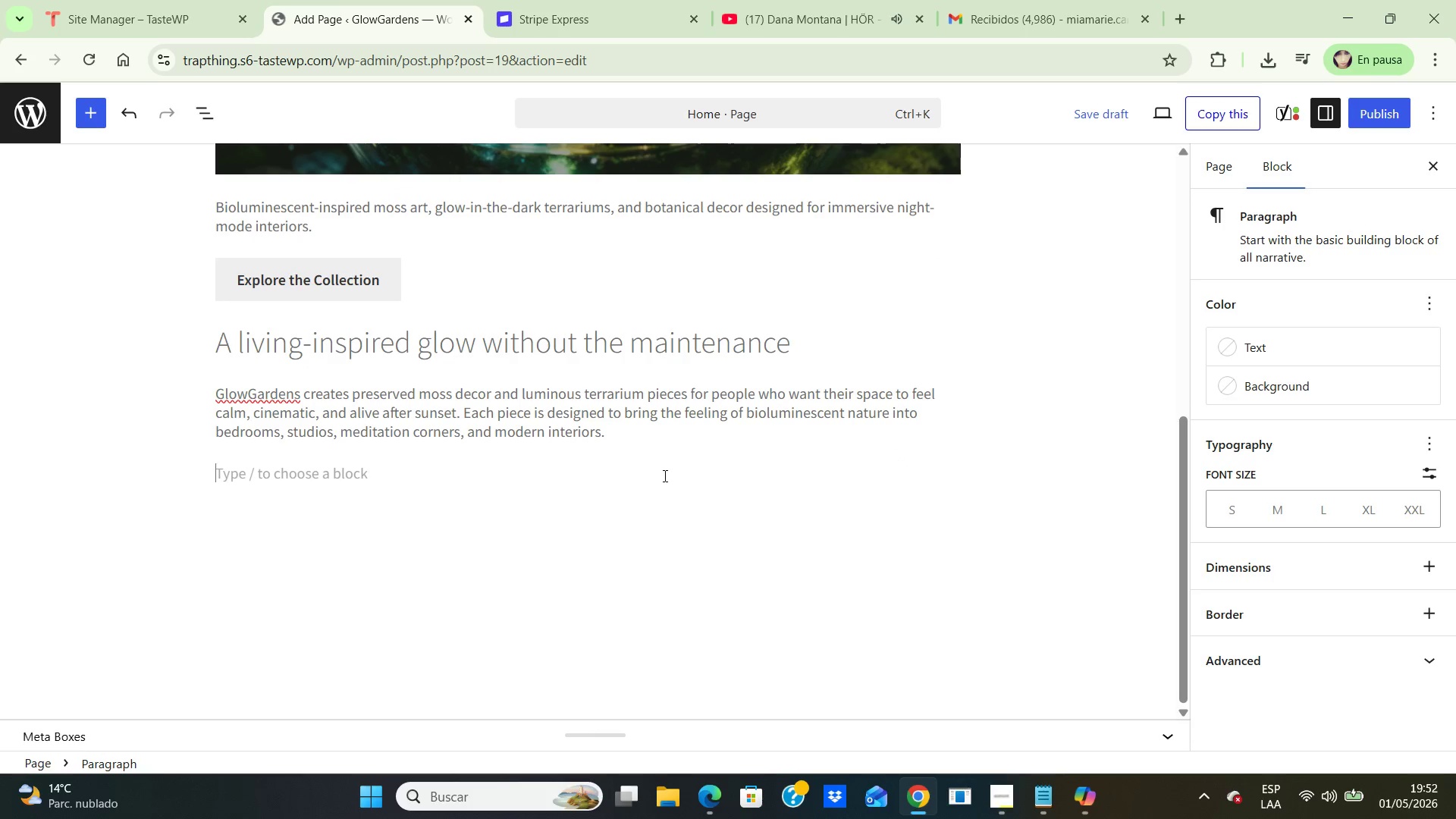 
key(Enter)
 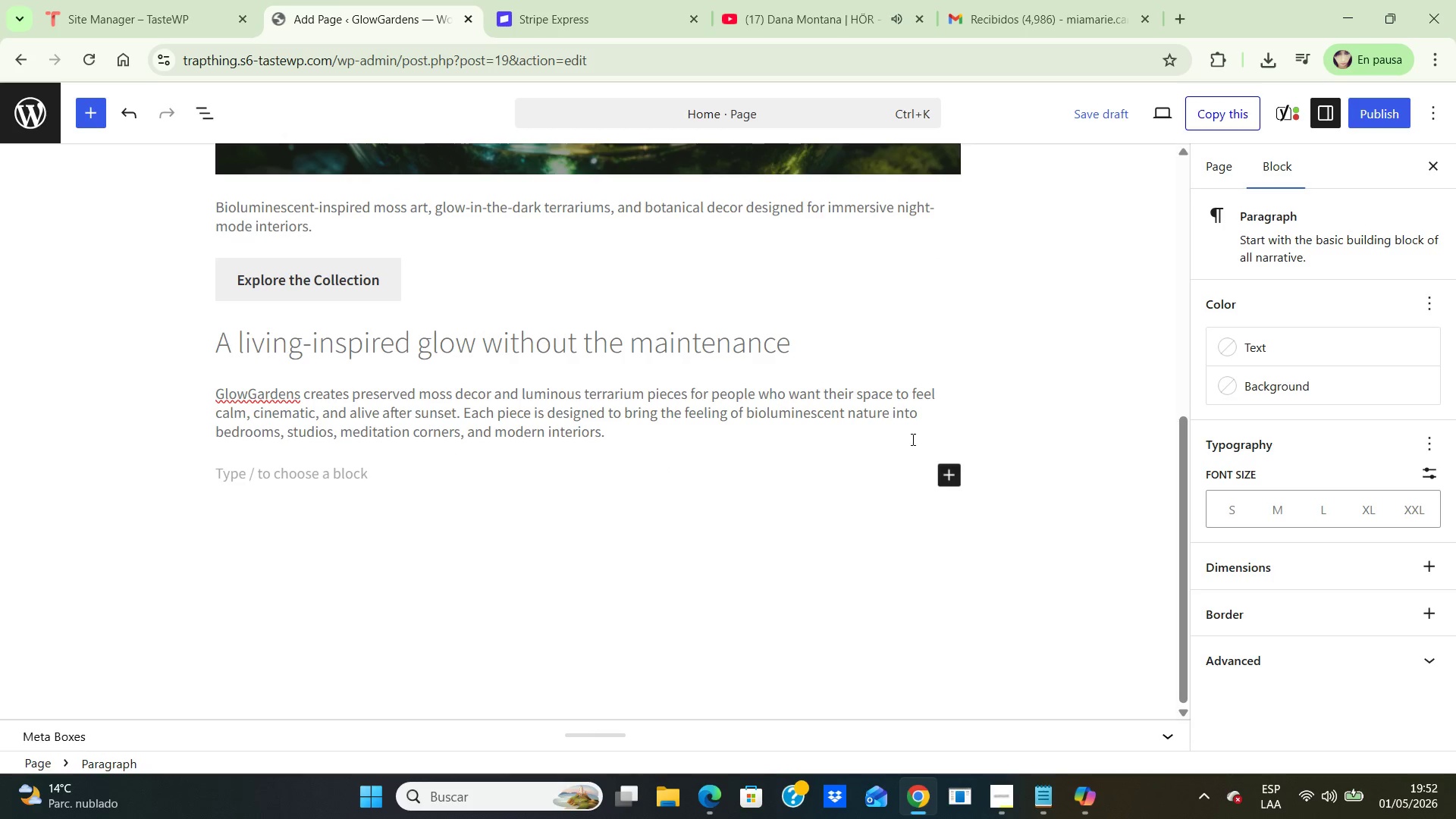 
mouse_move([954, 490])
 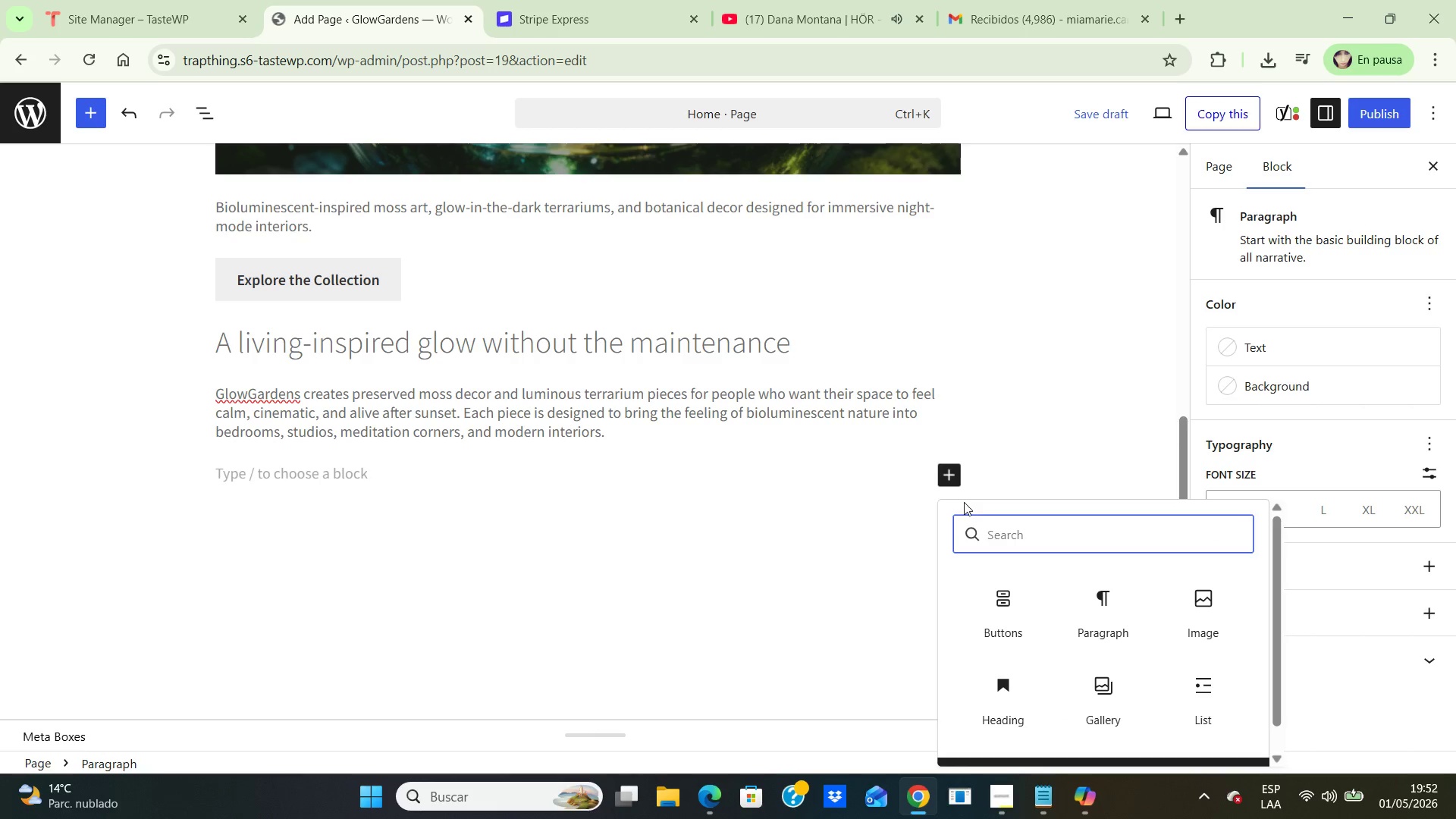 
left_click([942, 471])
 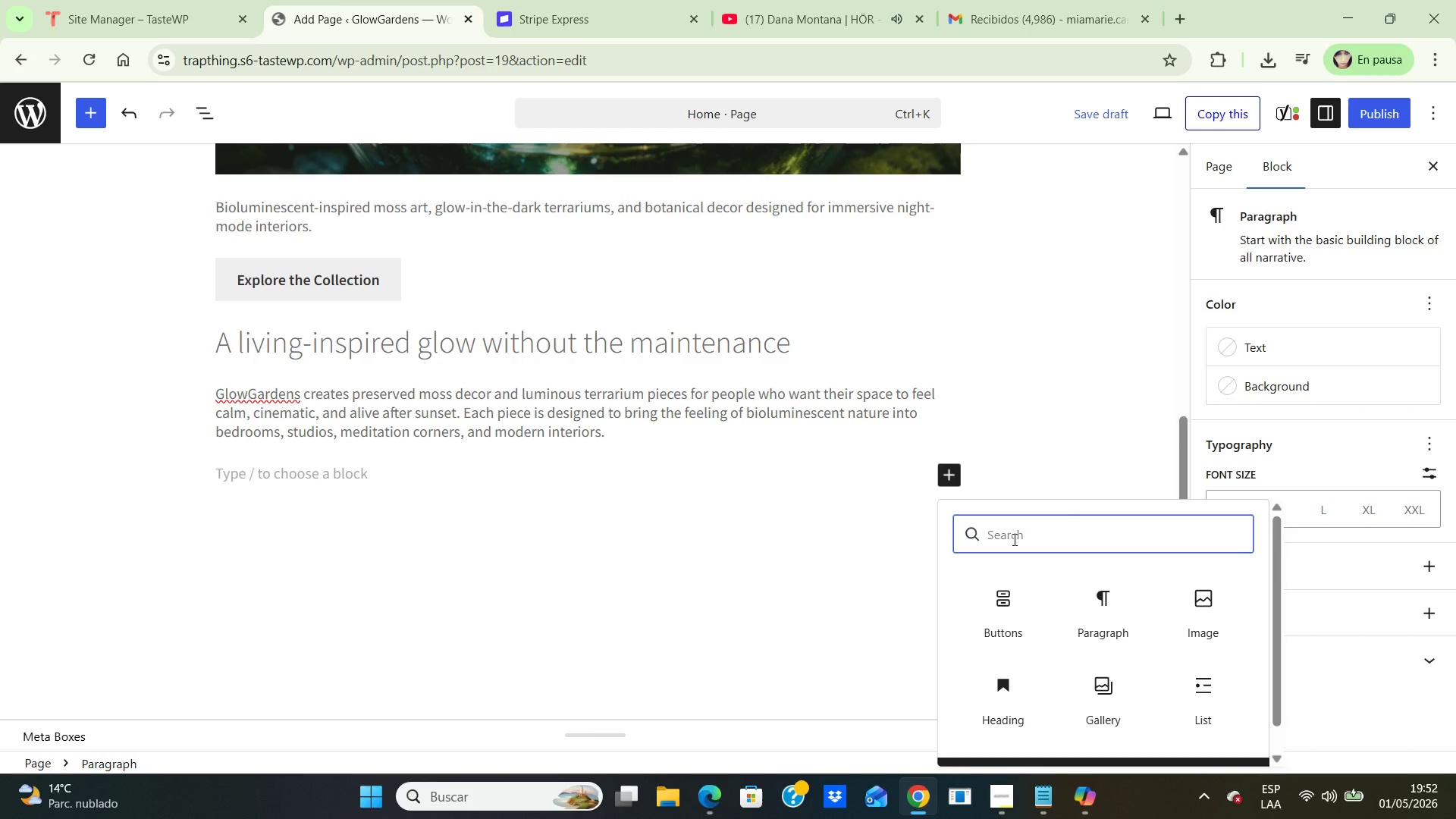 
left_click([1013, 539])
 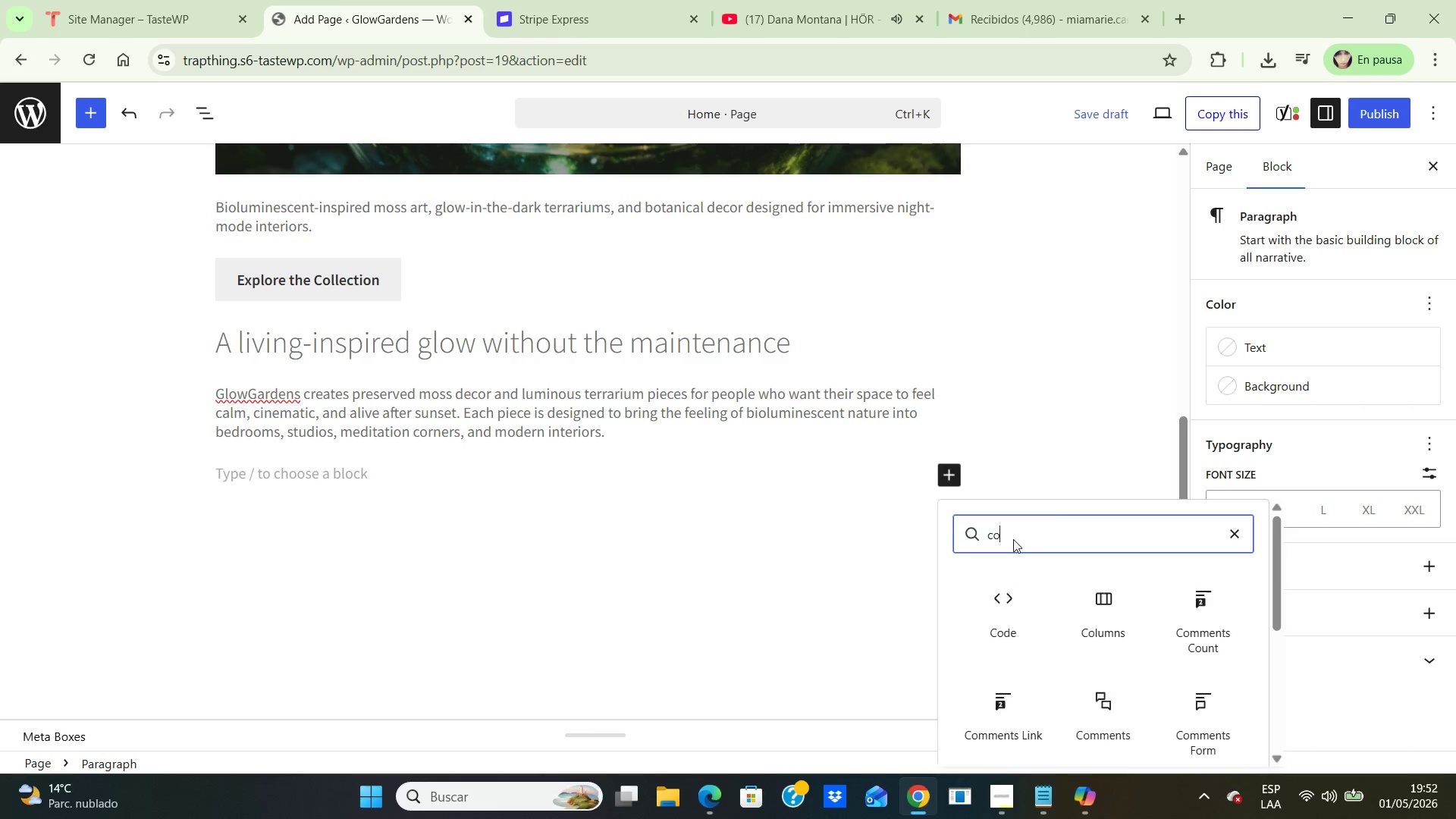 
type(colum)
 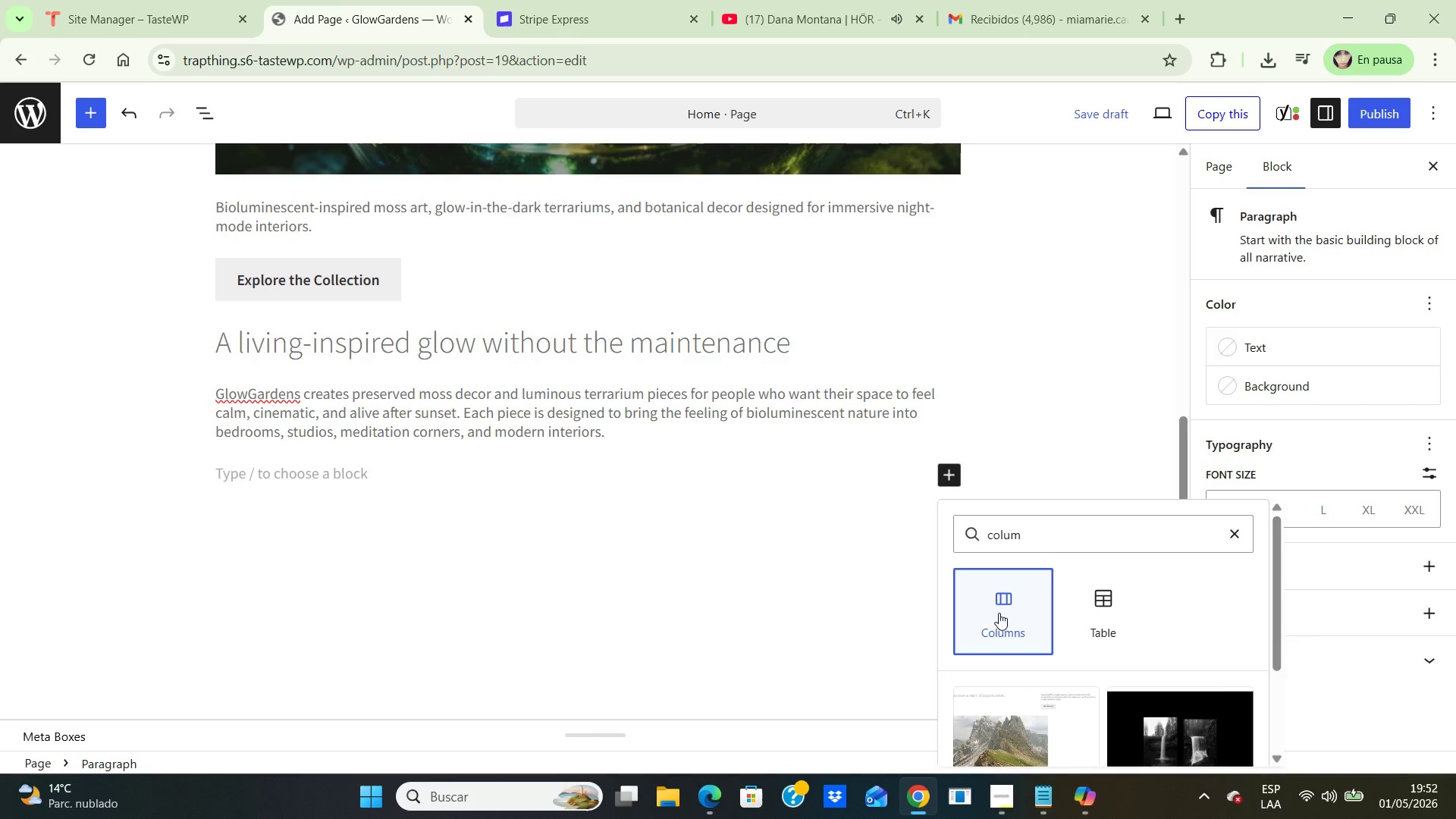 
left_click([999, 613])
 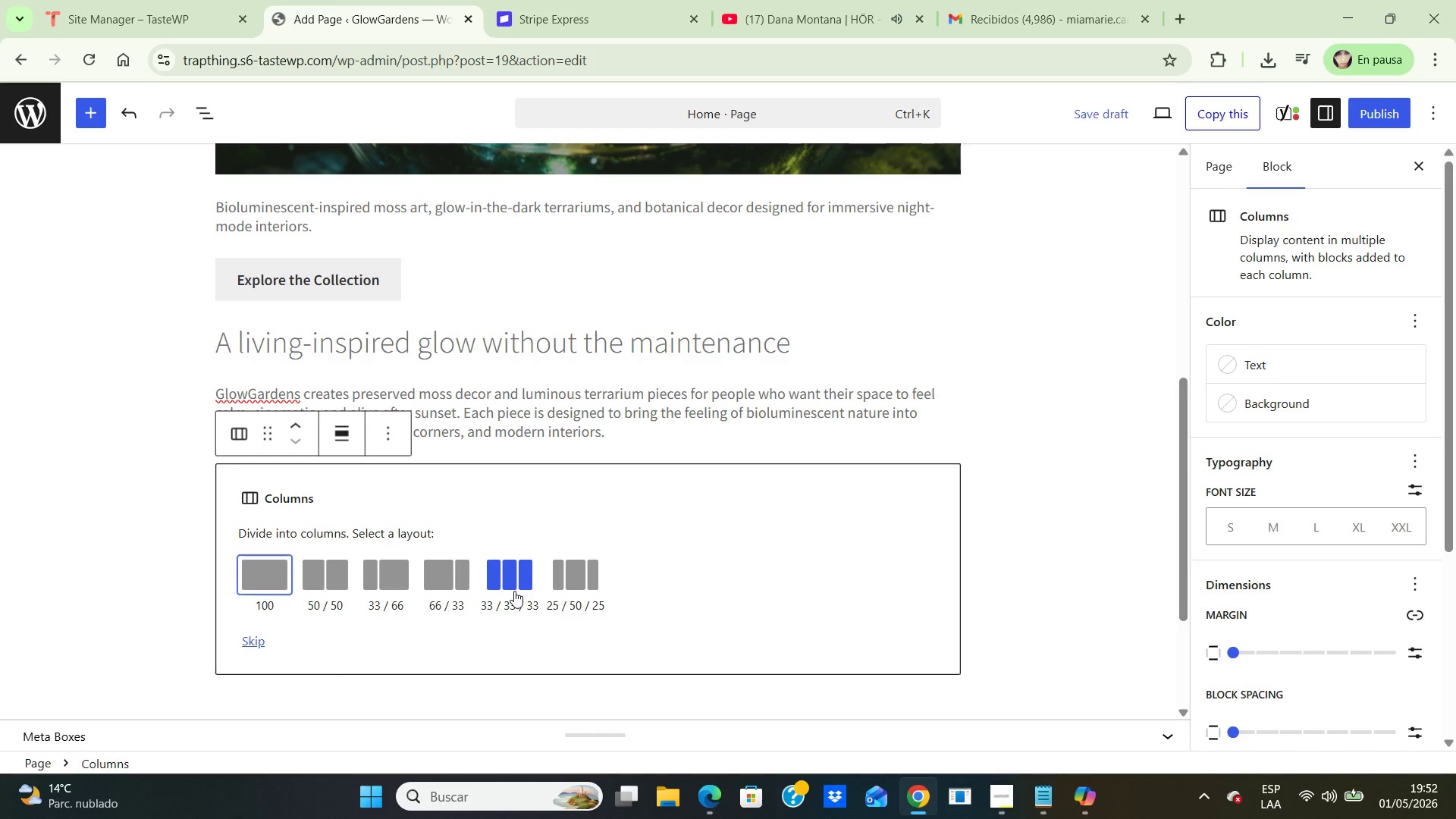 
left_click([514, 591])
 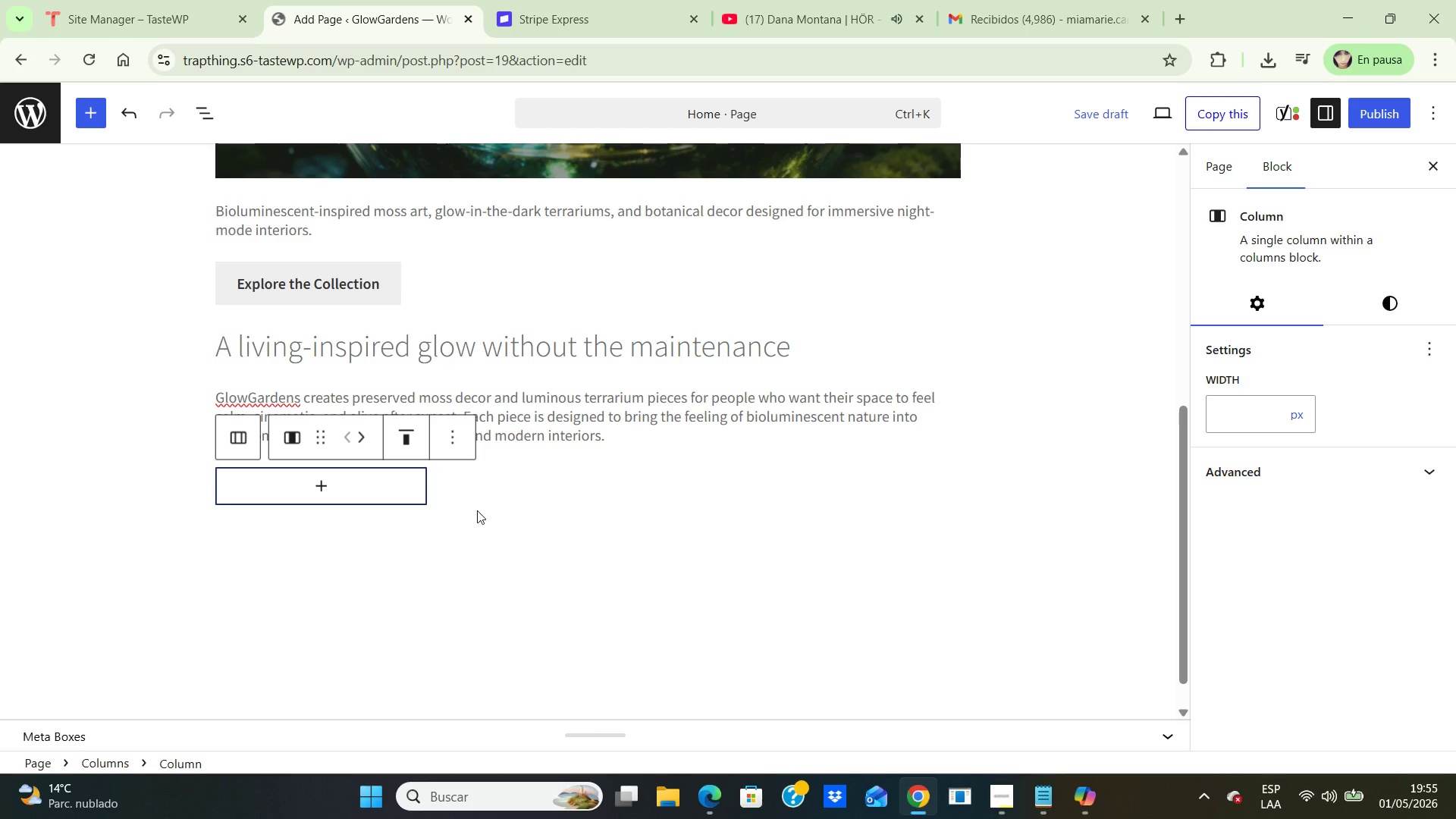 
wait(140.2)
 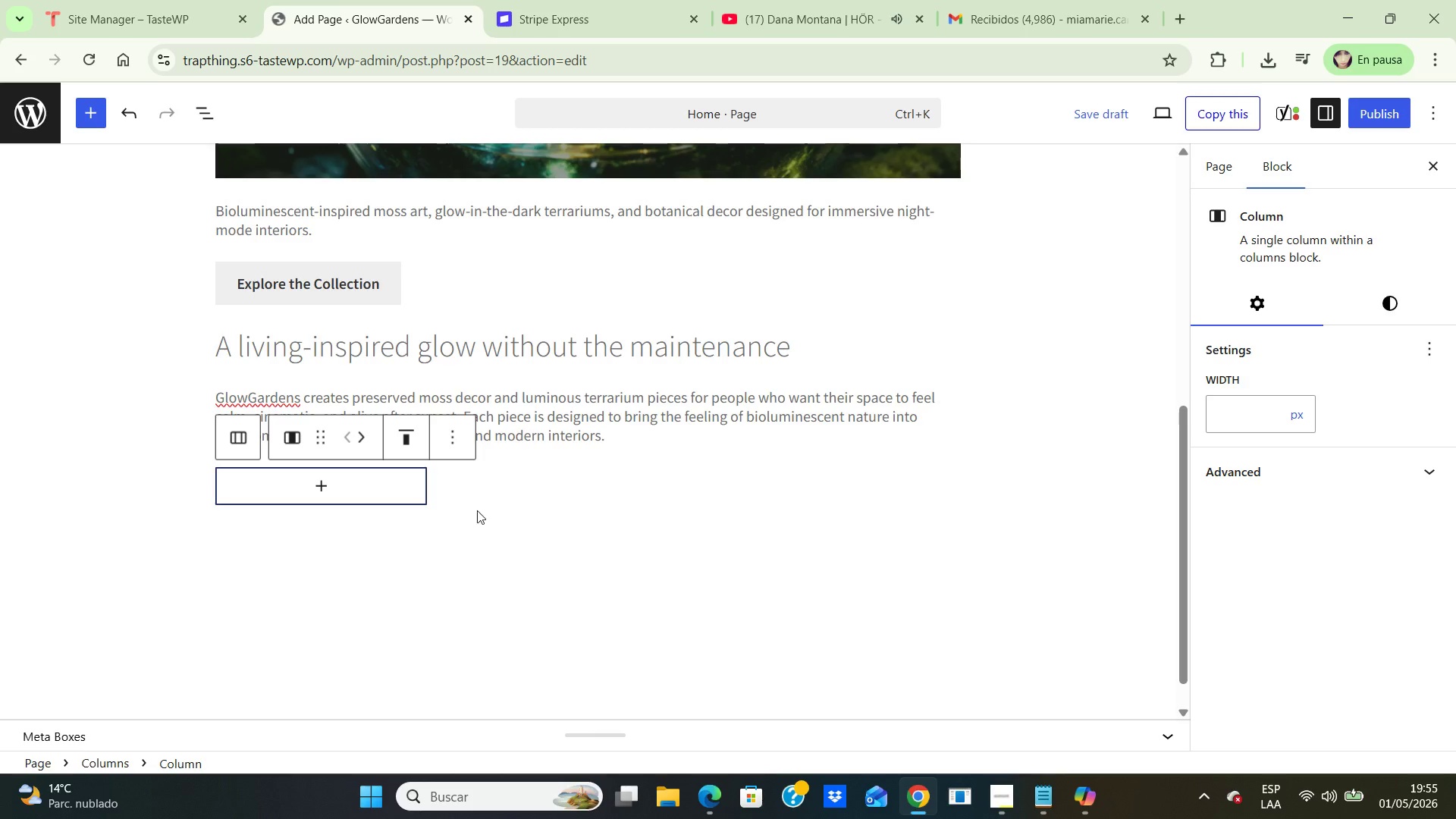 
left_click([337, 482])
 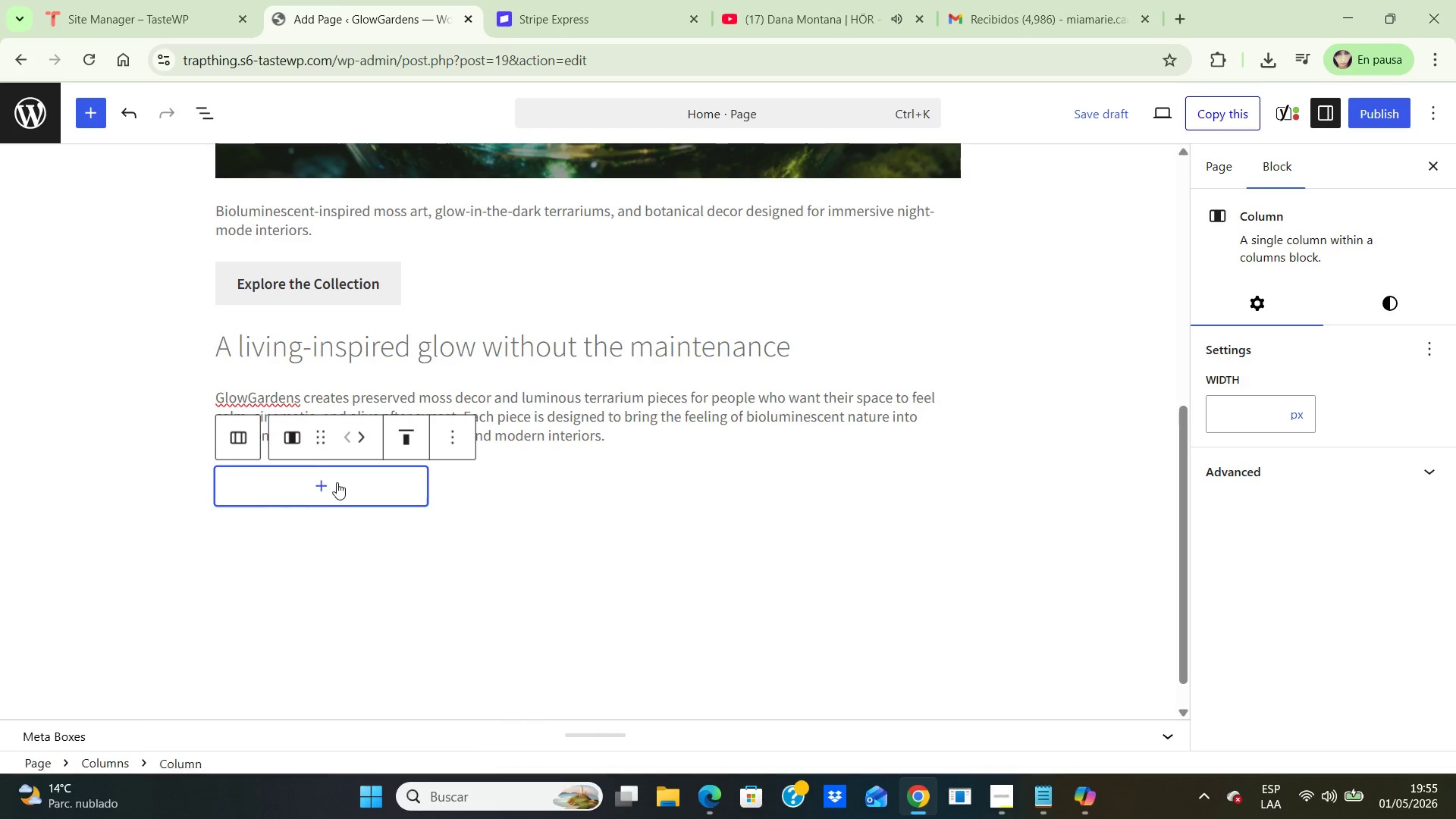 
left_click([337, 482])
 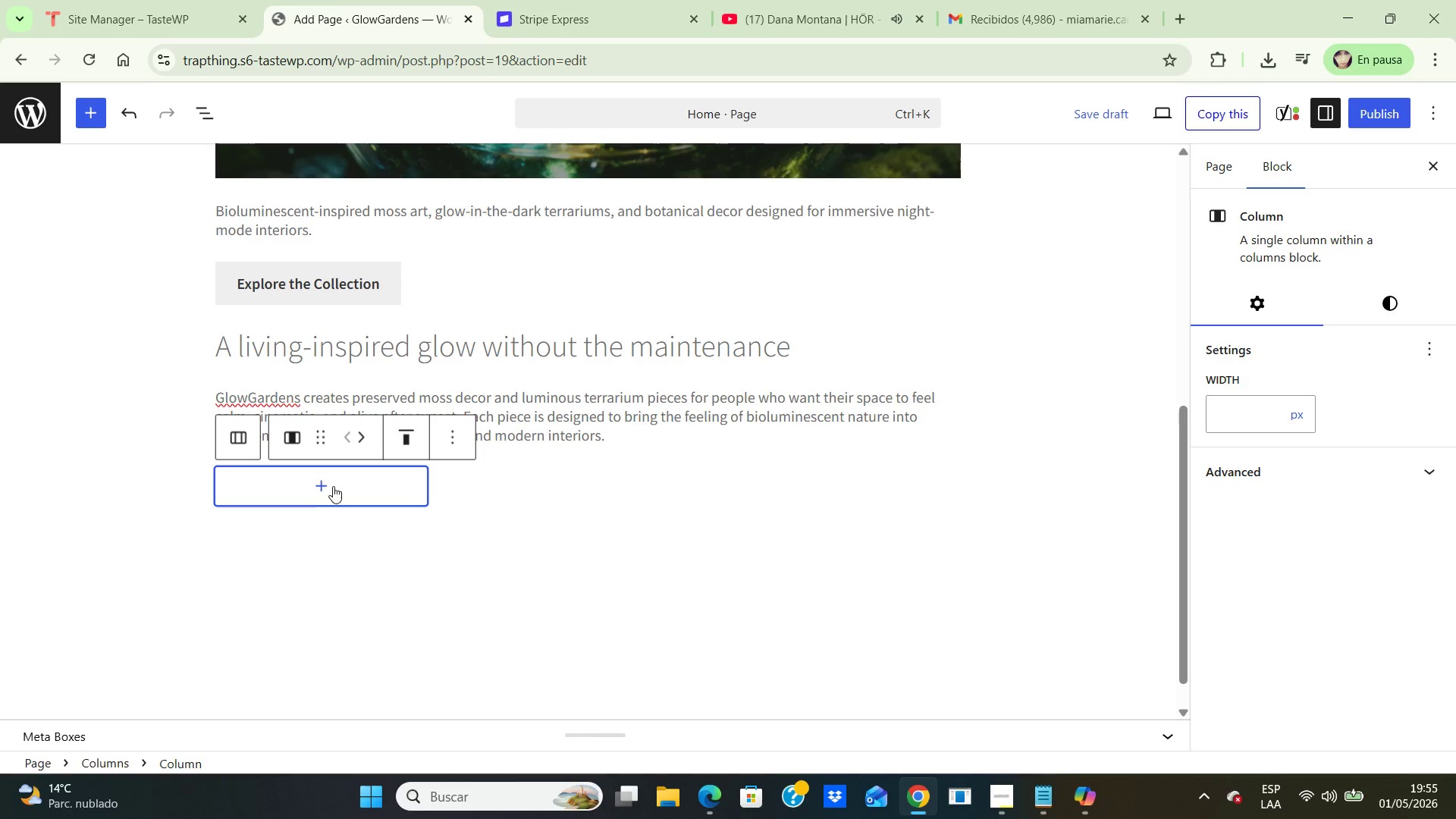 
wait(7.72)
 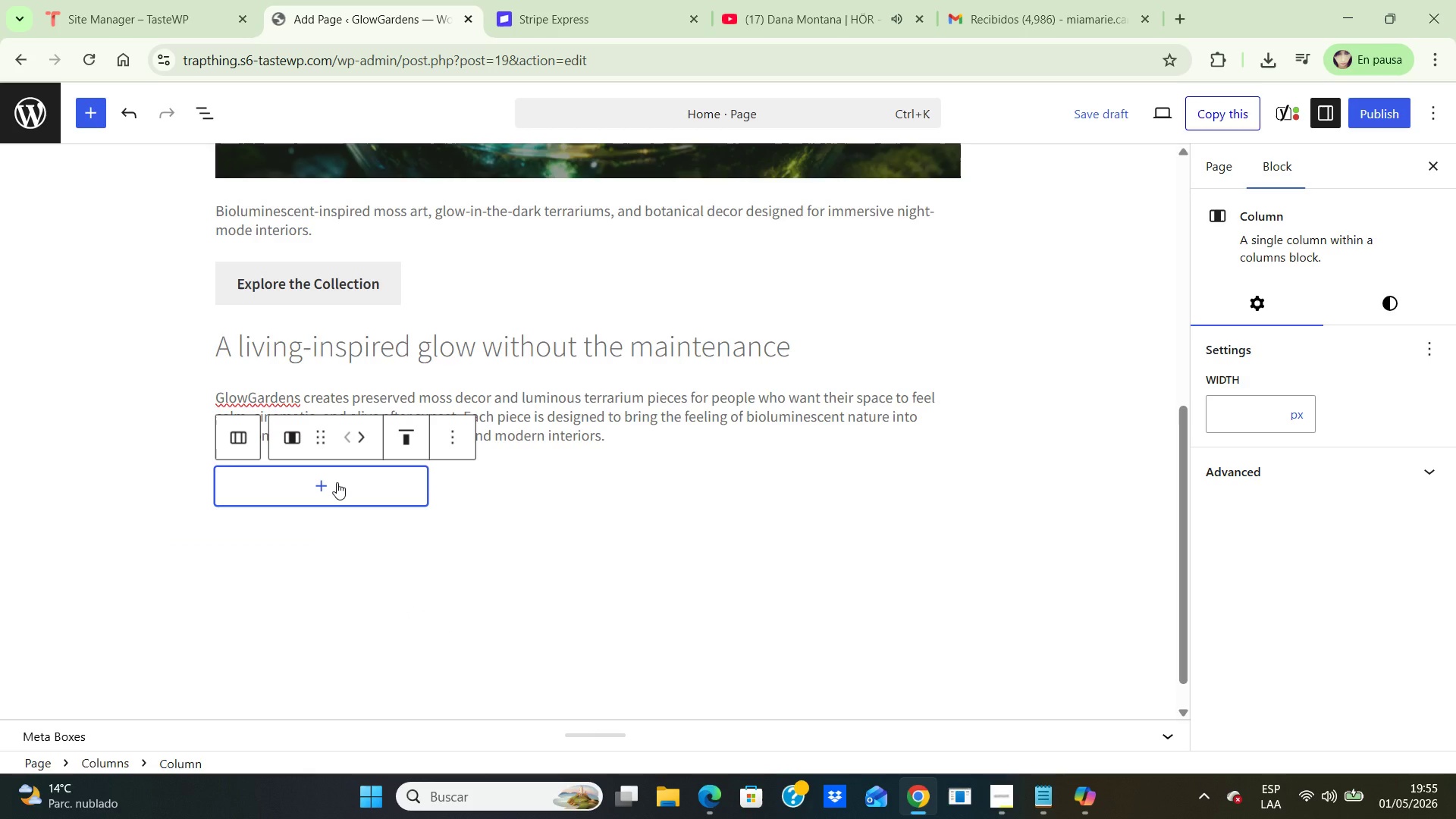 
right_click([319, 485])
 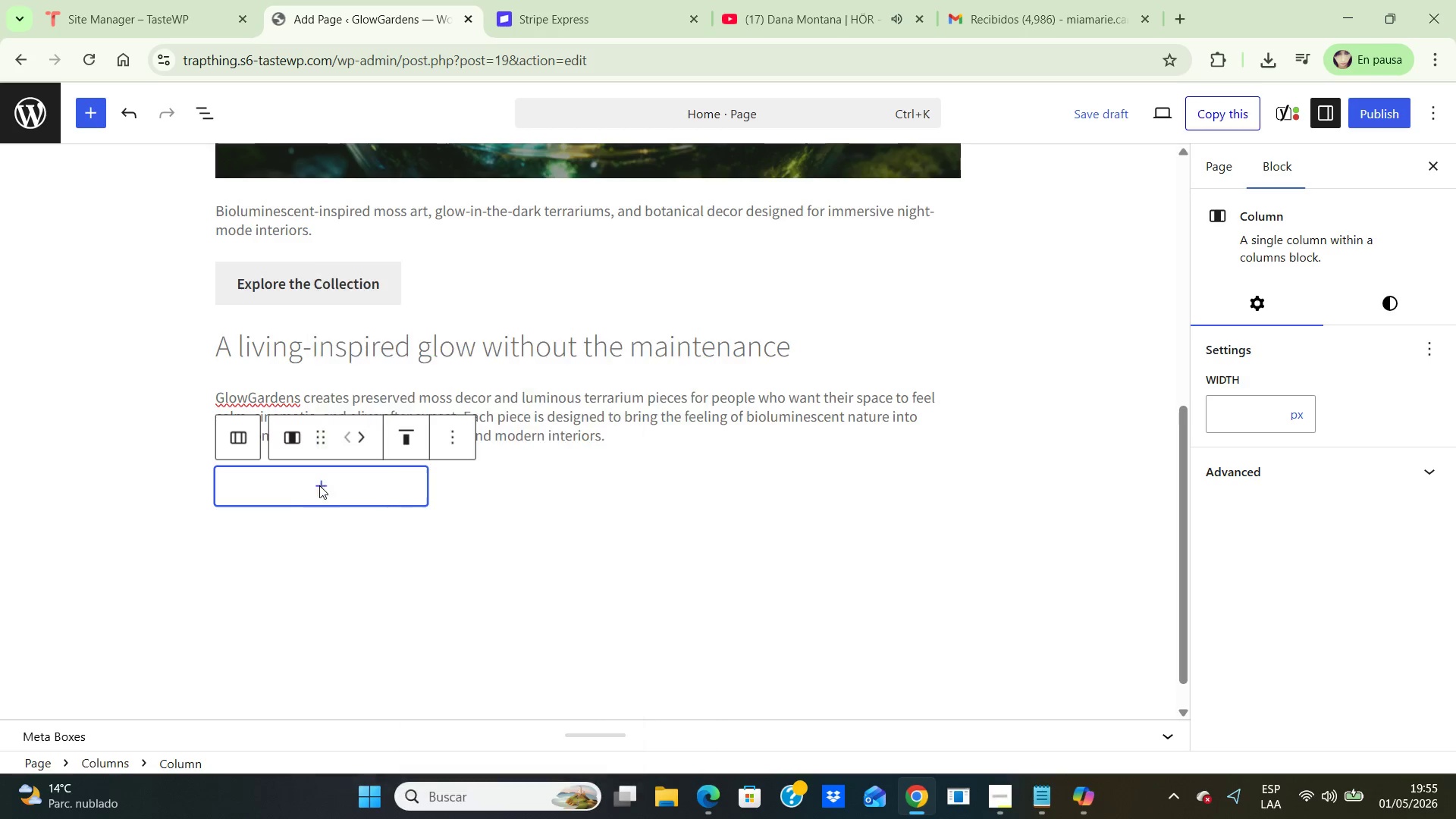 
left_click([319, 485])
 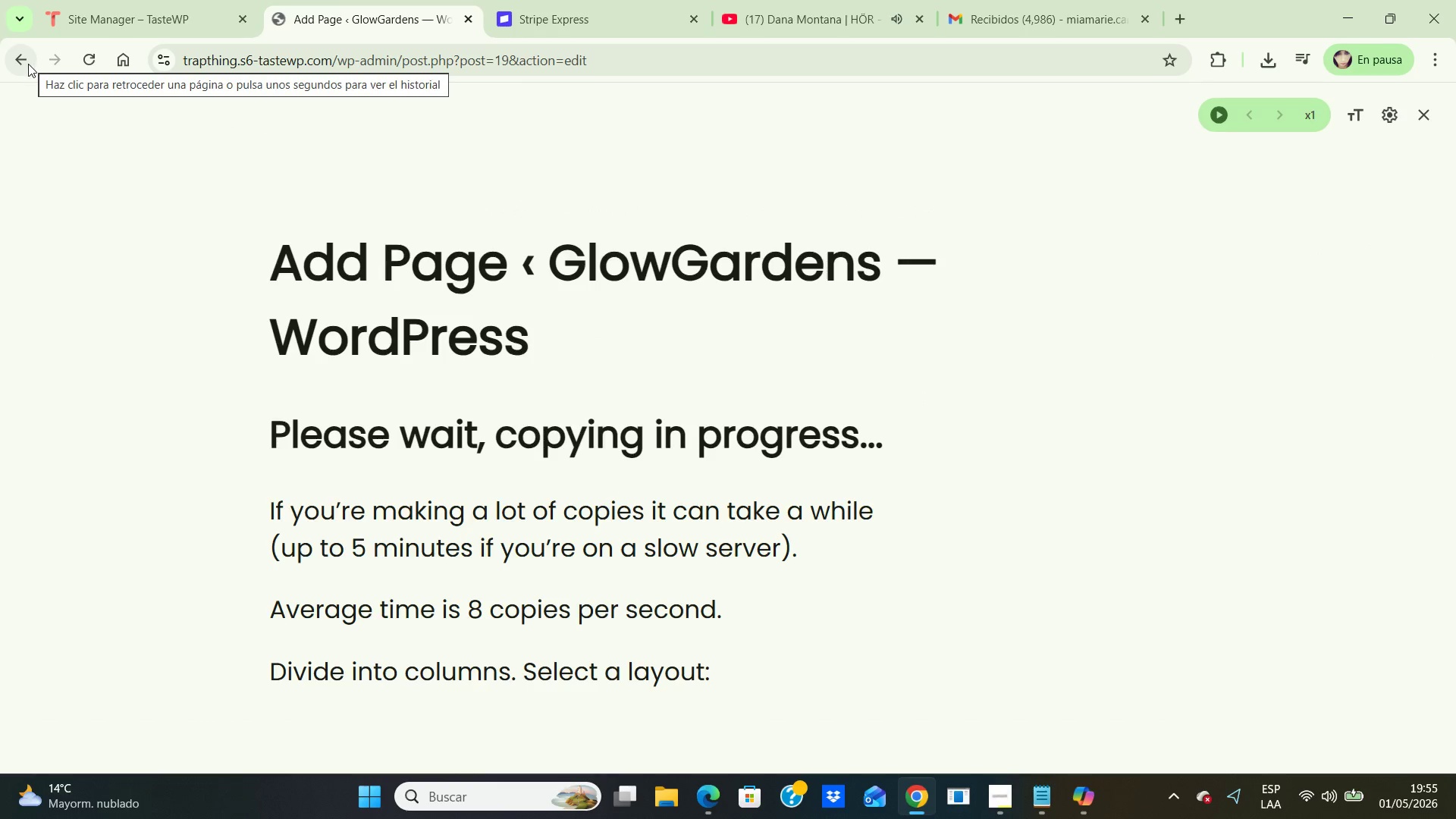 
wait(5.73)
 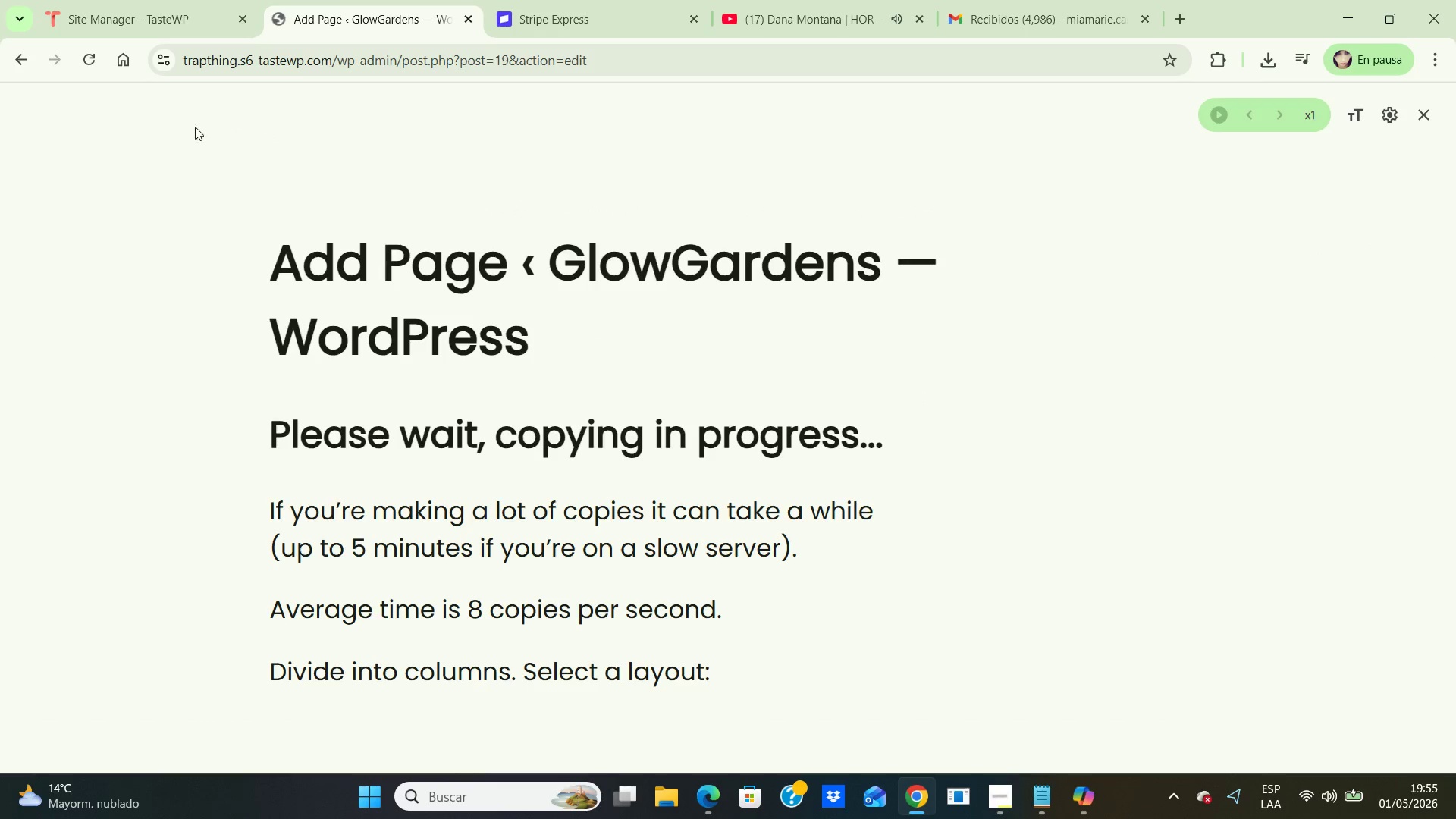 
left_click([23, 61])
 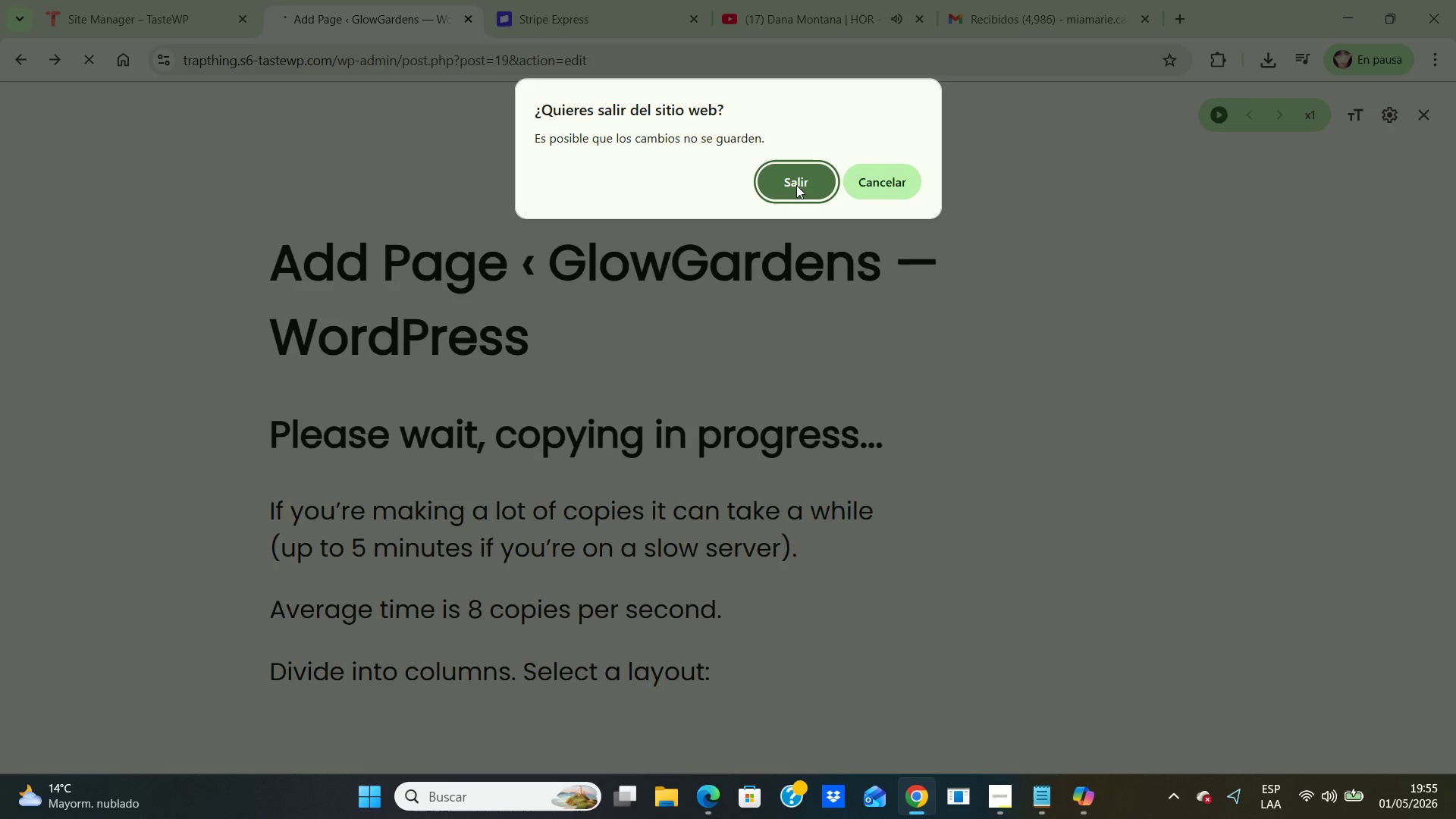 
left_click([796, 185])
 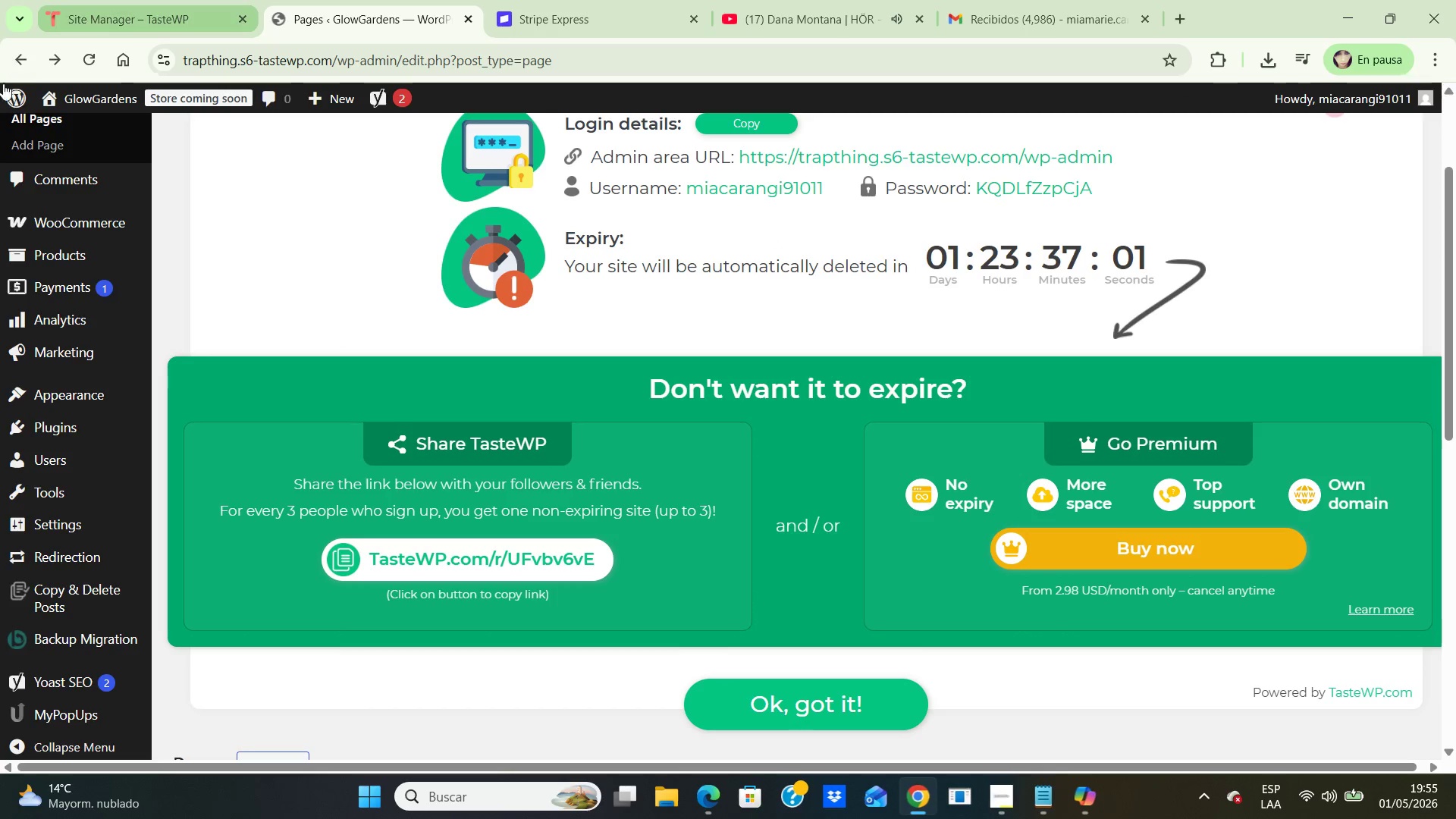 
left_click([55, 60])
 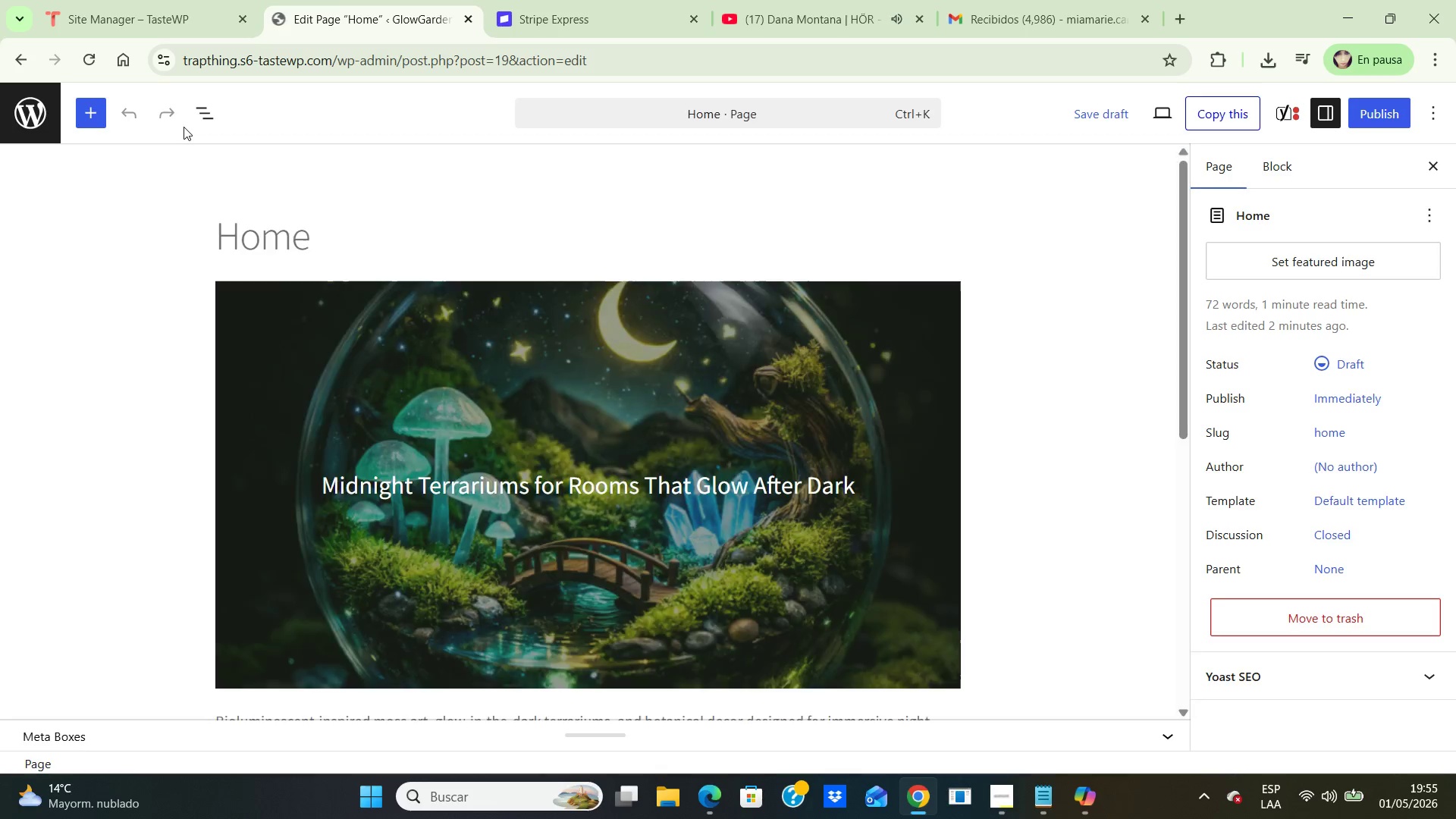 
wait(5.67)
 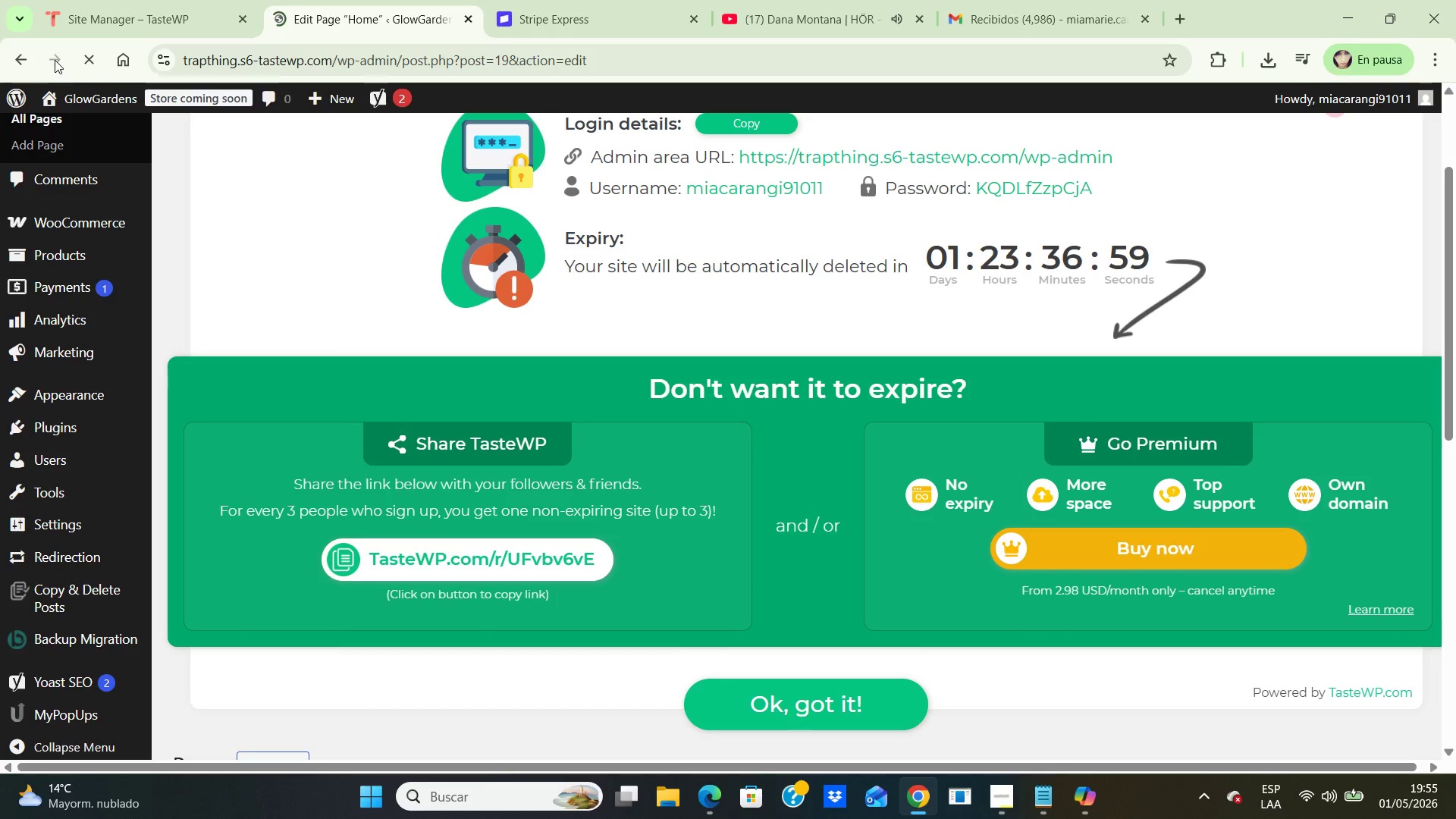 
scroll: coordinate [532, 268], scroll_direction: down, amount: 7.0
 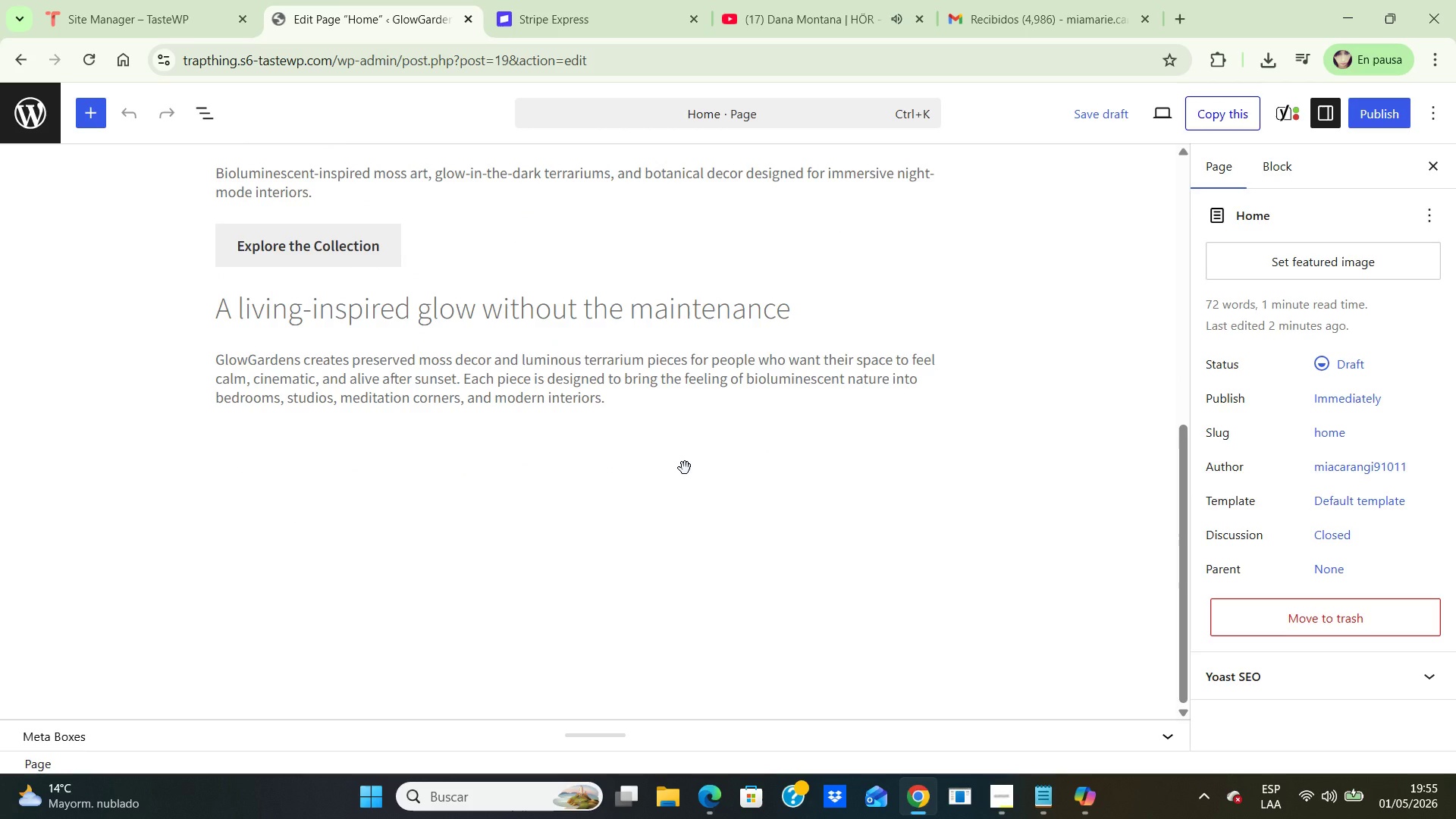 
wait(13.01)
 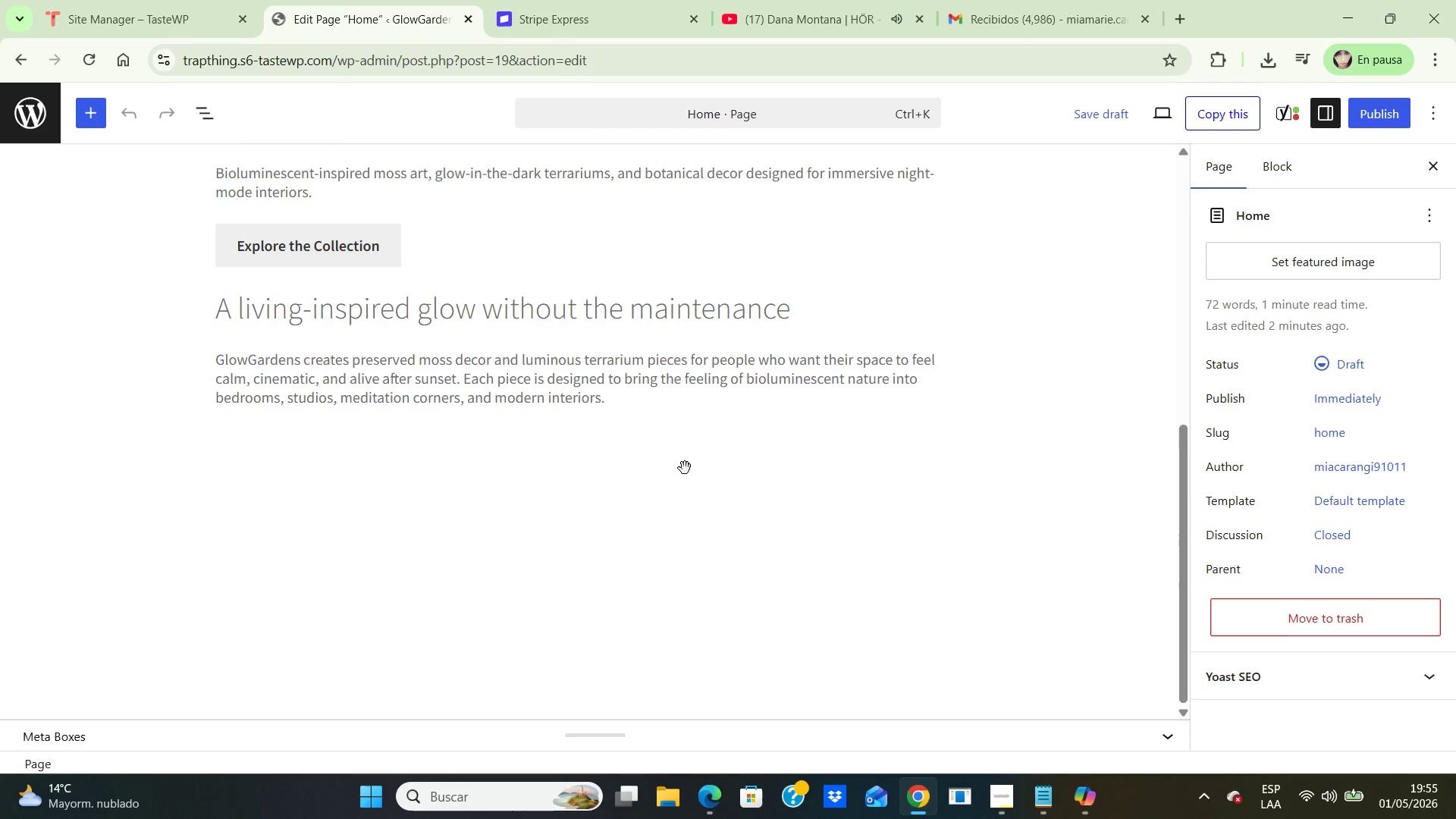 
left_click_drag(start_coordinate=[537, 445], to_coordinate=[541, 444])
 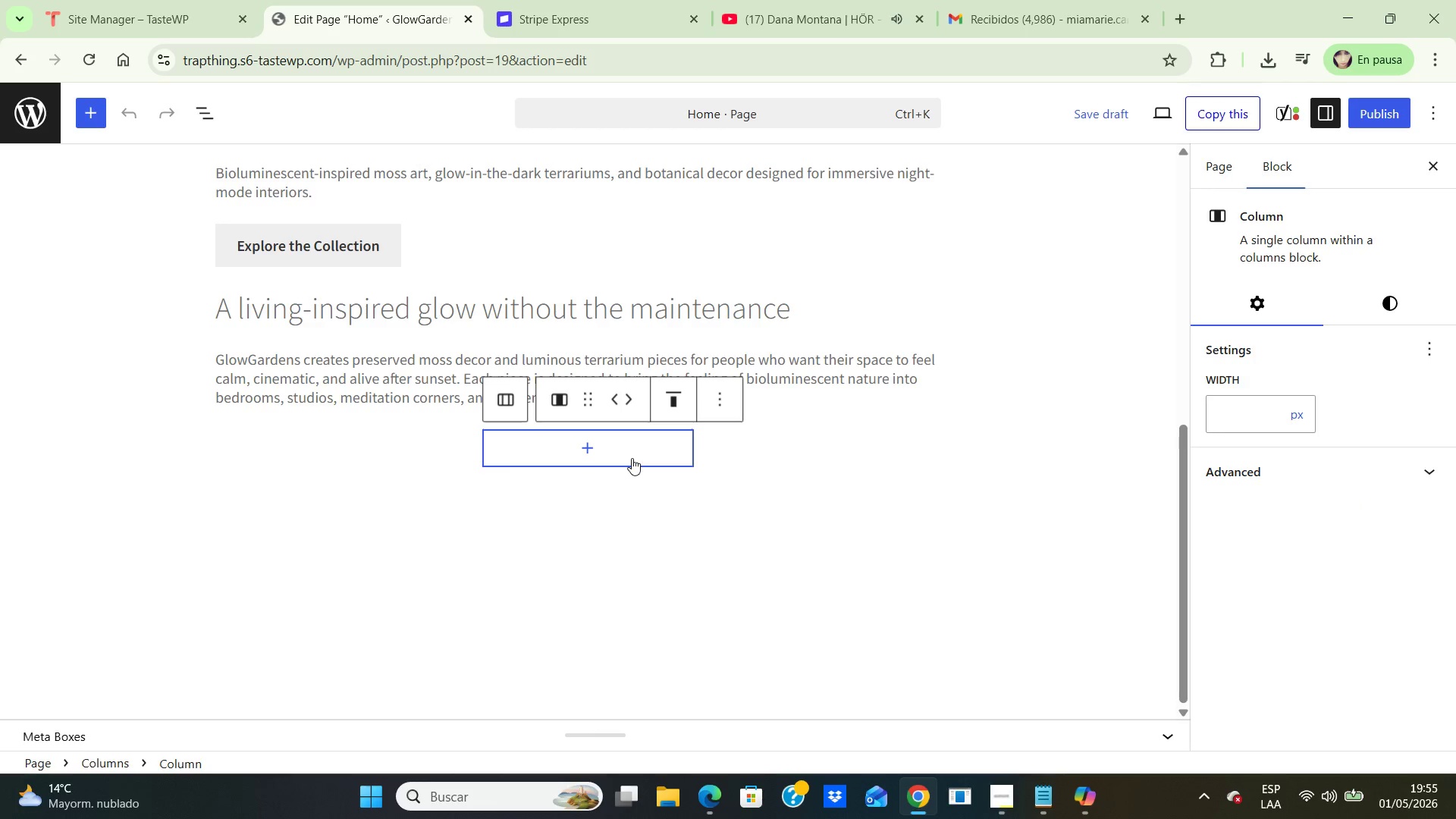 
mouse_move([624, 466])
 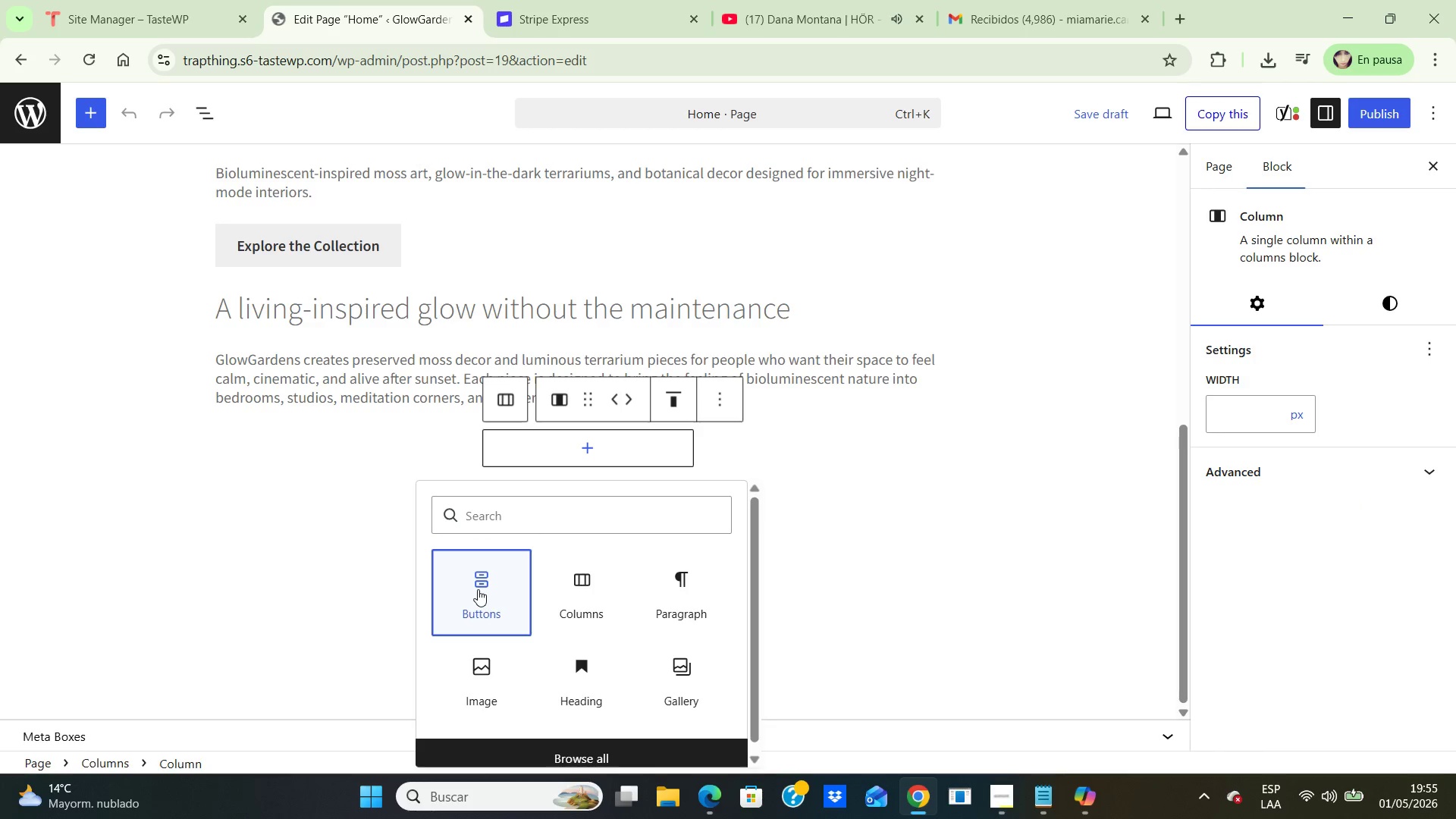 
left_click([478, 589])
 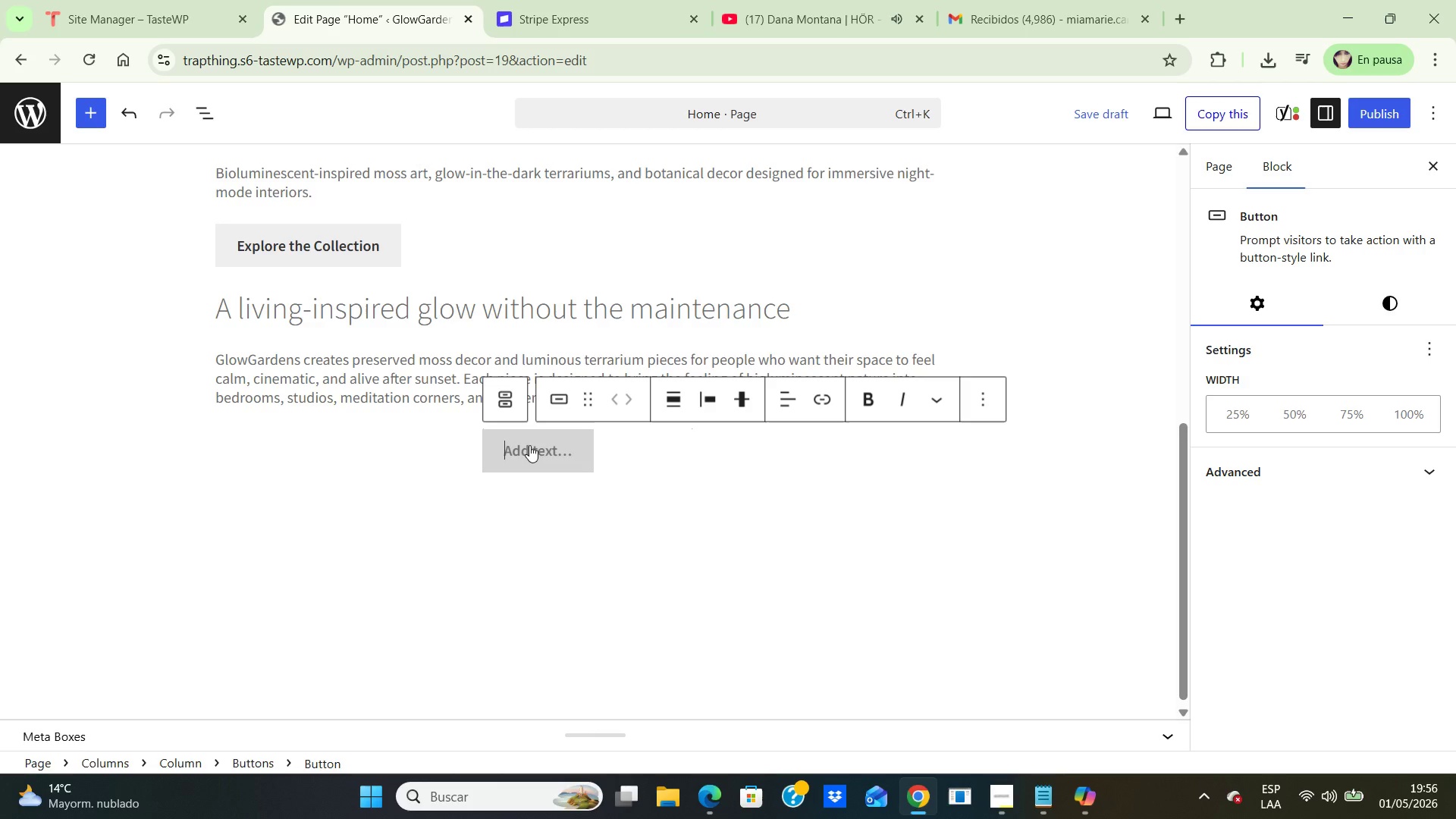 
type(EX)
key(Backspace)
type(x)
 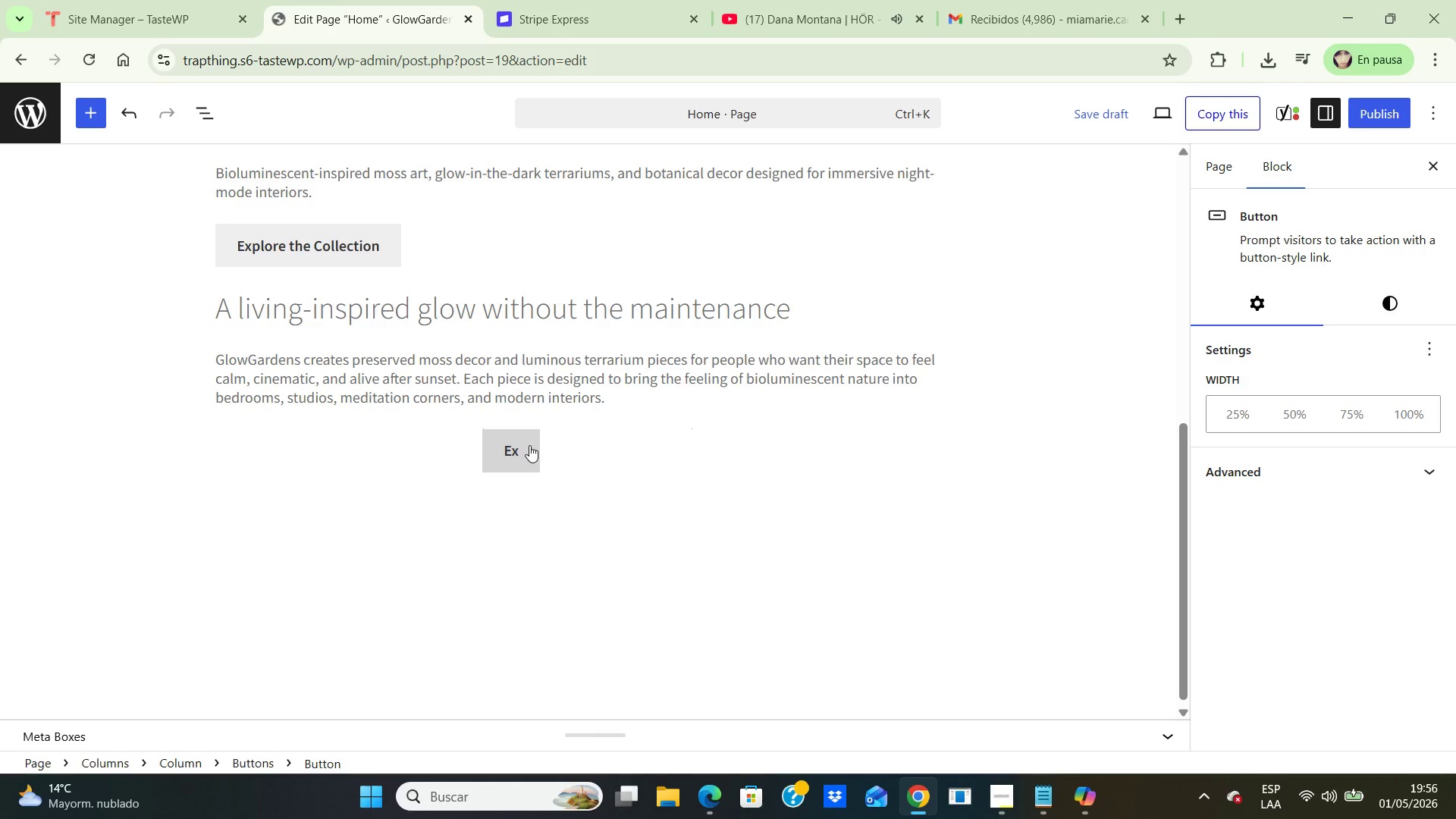 
type(plore the Collection)
 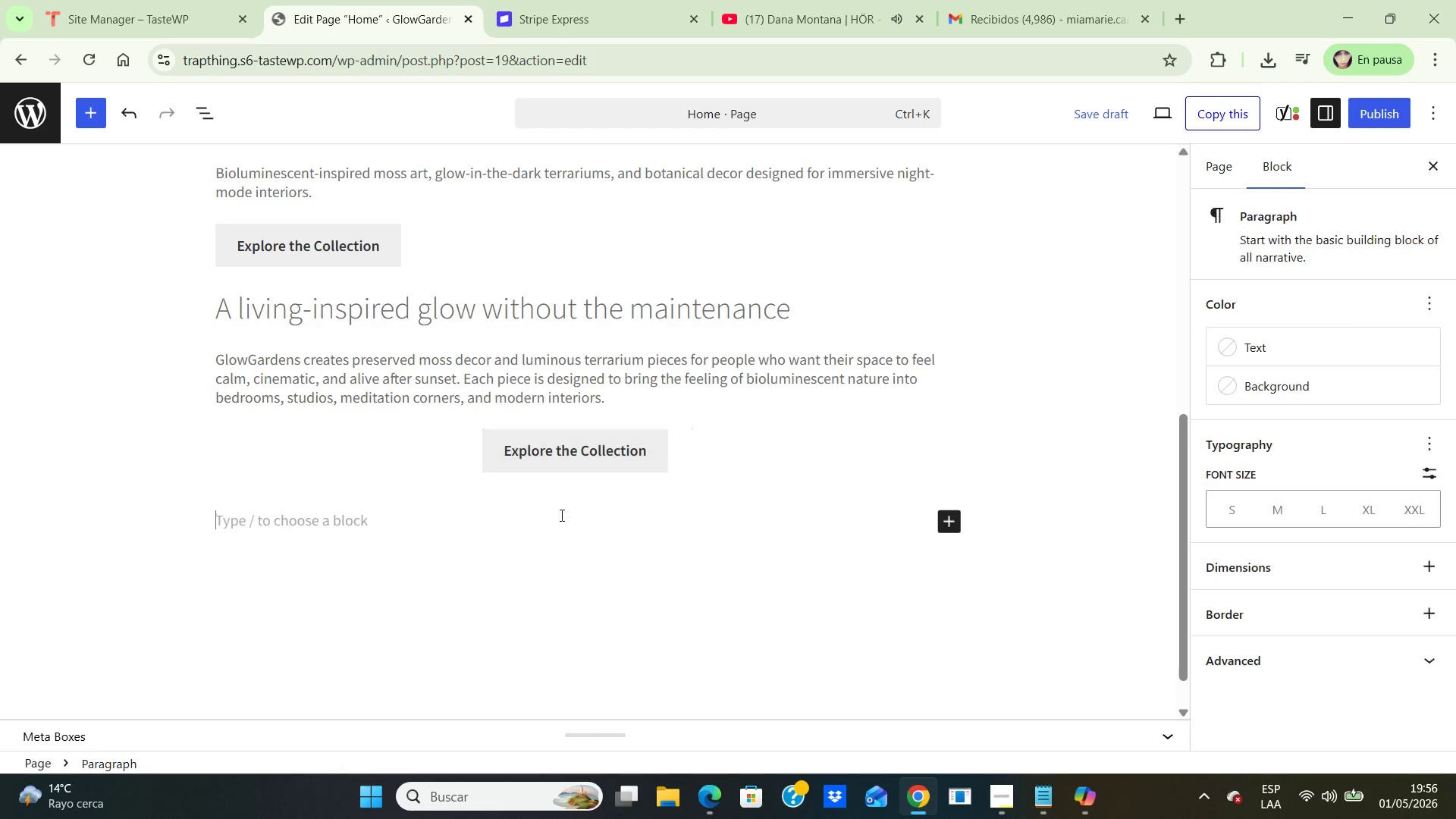 
left_click([560, 515])
 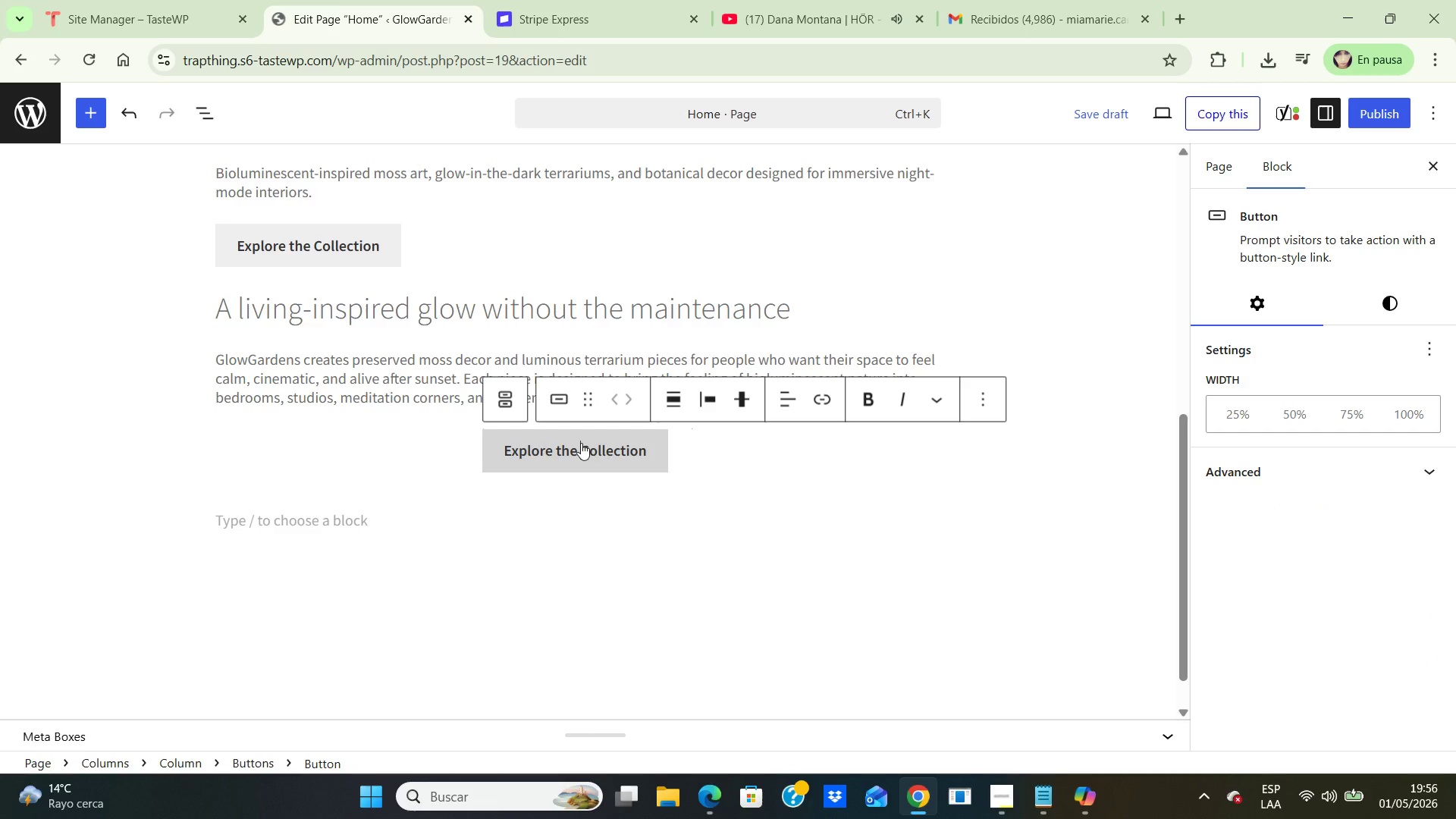 
left_click([581, 443])
 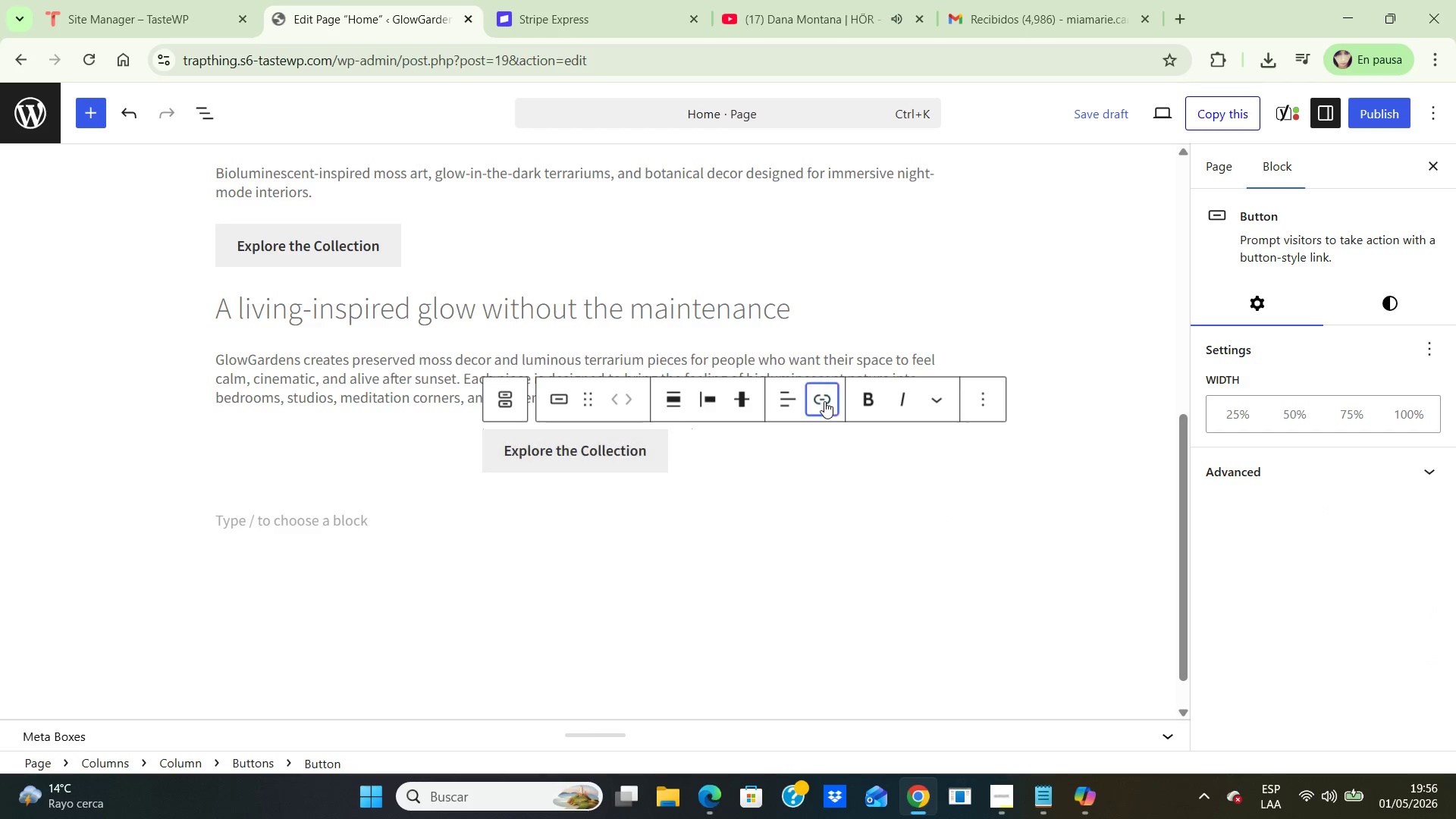 
left_click([824, 401])
 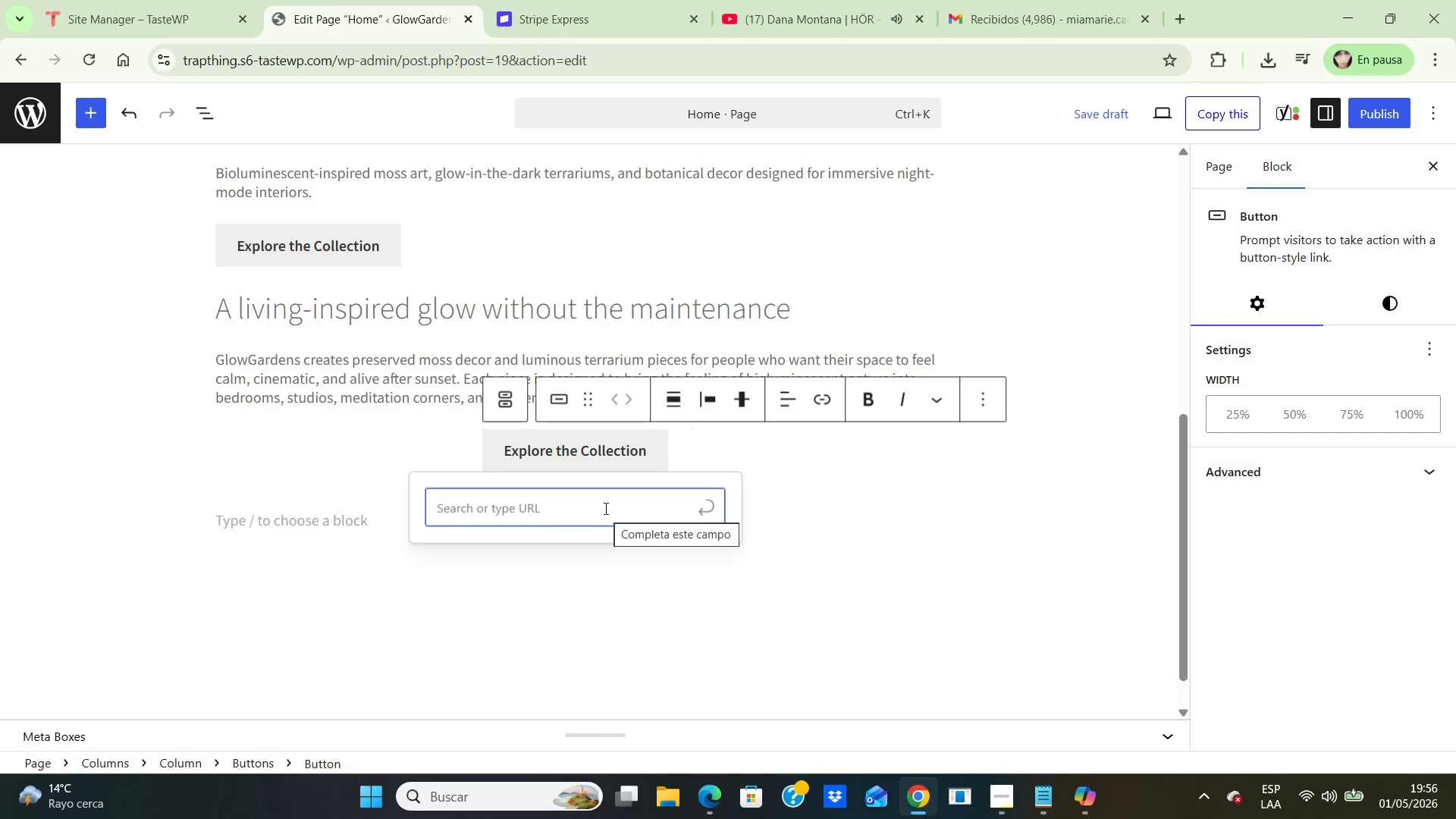 
key(NumpadDivide)
 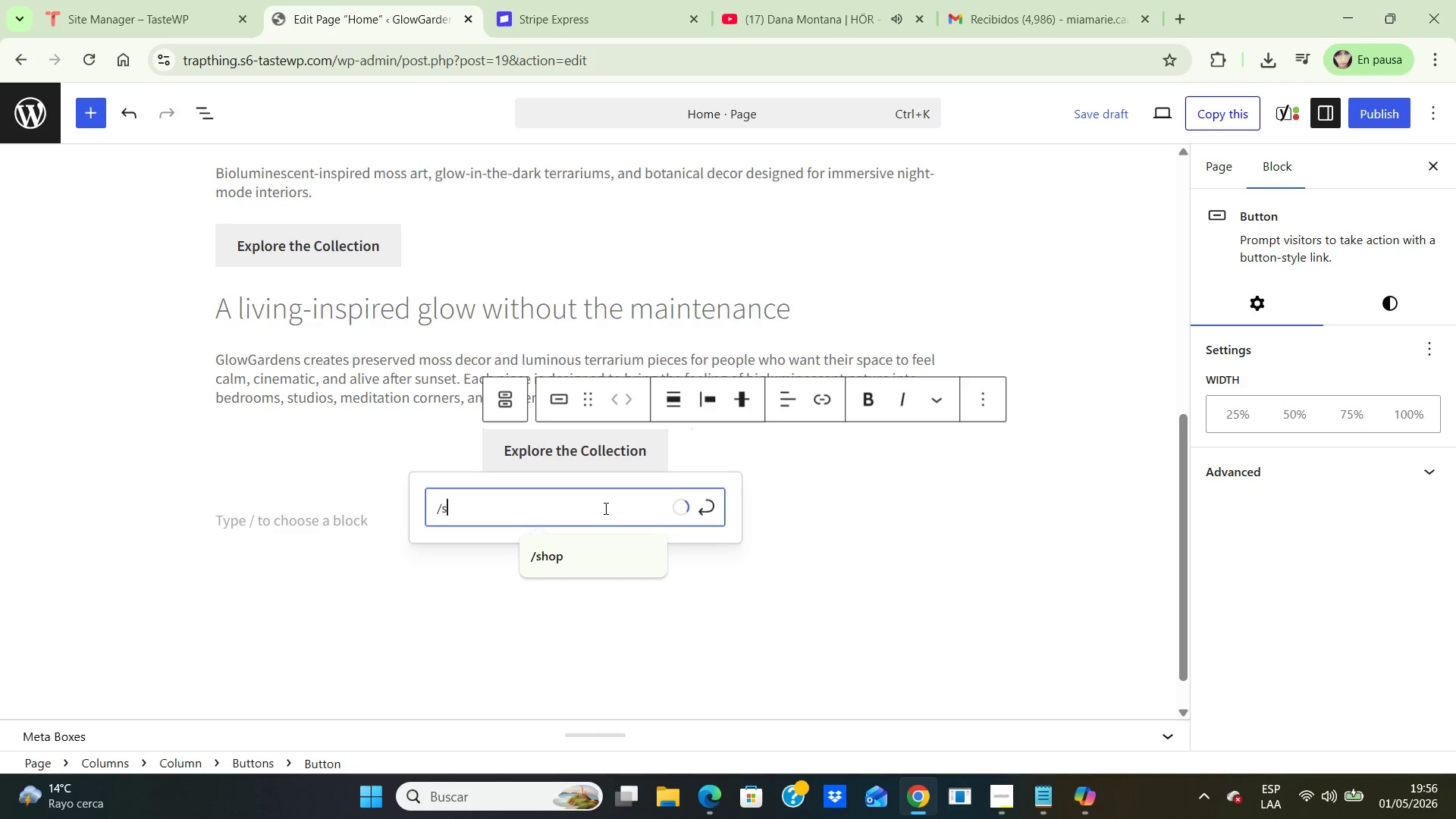 
key(S)
 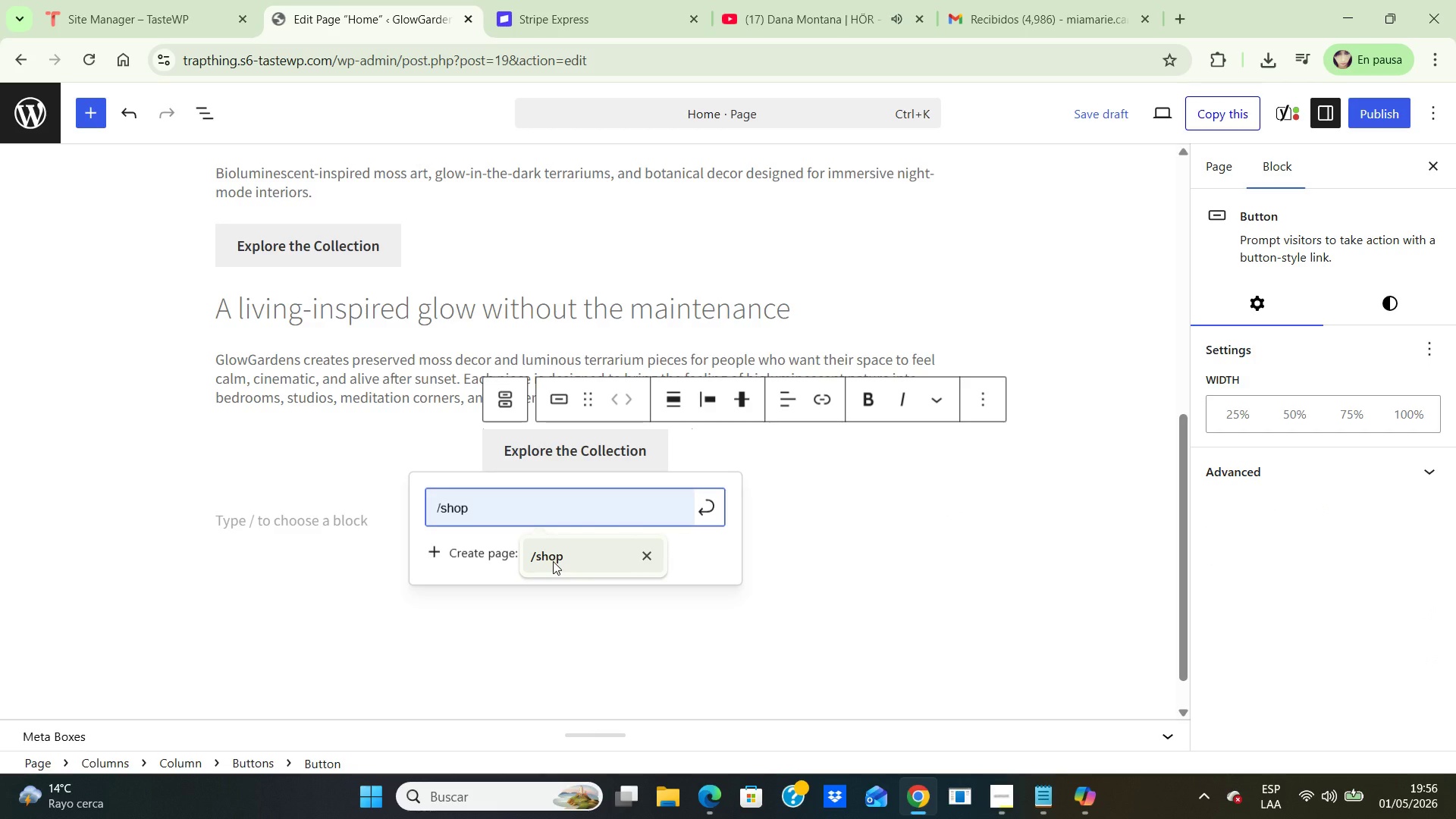 
left_click([553, 561])
 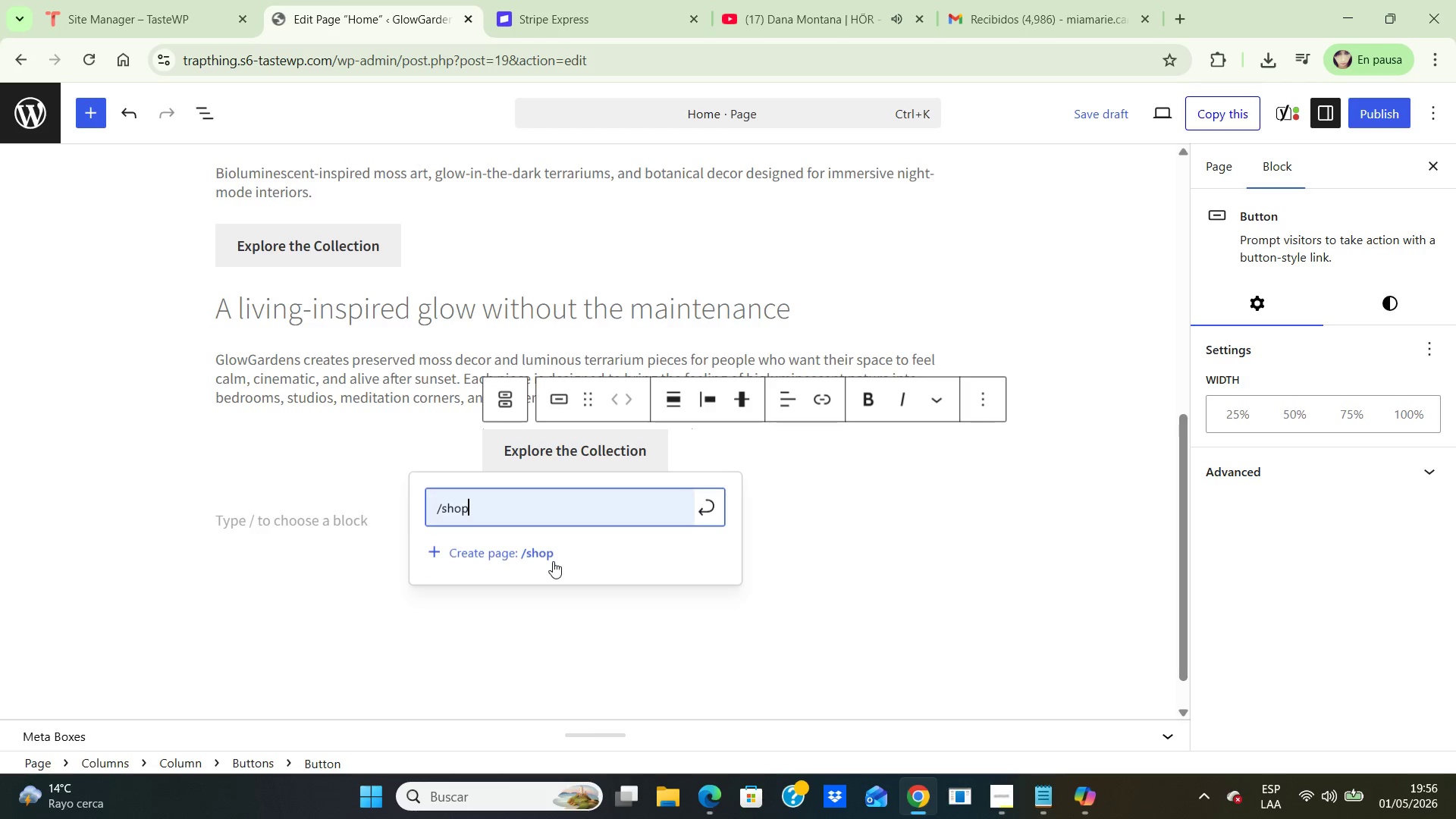 
key(Enter)
 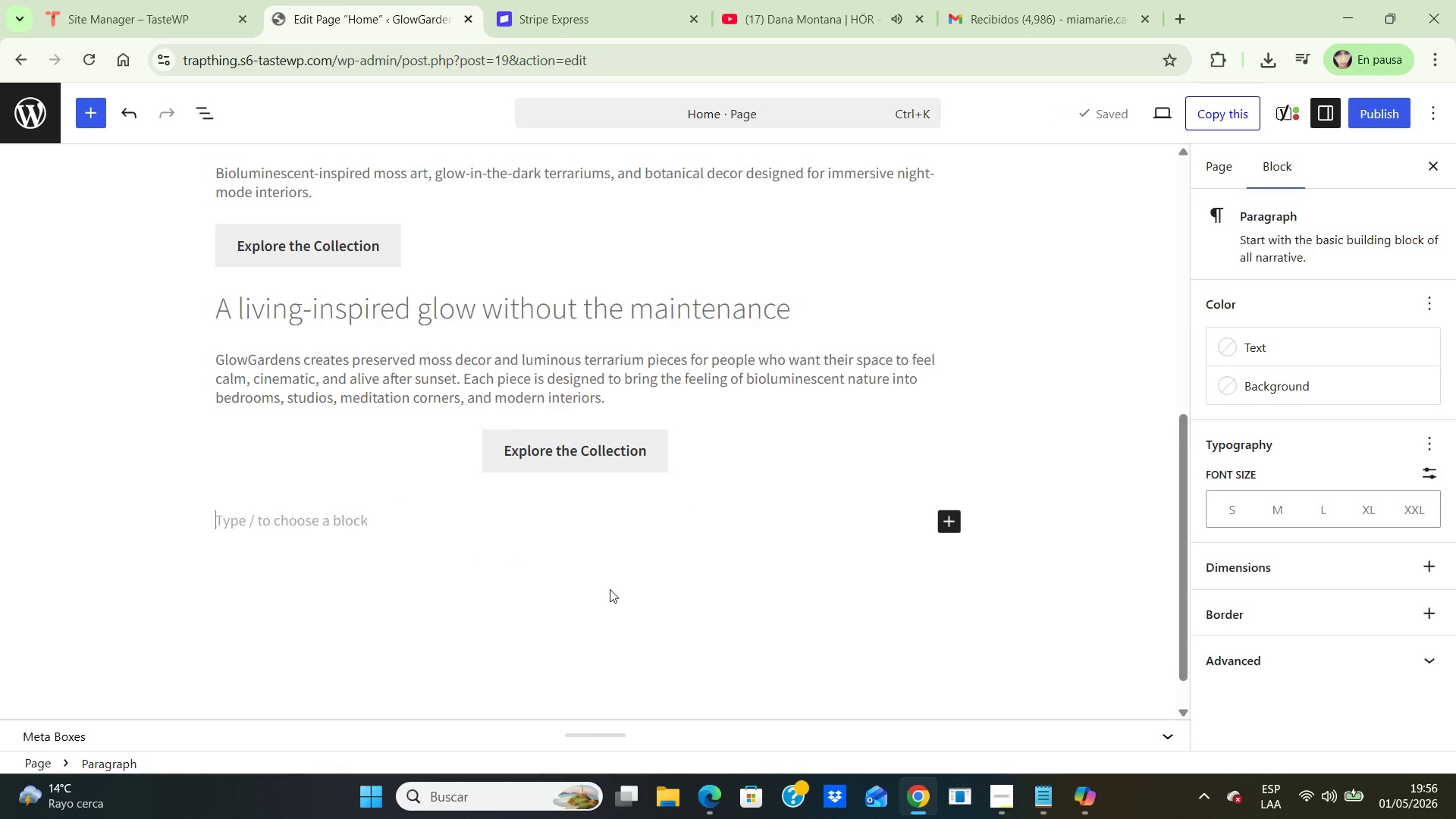 
left_click([610, 589])
 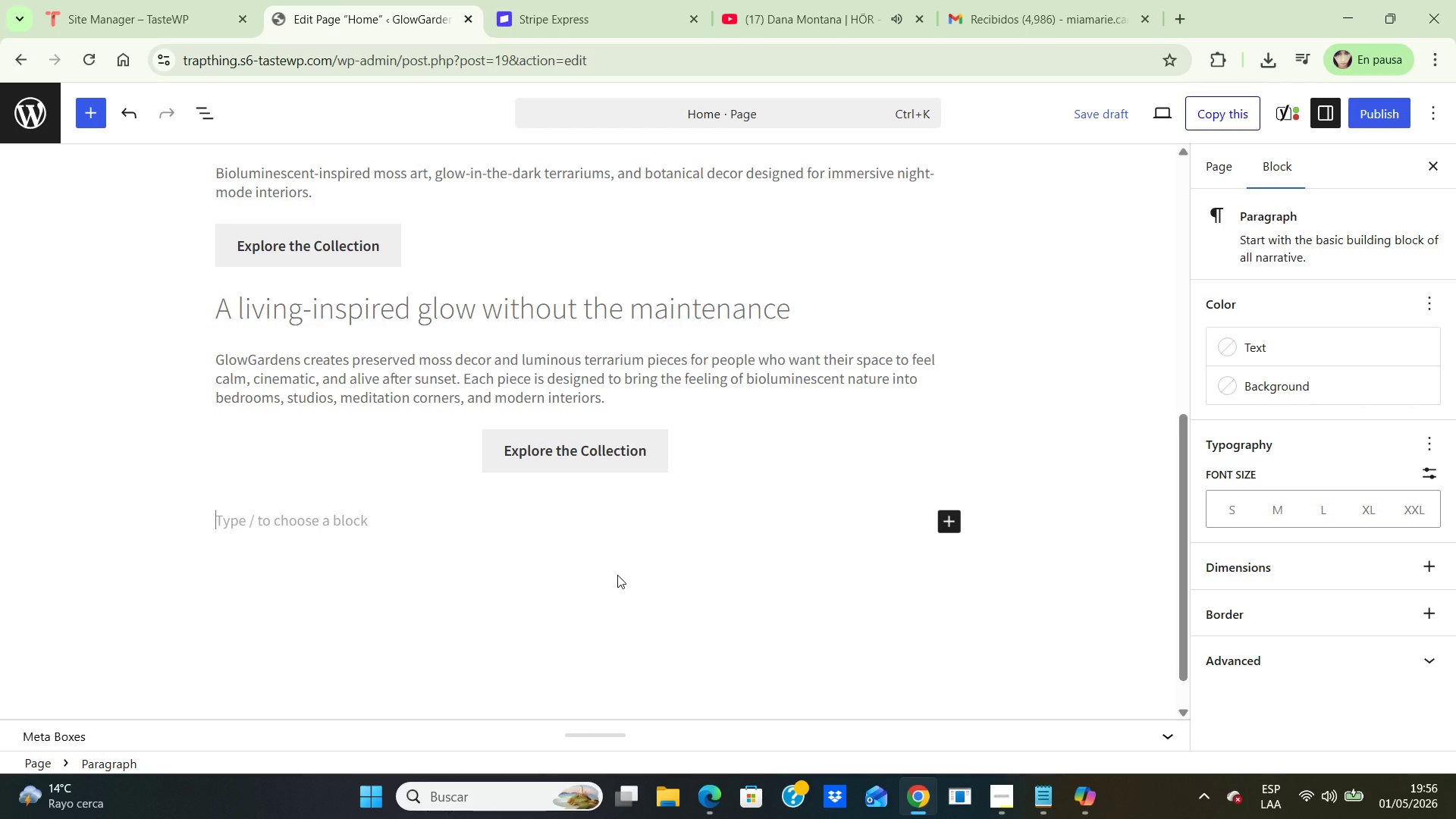 
wait(10.11)
 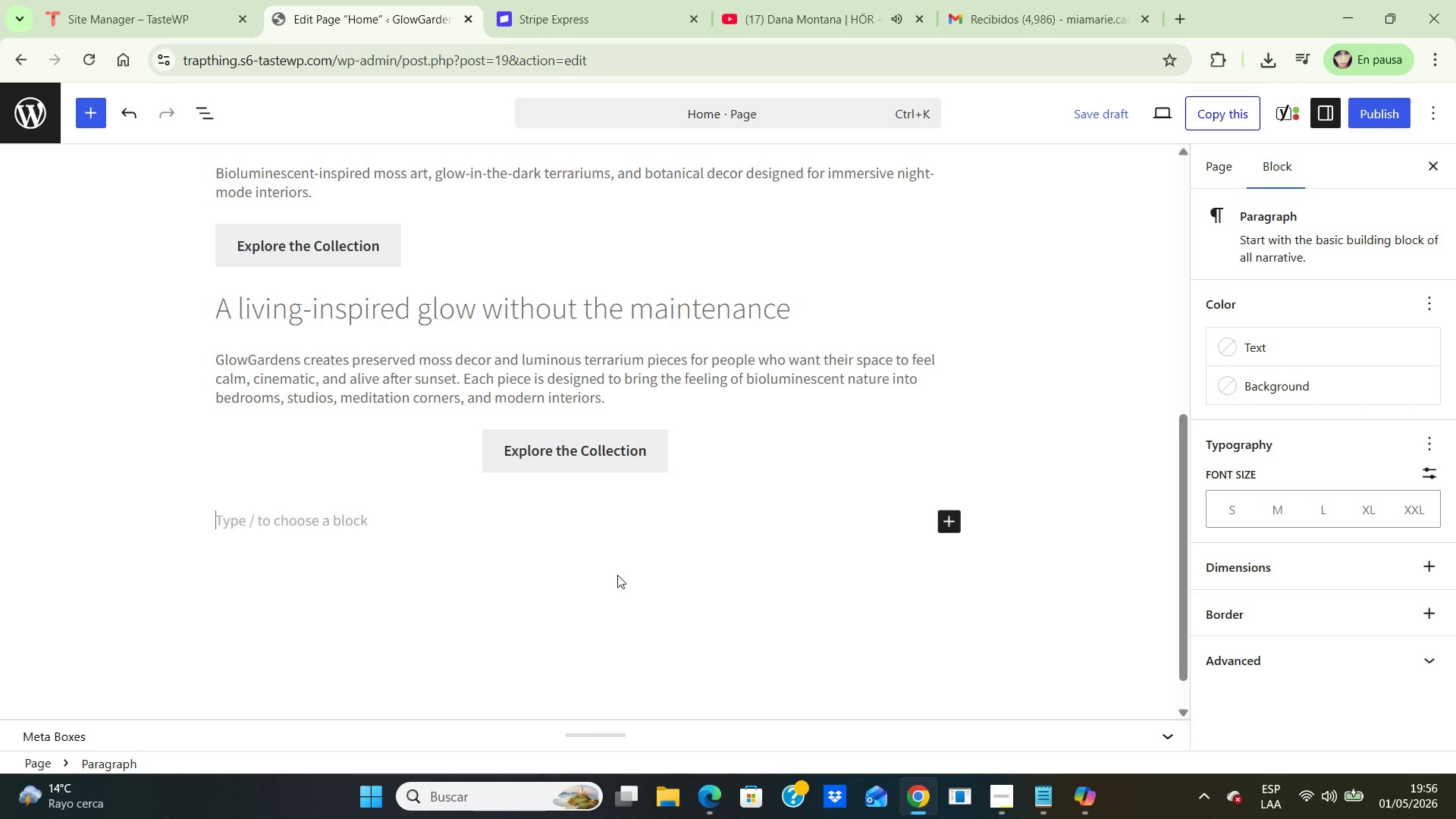 
scroll: coordinate [700, 254], scroll_direction: up, amount: 4.0
 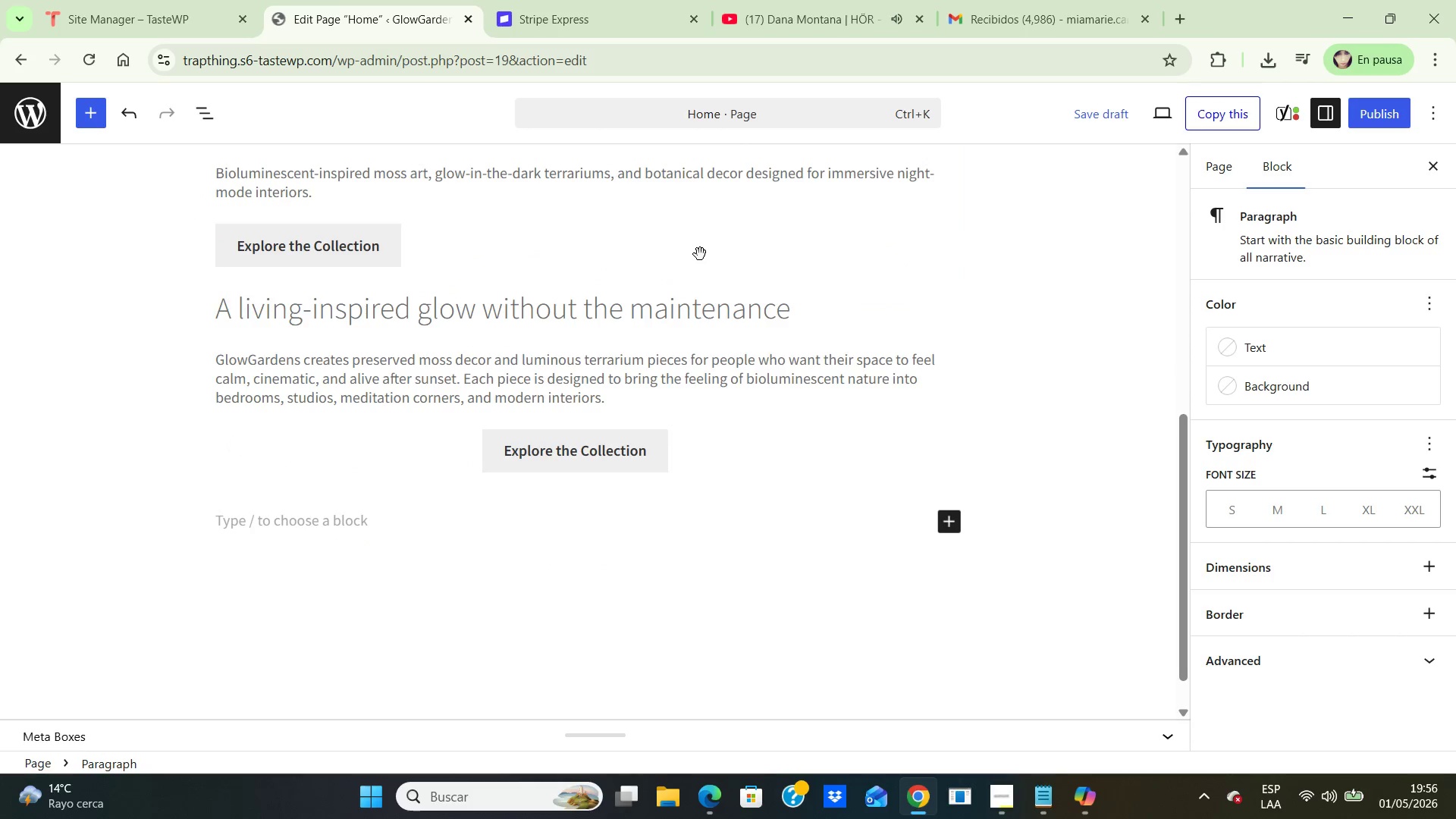 
scroll: coordinate [700, 254], scroll_direction: down, amount: 4.0
 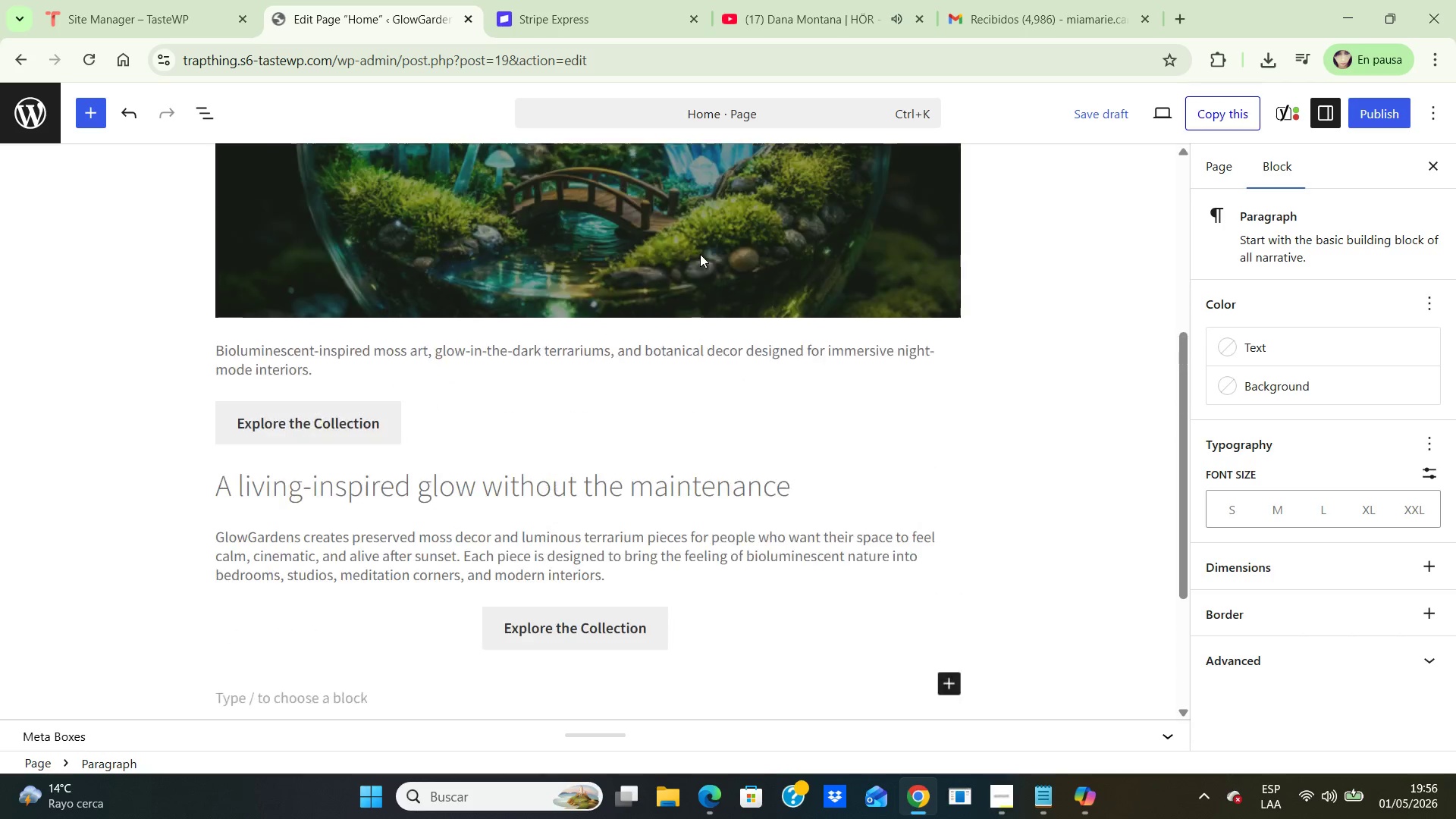 
scroll: coordinate [700, 254], scroll_direction: up, amount: 2.0
 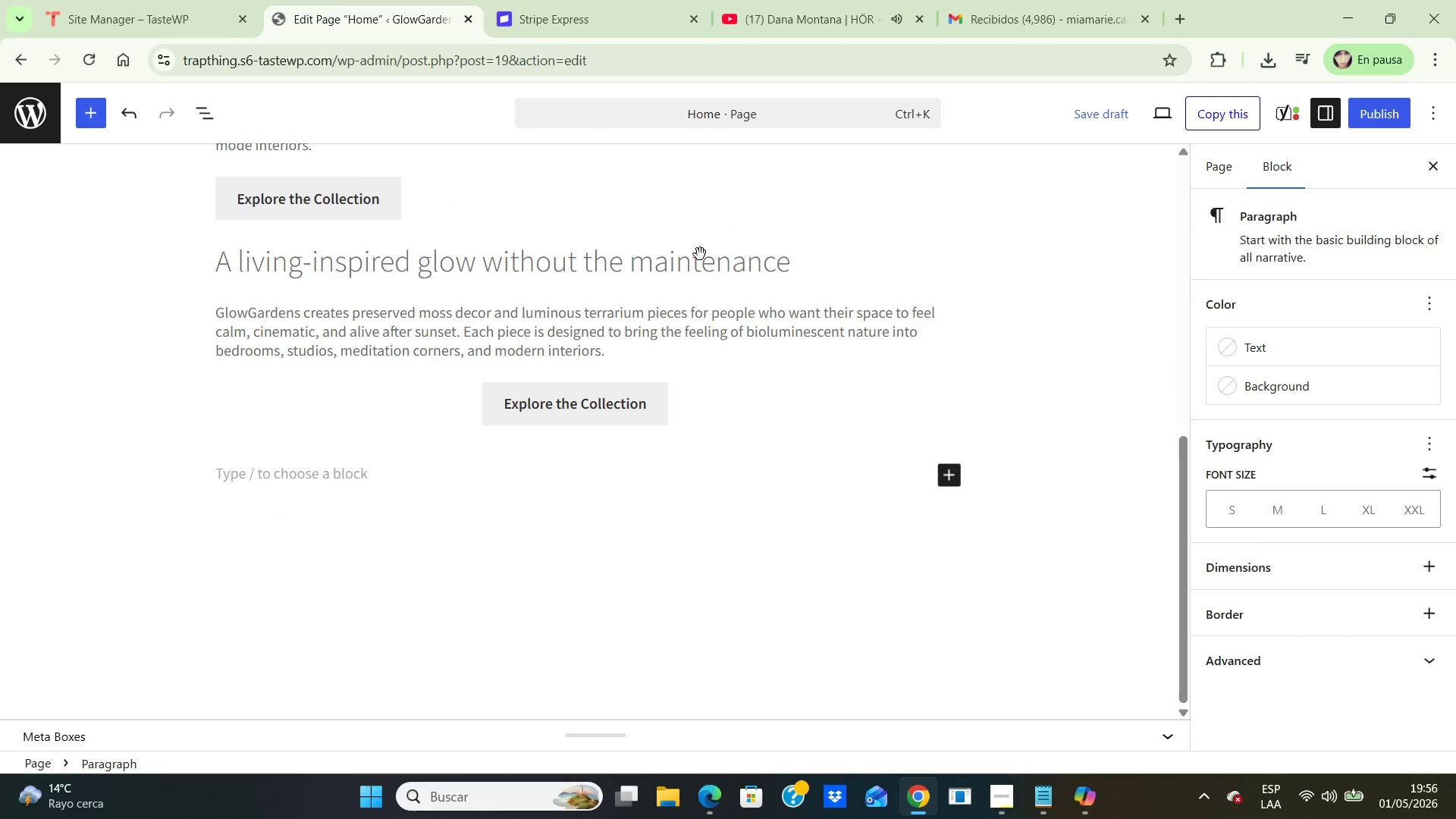 
scroll: coordinate [700, 254], scroll_direction: down, amount: 3.0
 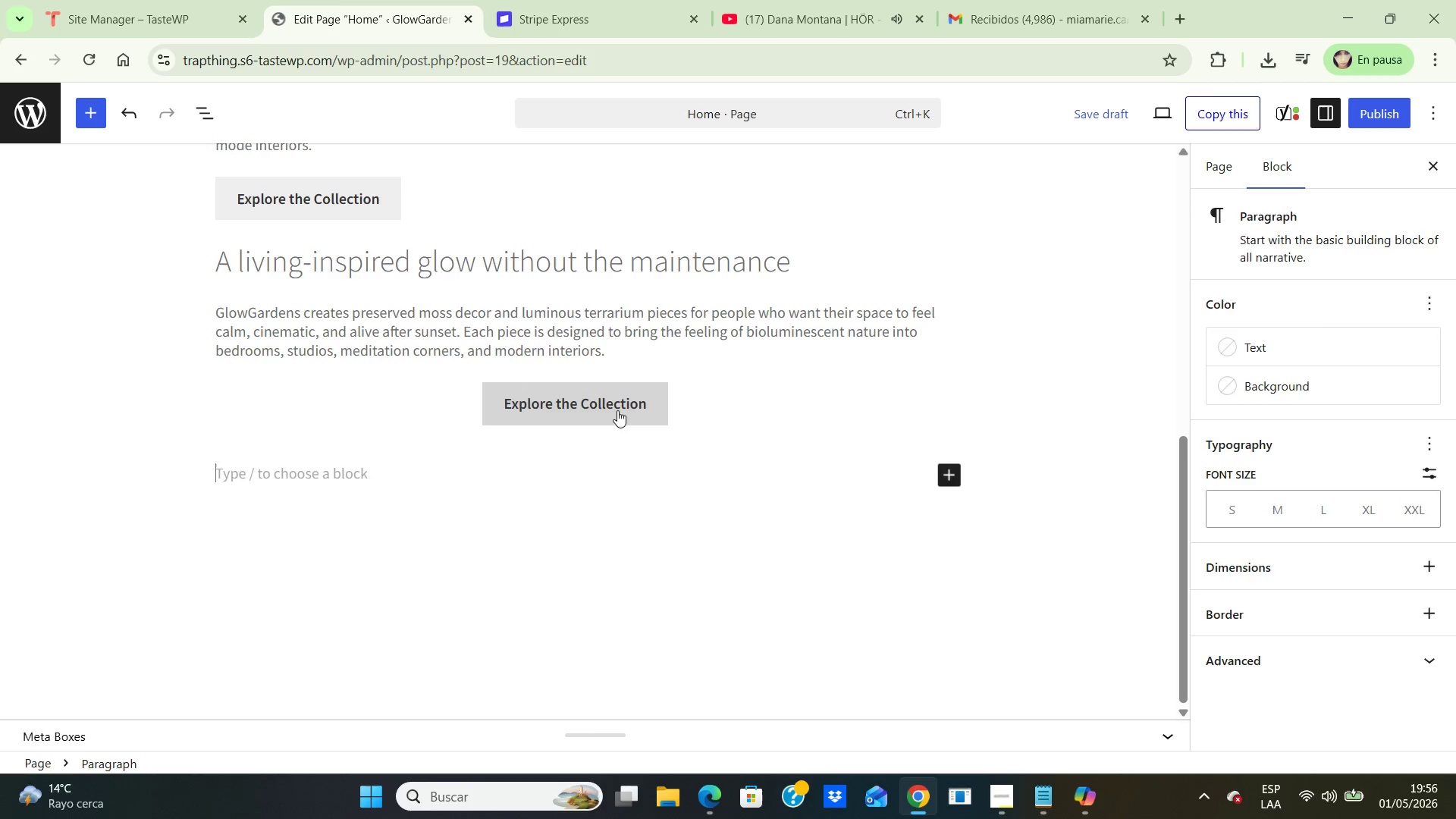 
left_click([617, 410])
 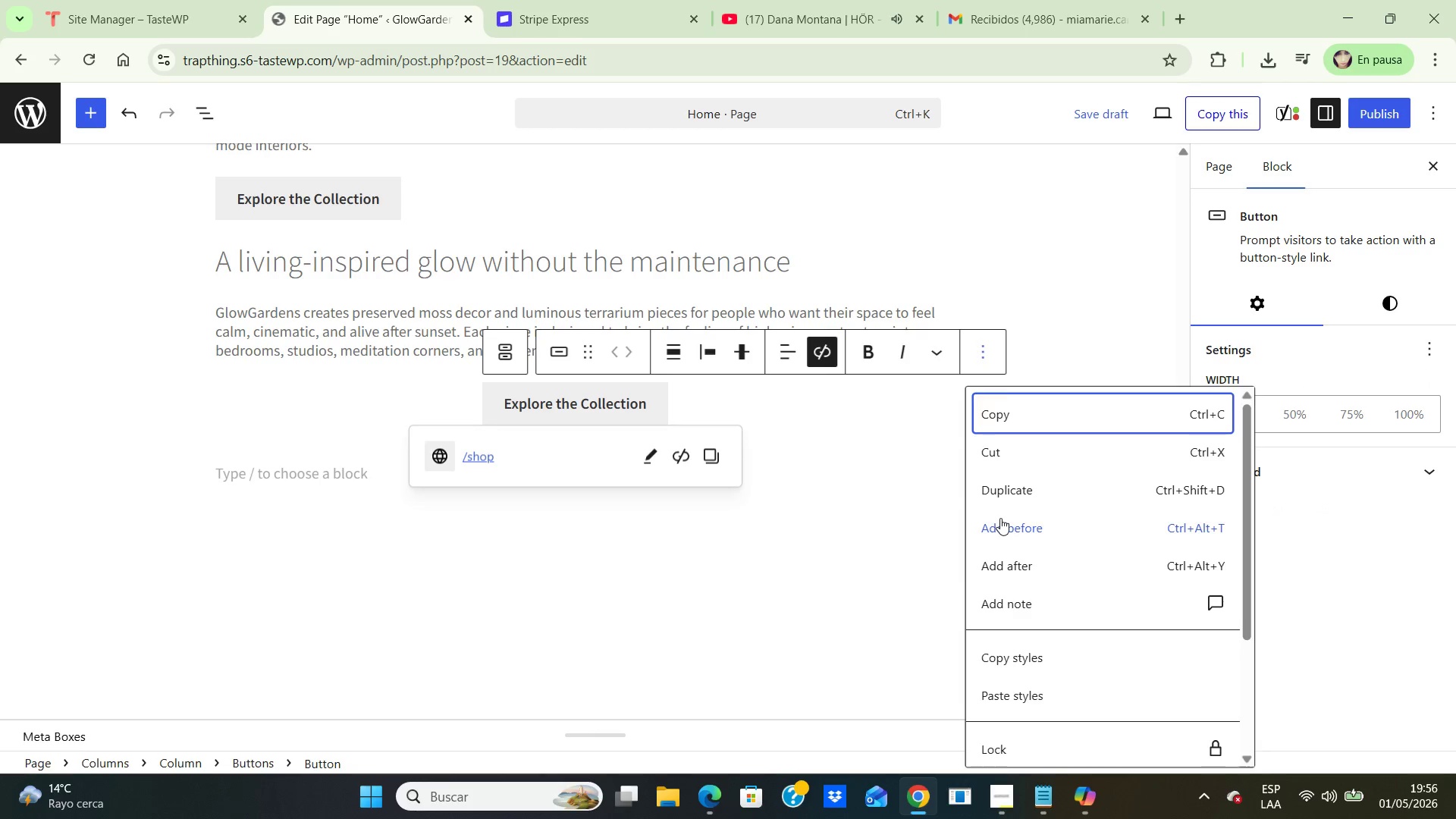 
scroll: coordinate [1025, 526], scroll_direction: down, amount: 7.0
 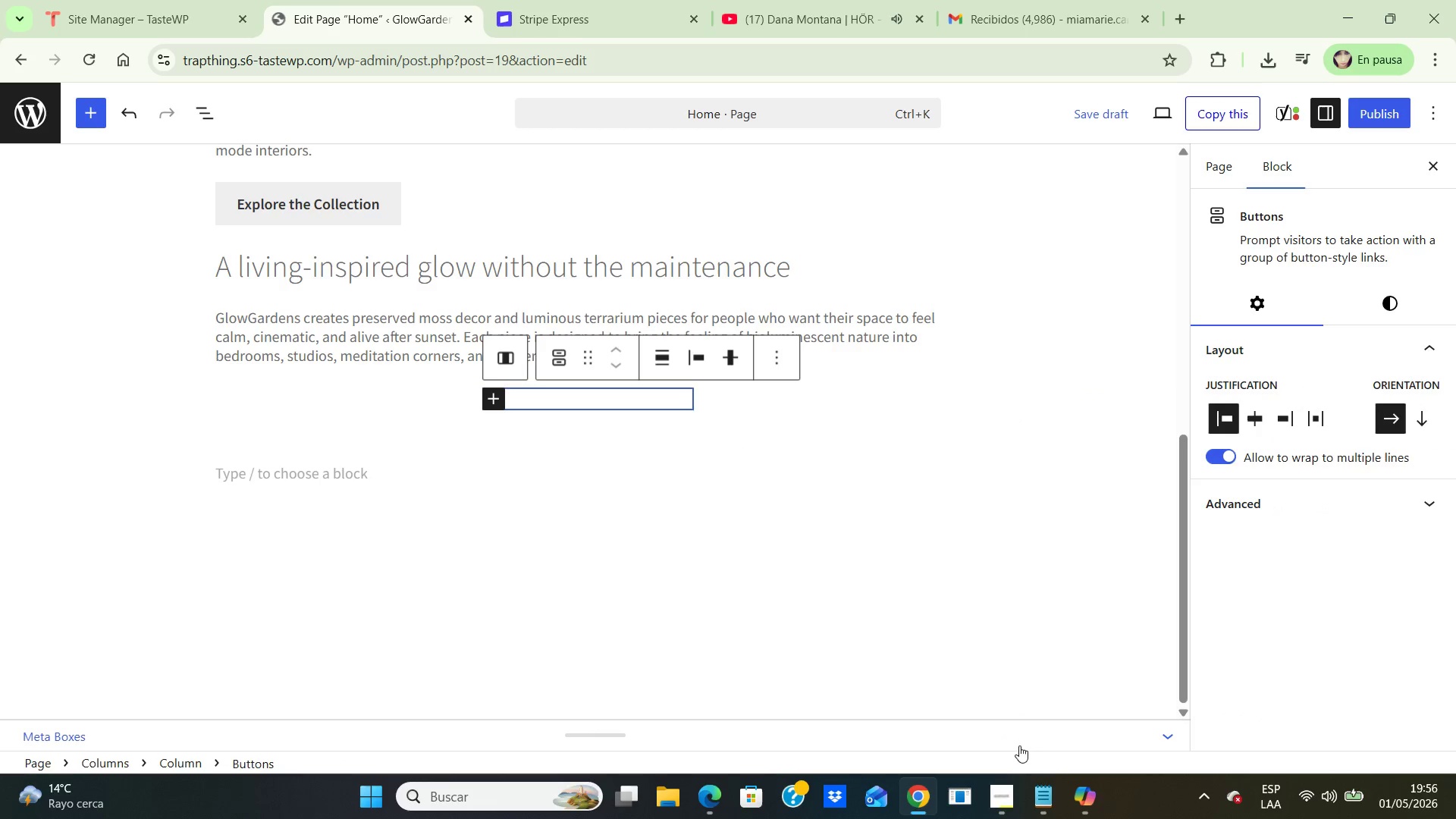 
left_click([1019, 748])
 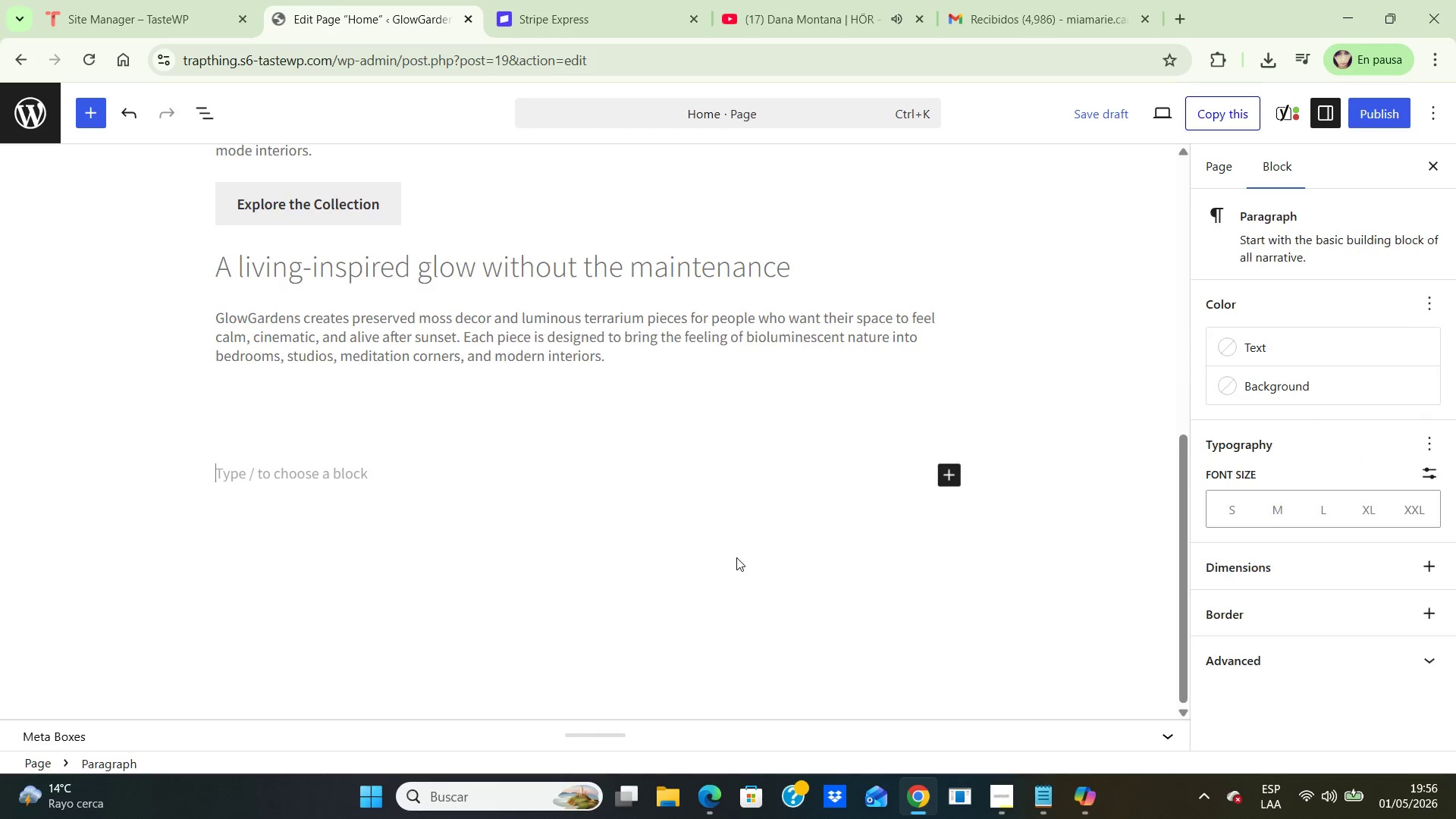 
left_click([736, 557])
 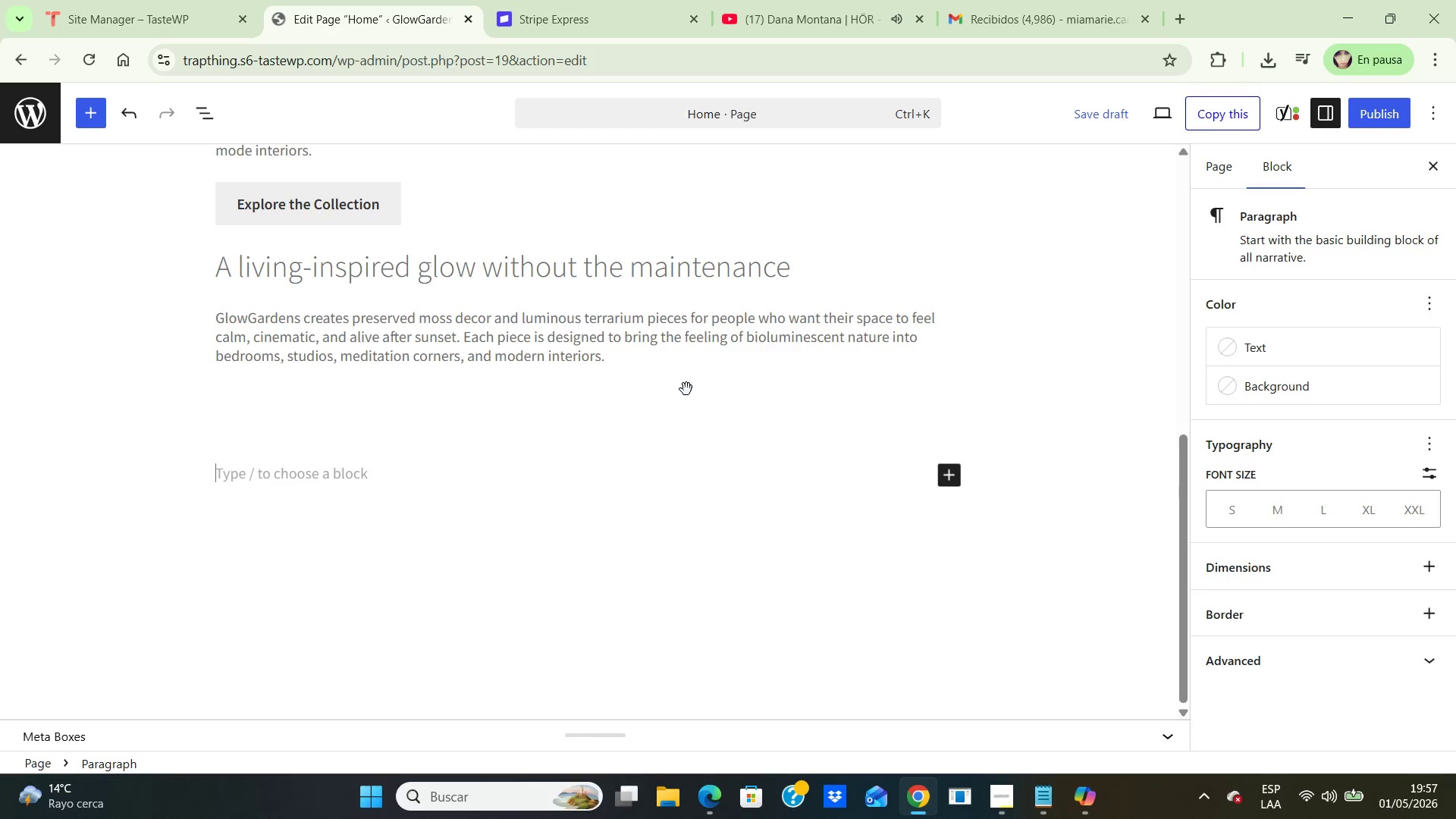 
wait(8.83)
 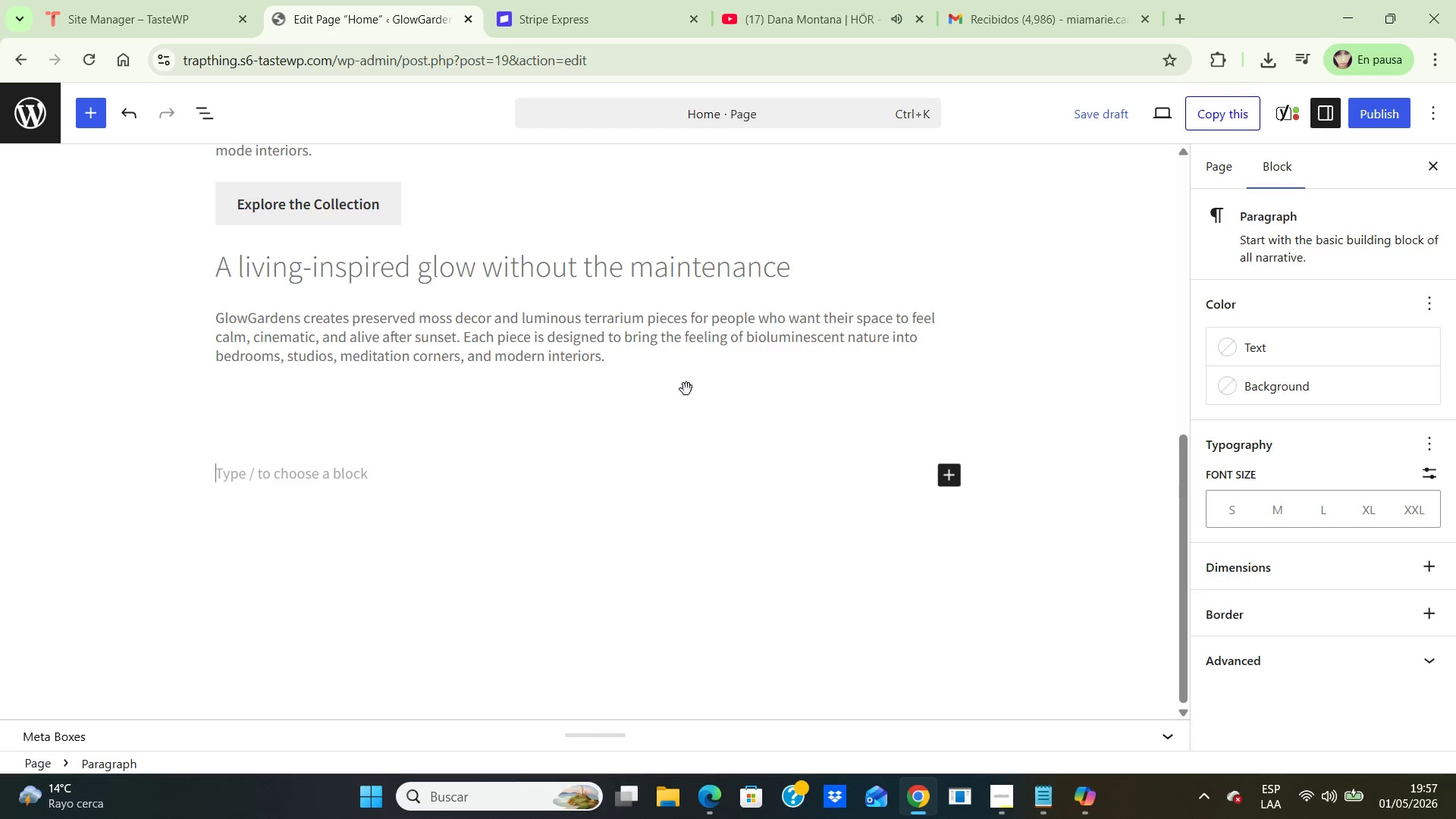 
left_click([613, 398])
 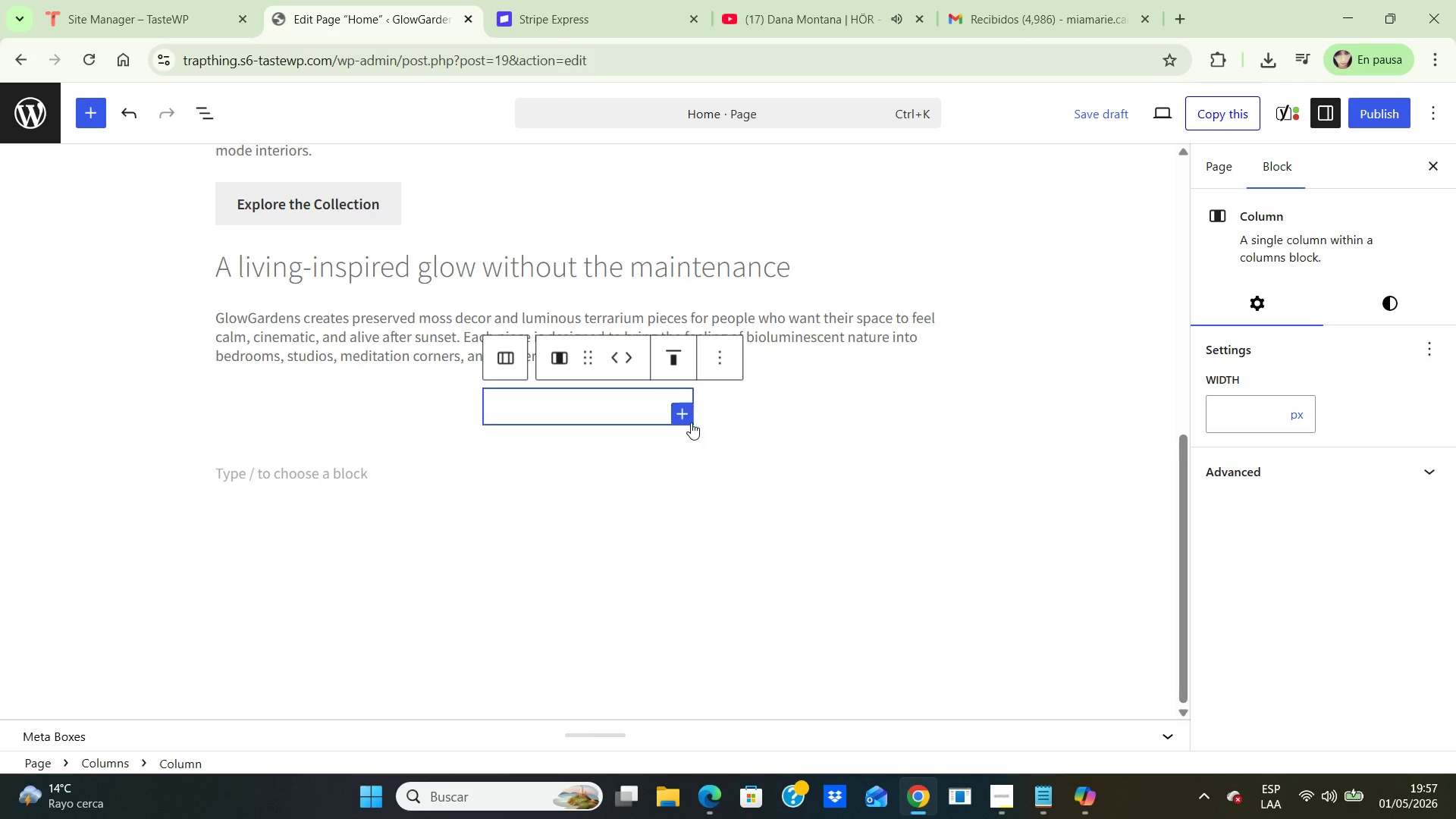 
mouse_move([708, 444])
 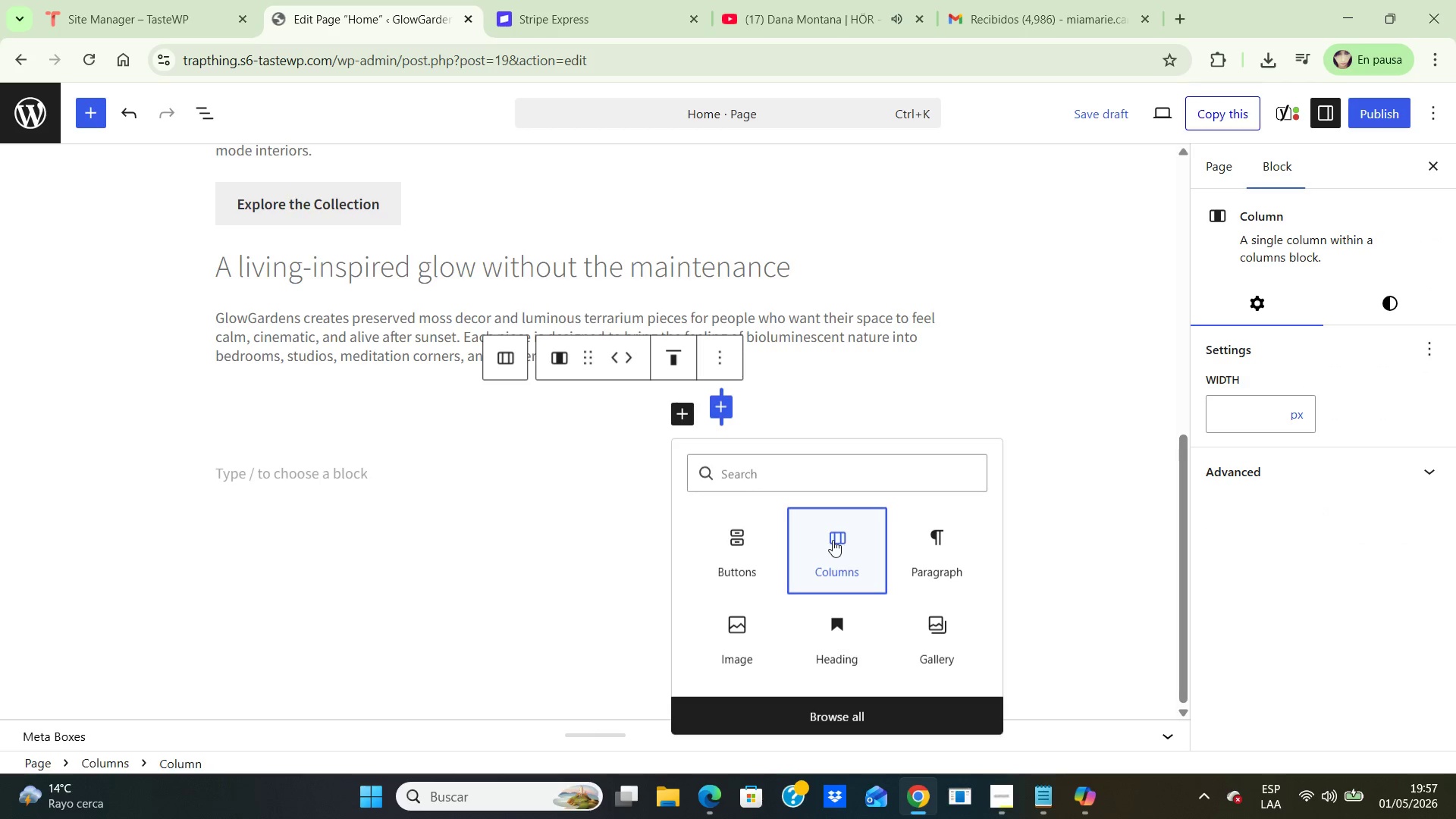 
left_click([833, 540])
 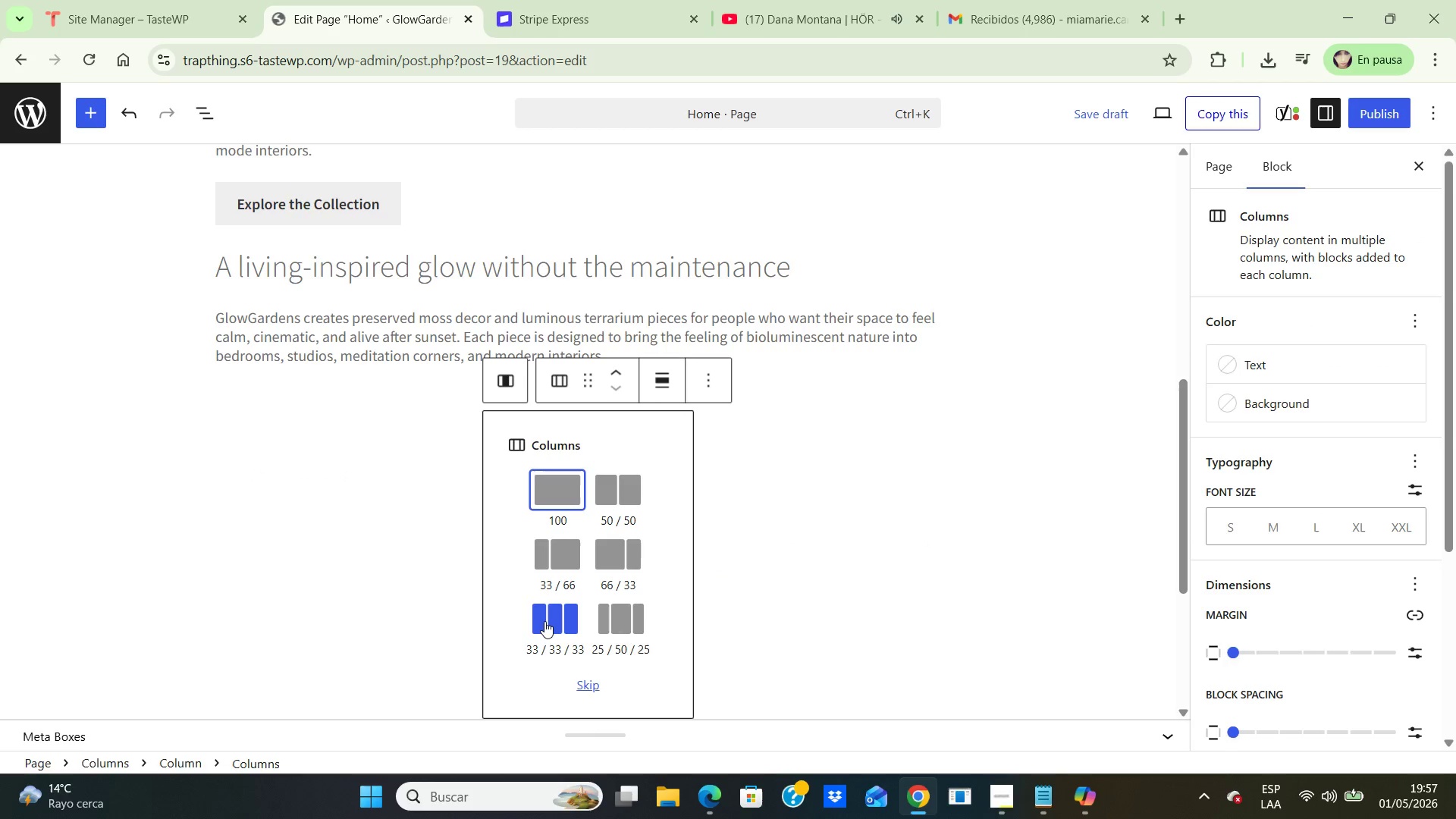 
left_click([544, 621])
 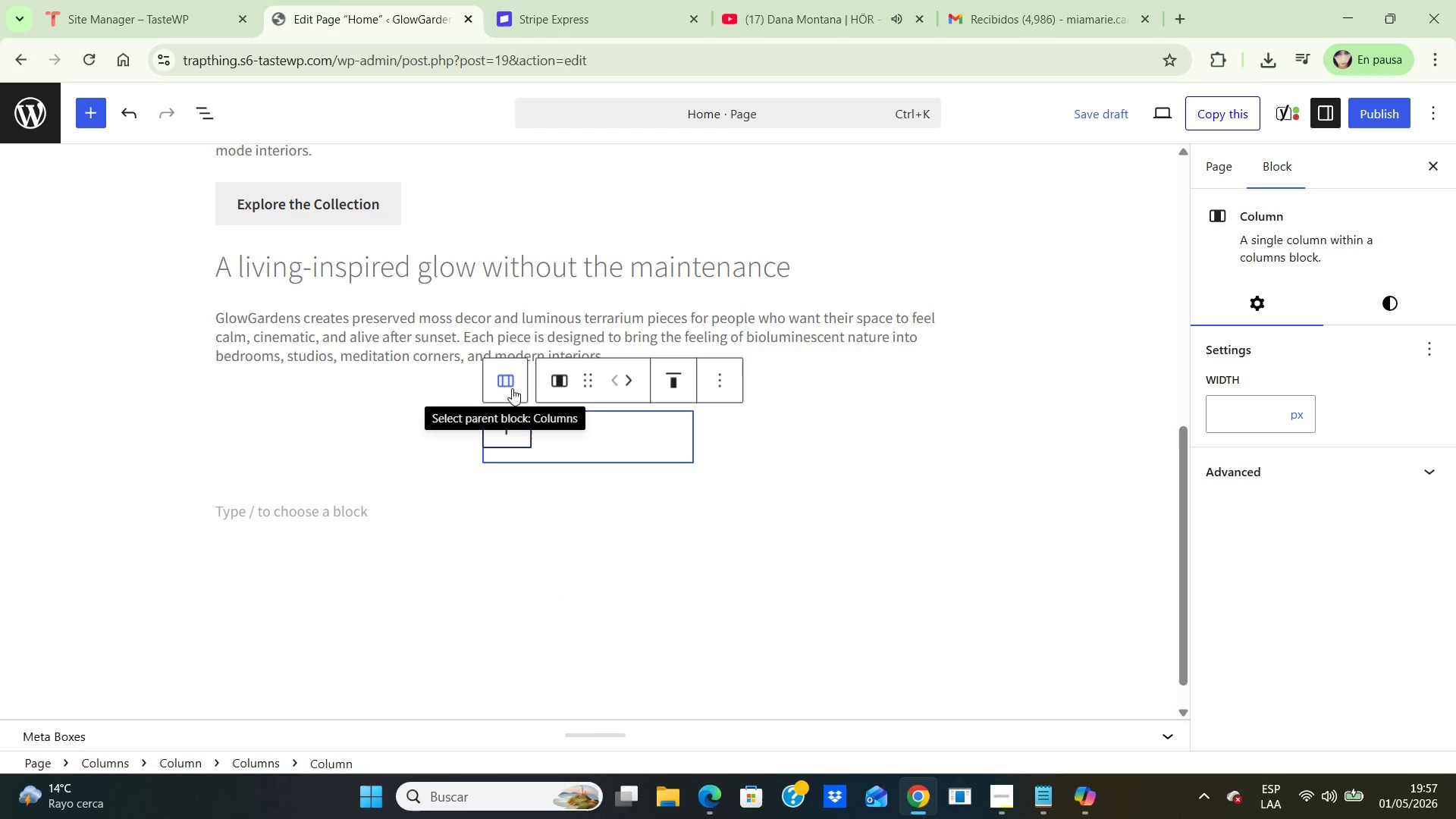 
wait(5.62)
 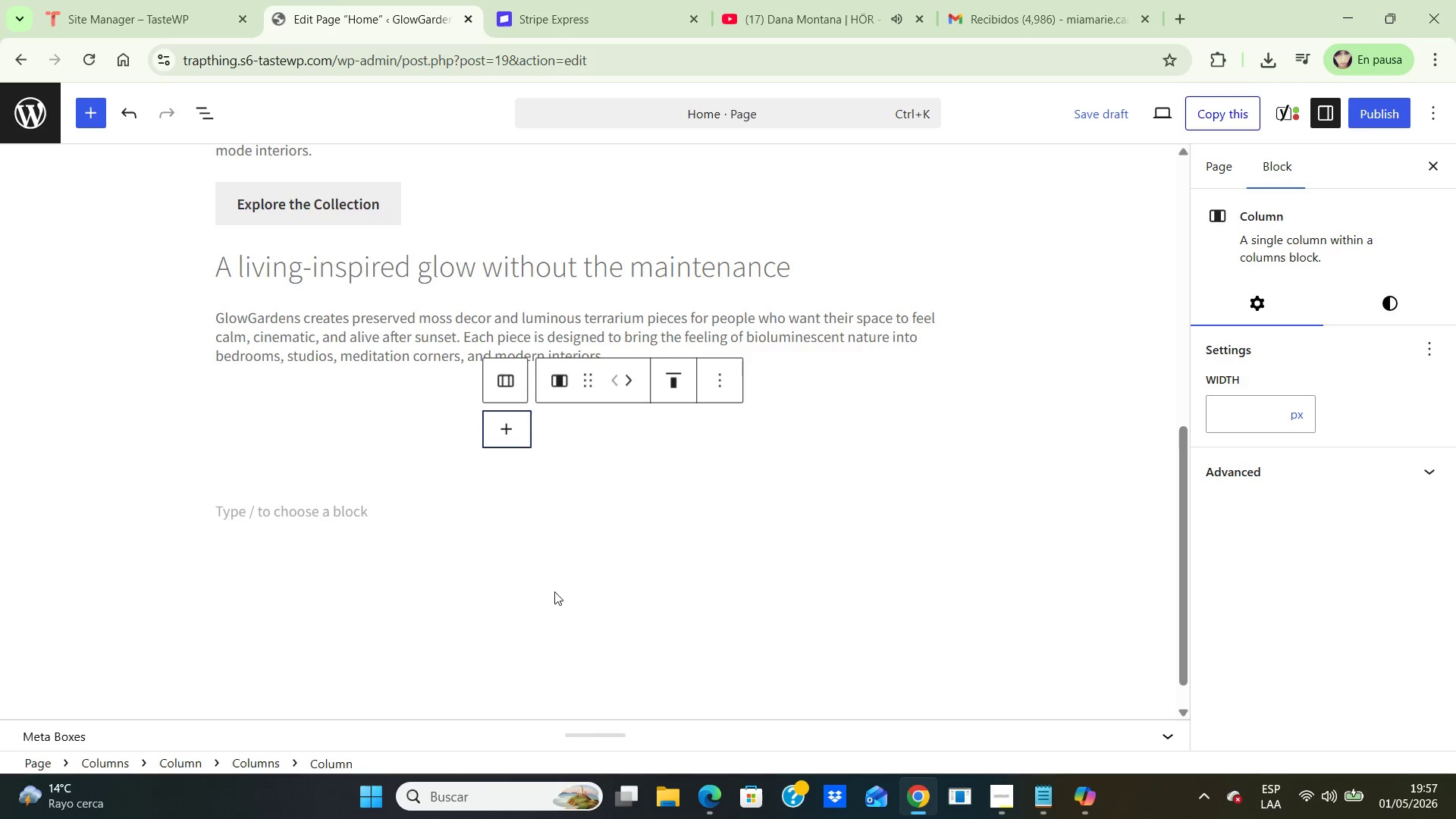 
right_click([582, 431])
 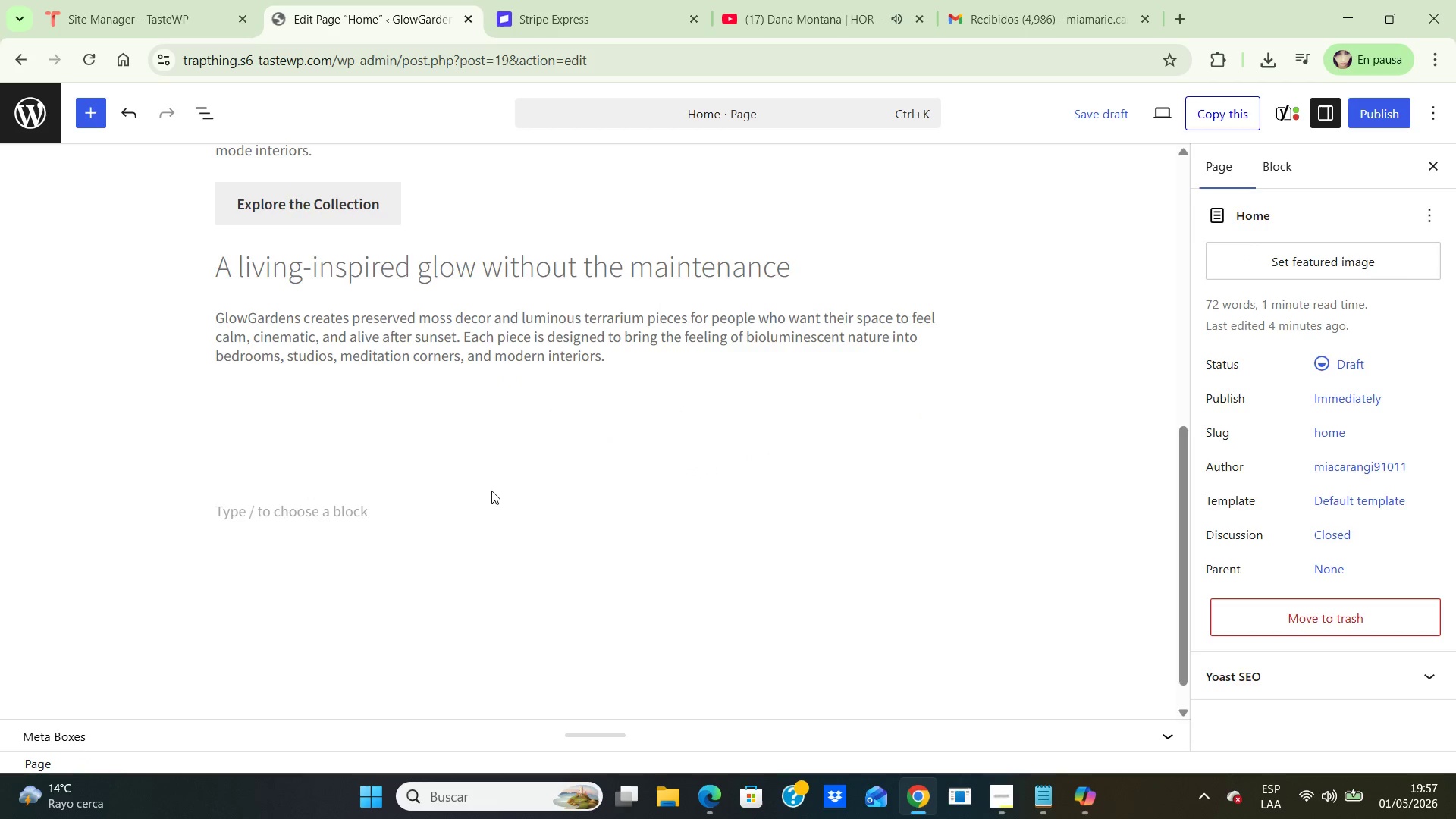 
left_click([491, 491])
 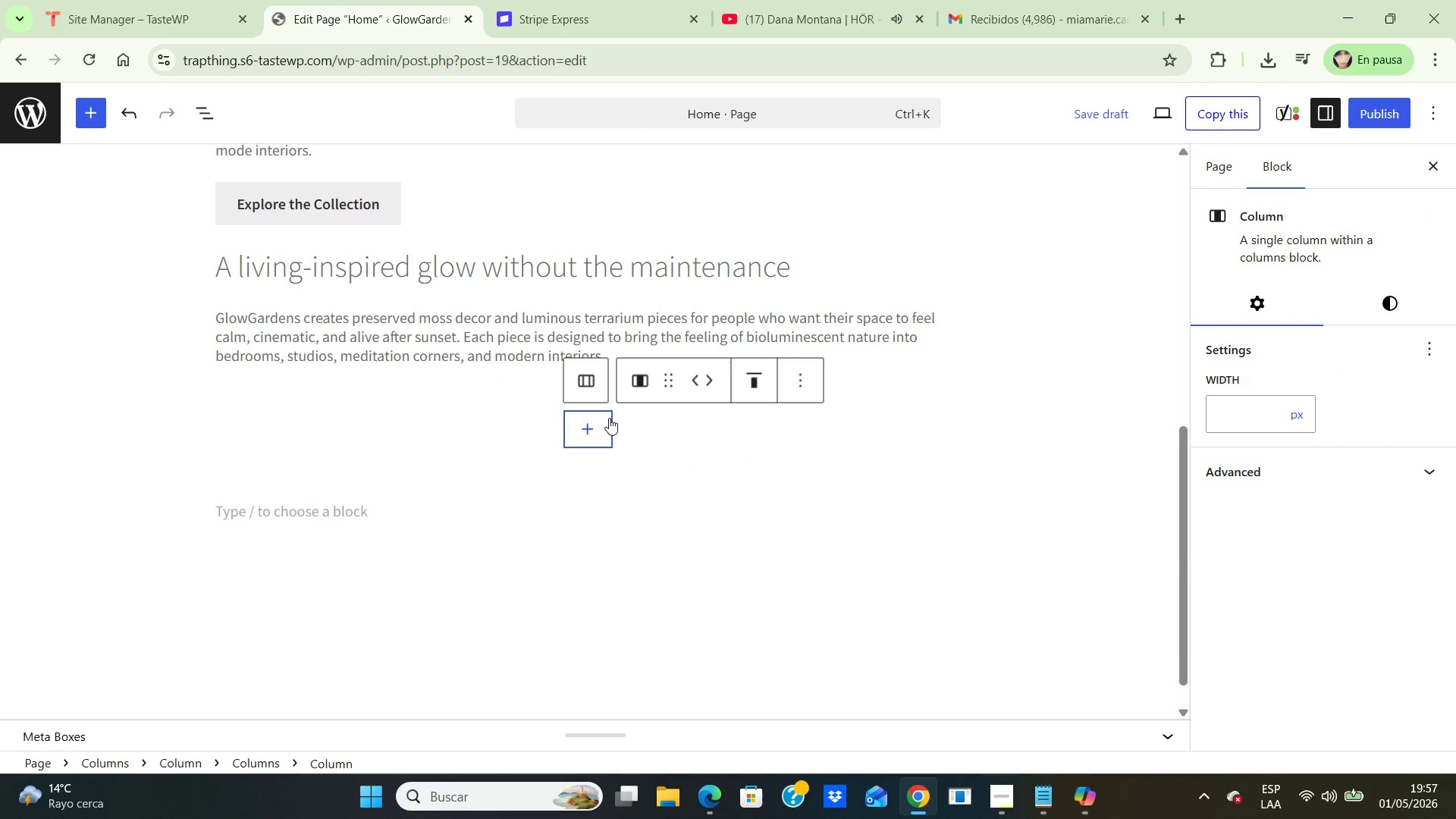 
left_click([609, 418])
 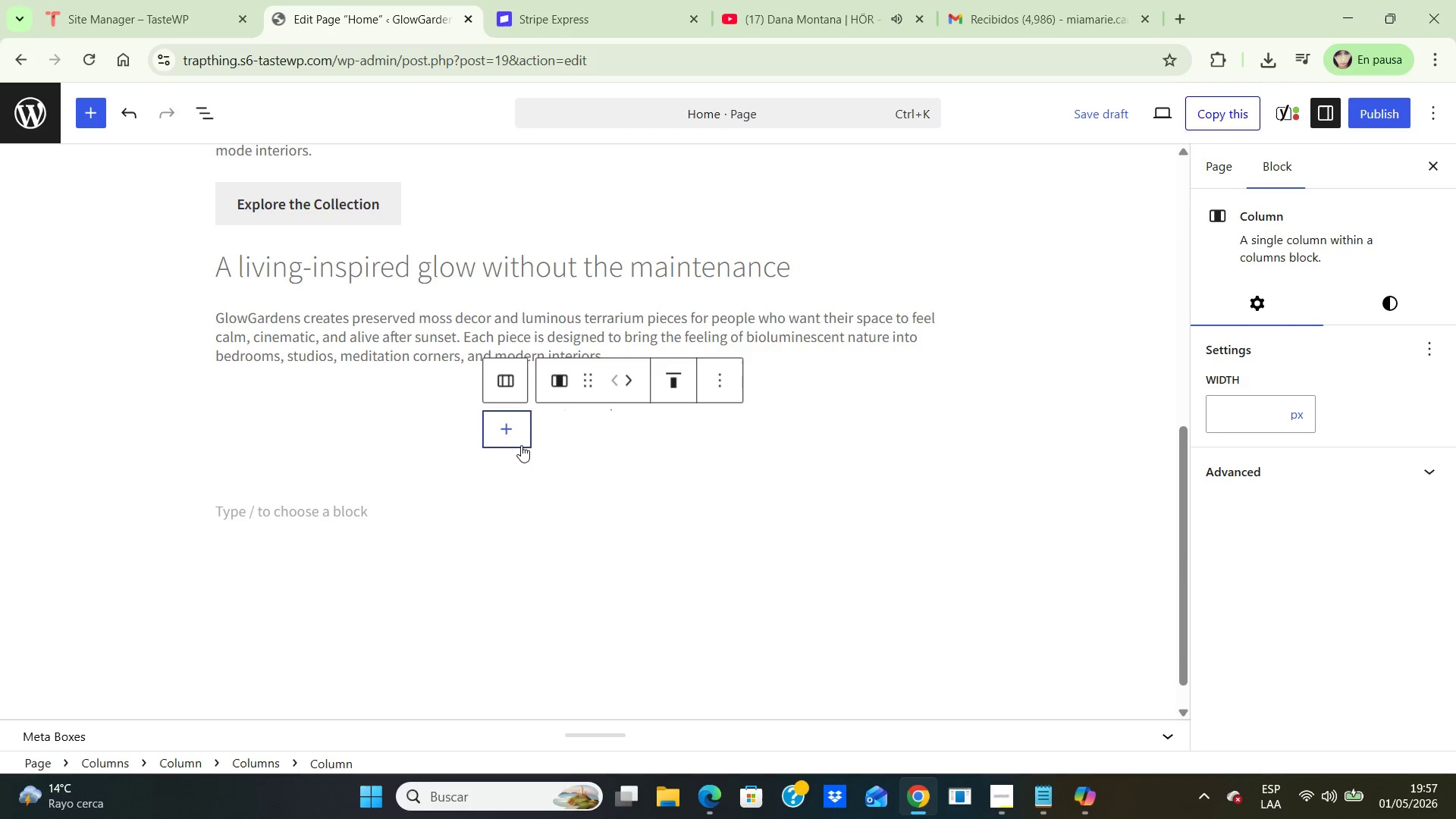 
left_click([521, 445])
 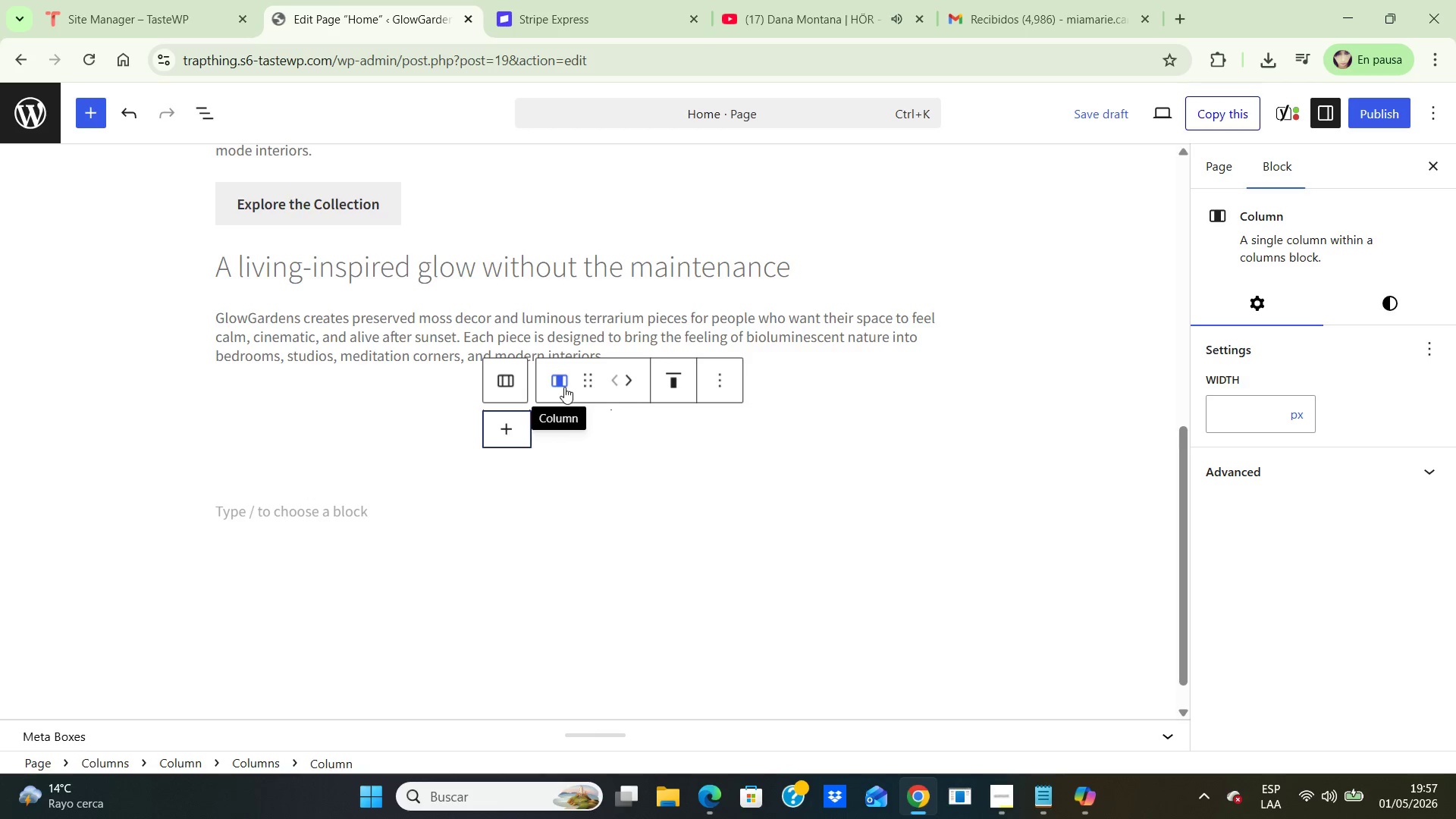 
left_click([557, 387])
 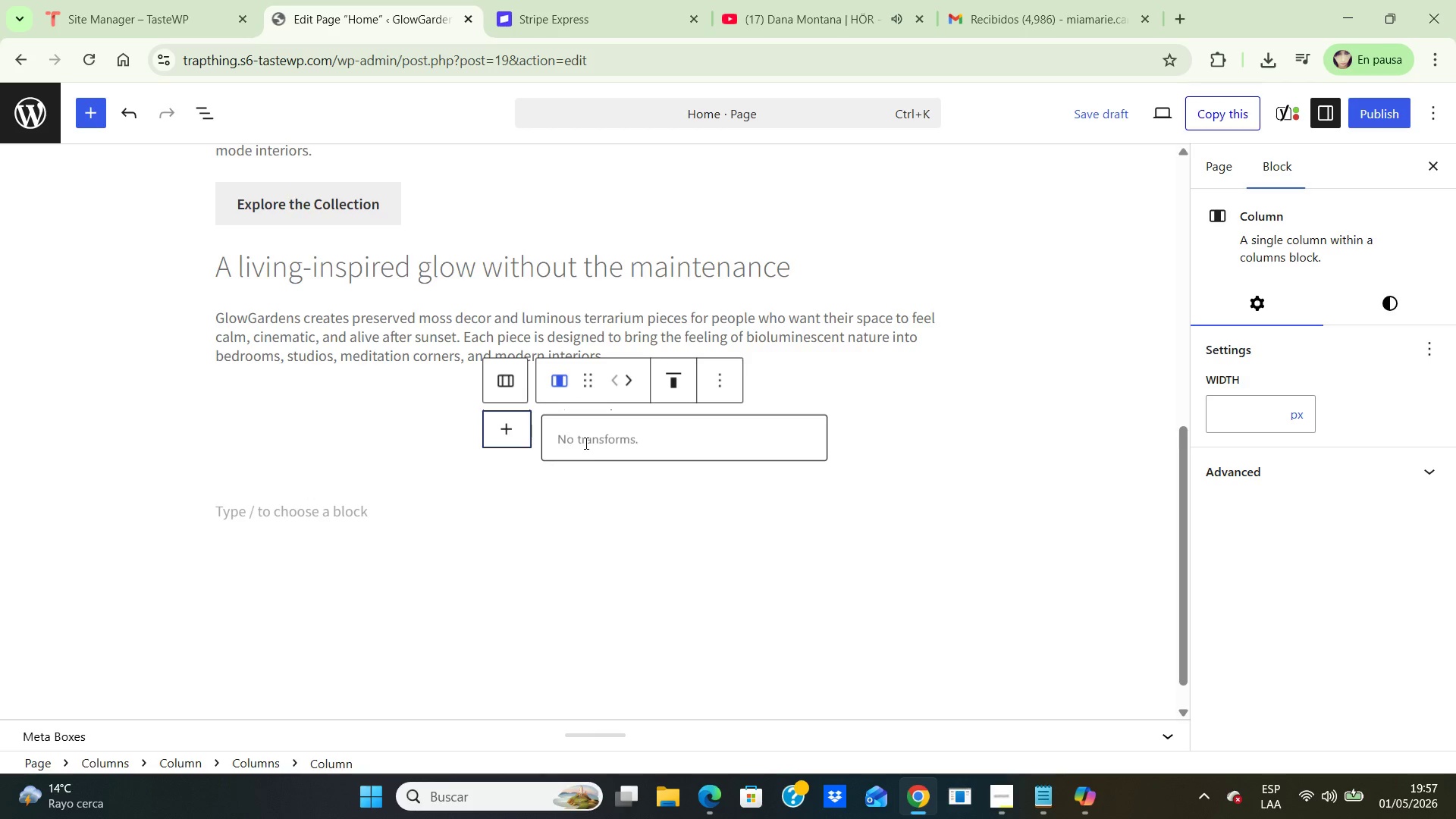 
left_click([585, 443])
 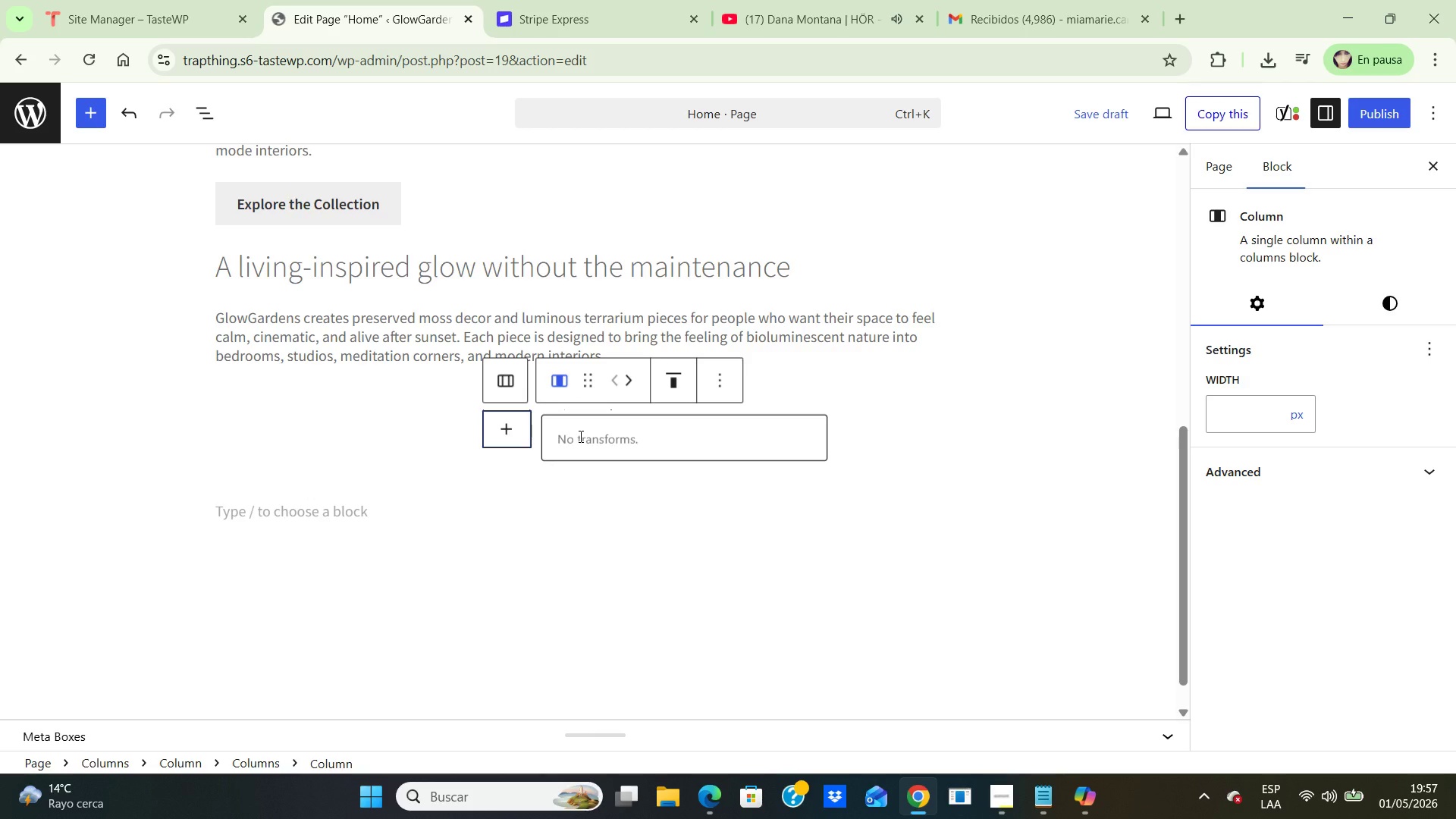 
left_click([579, 436])
 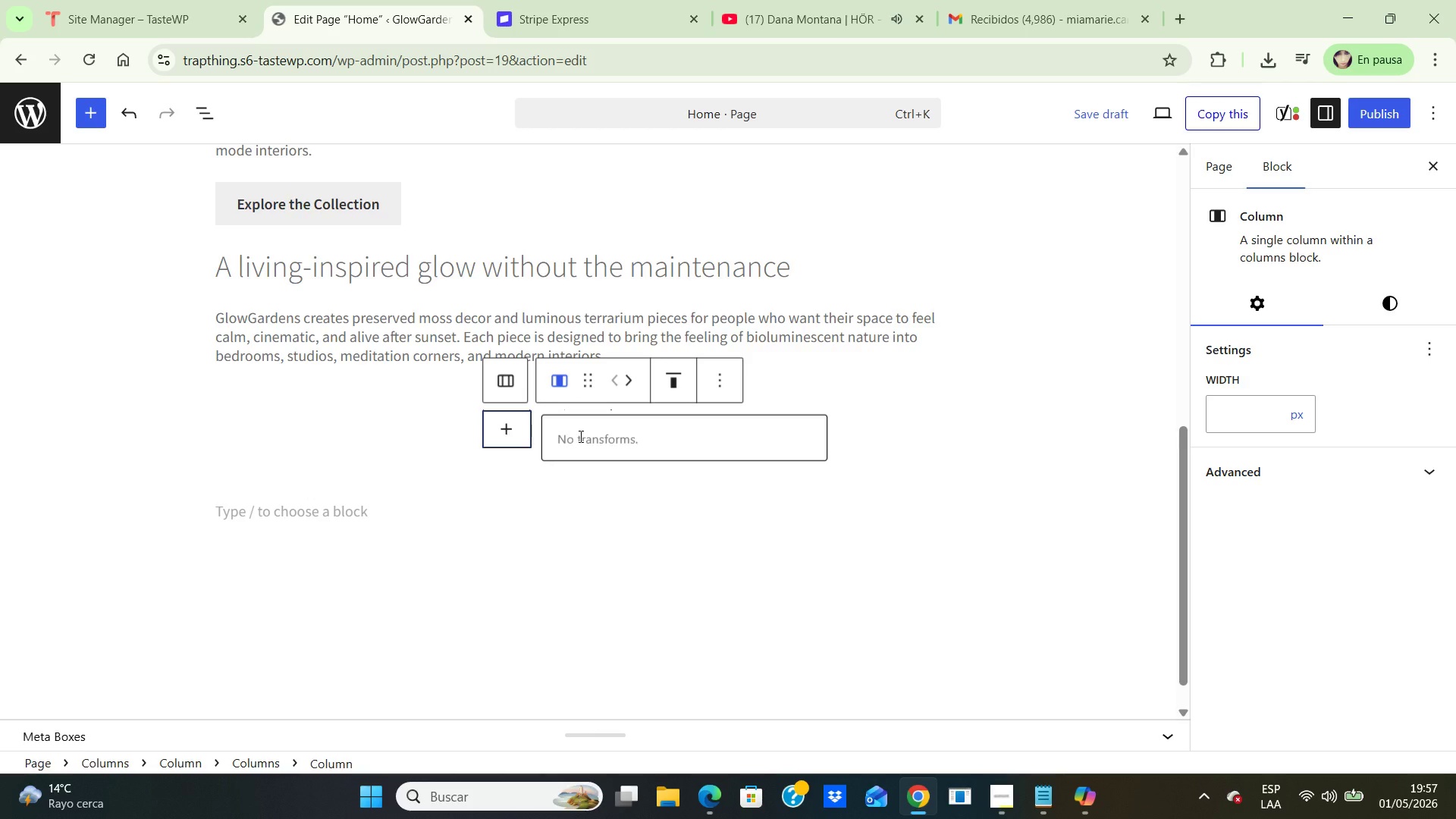 
key(CapsLock)
 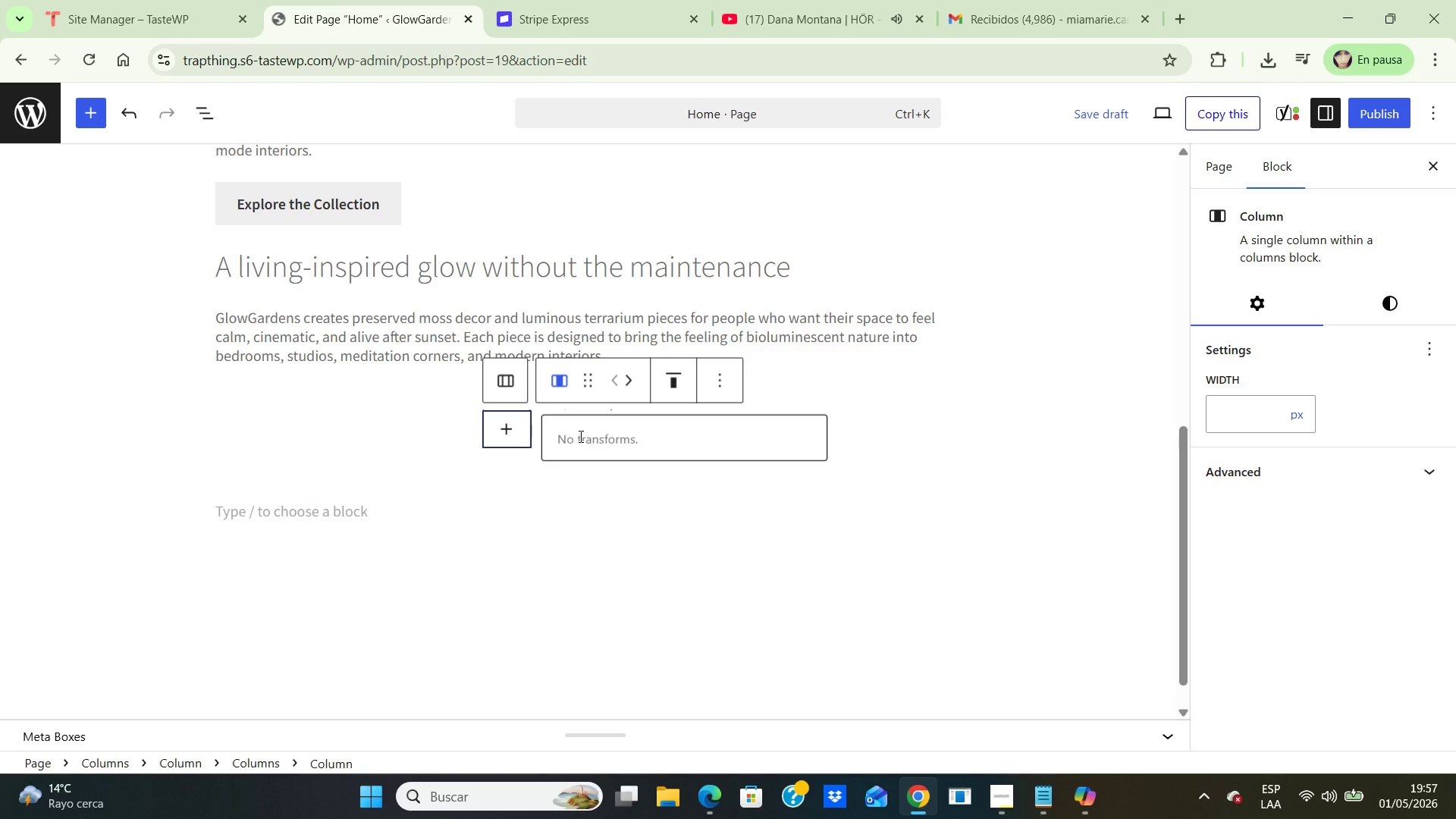 
key(M)
 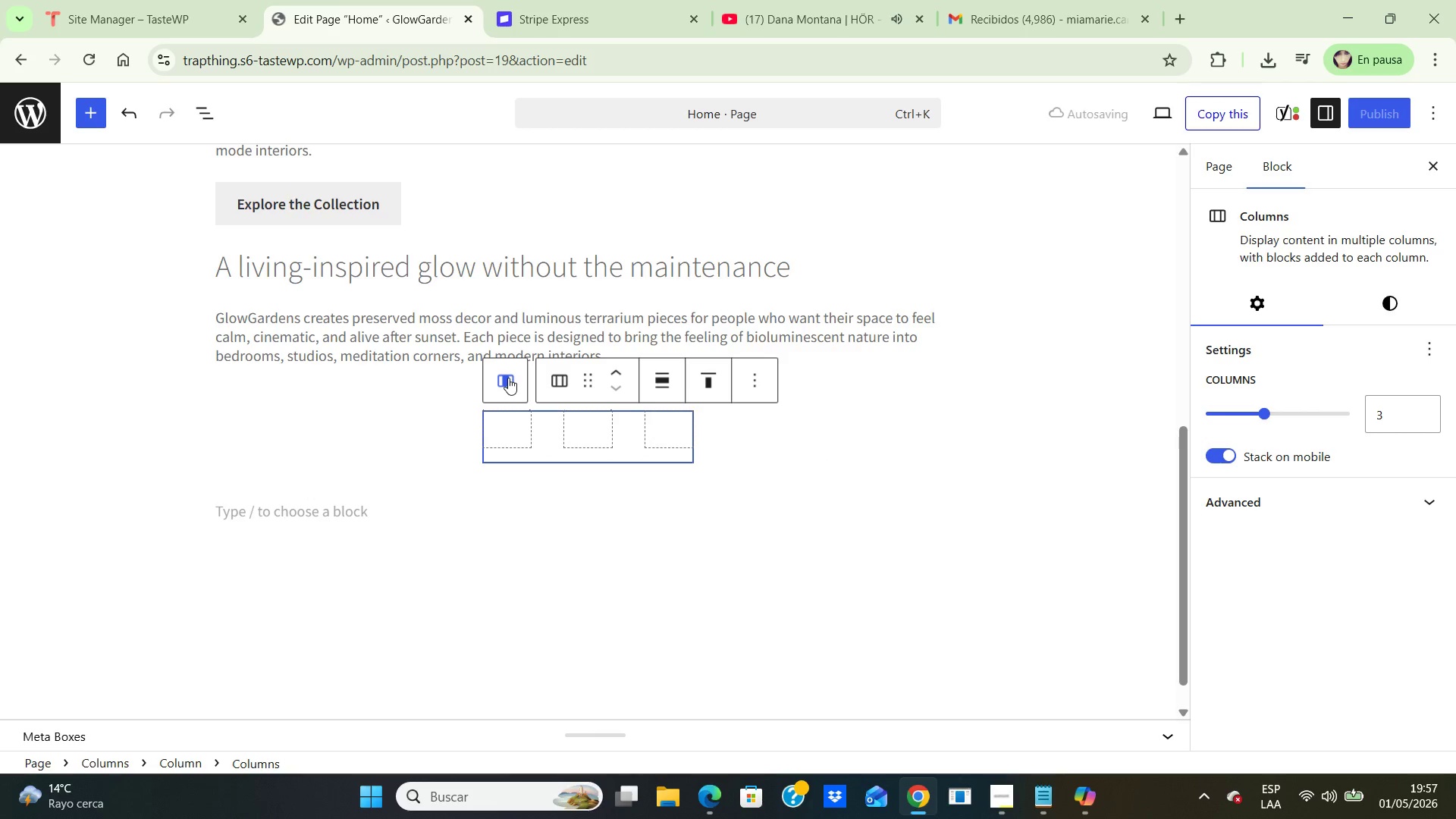 
wait(5.38)
 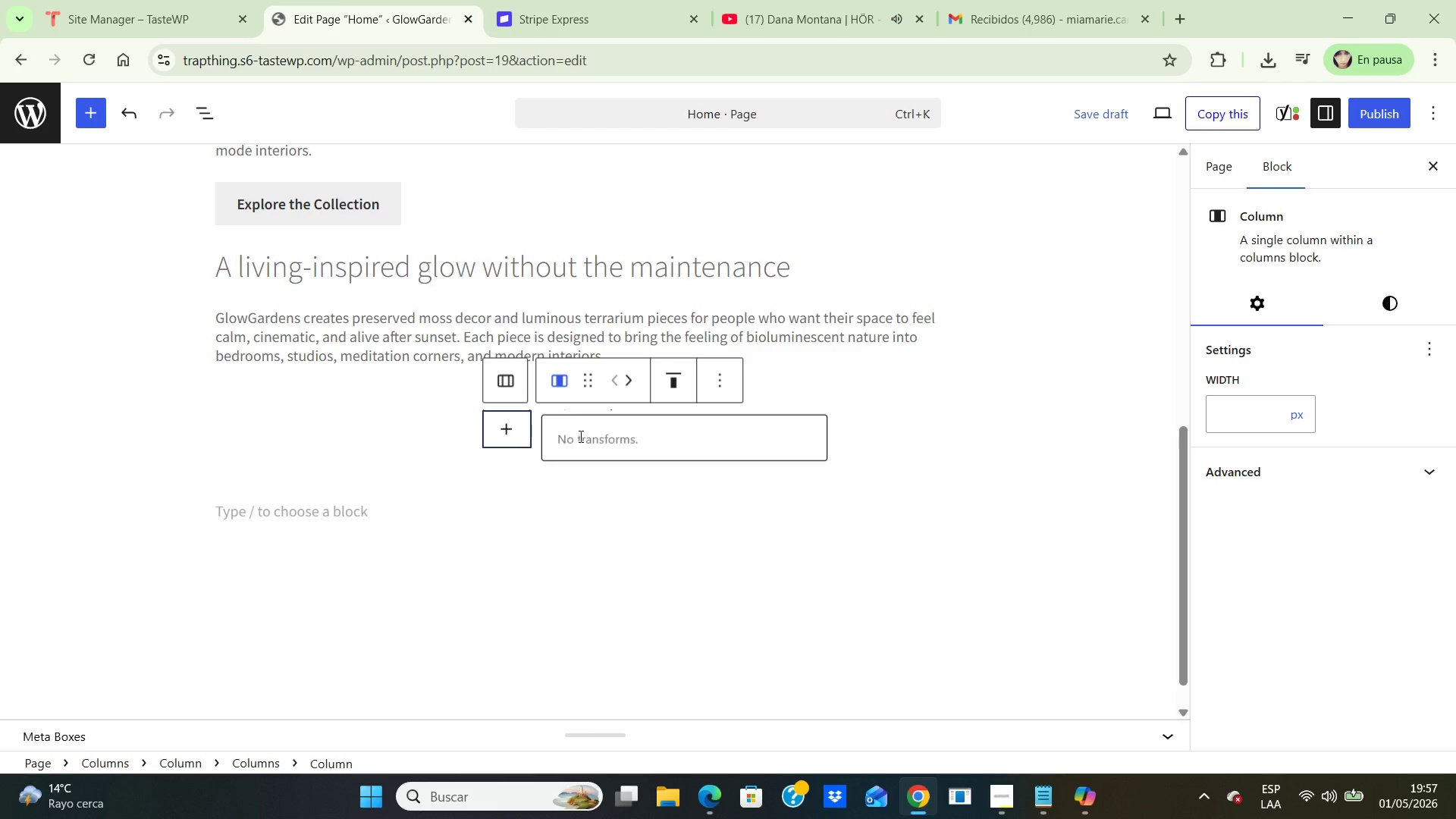 
left_click([509, 438])
 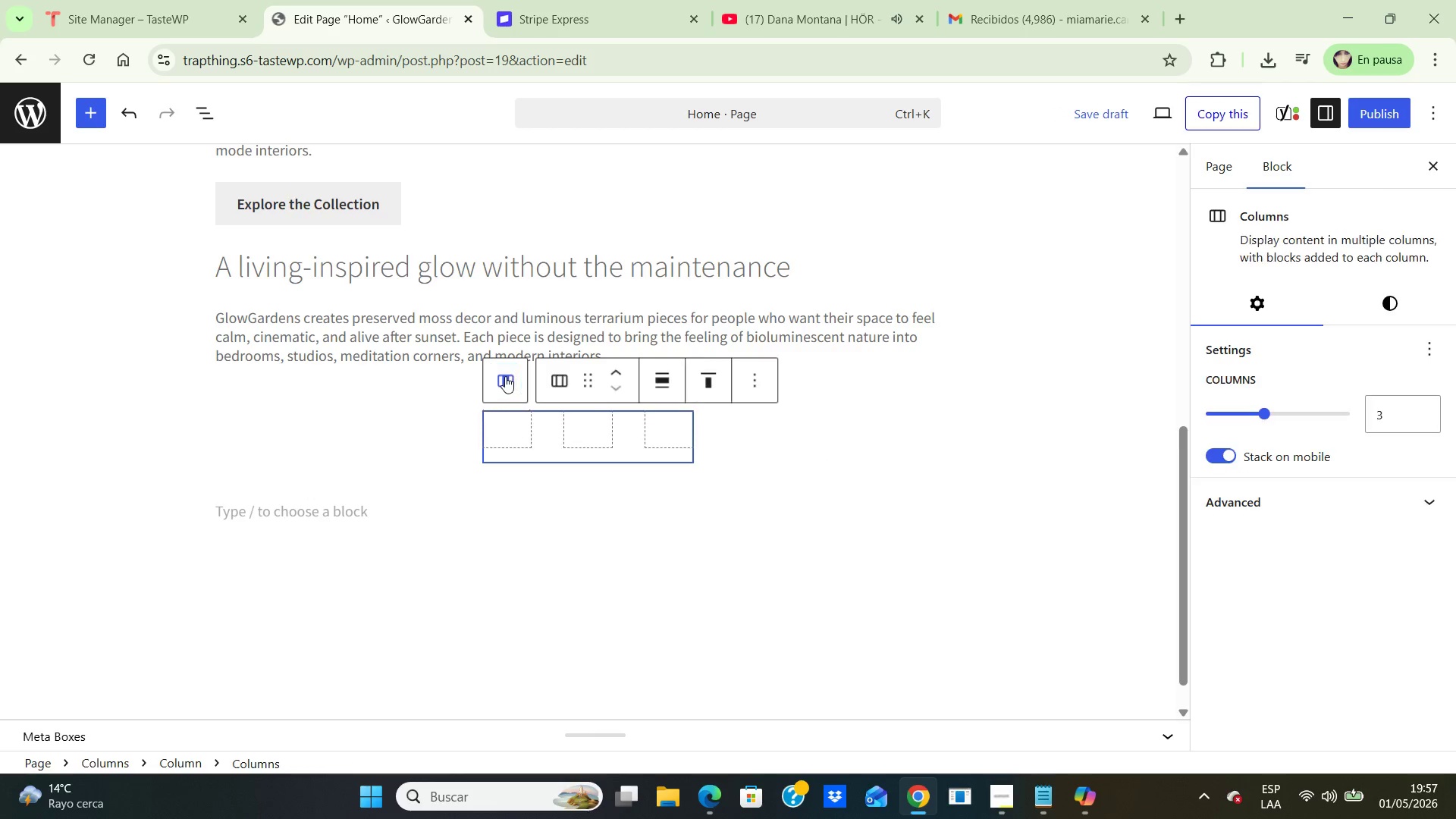 
left_click([505, 376])
 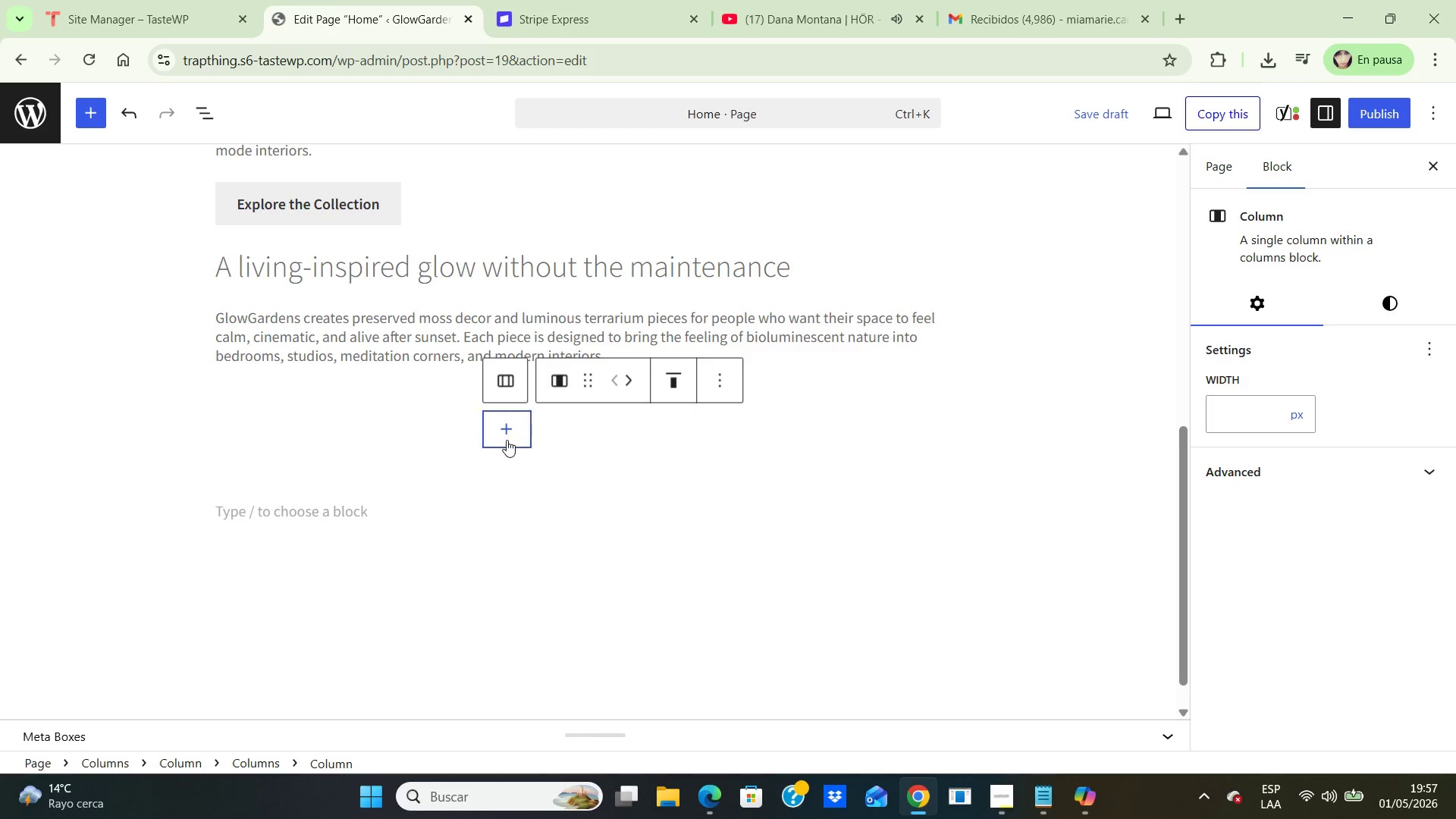 
left_click([507, 440])
 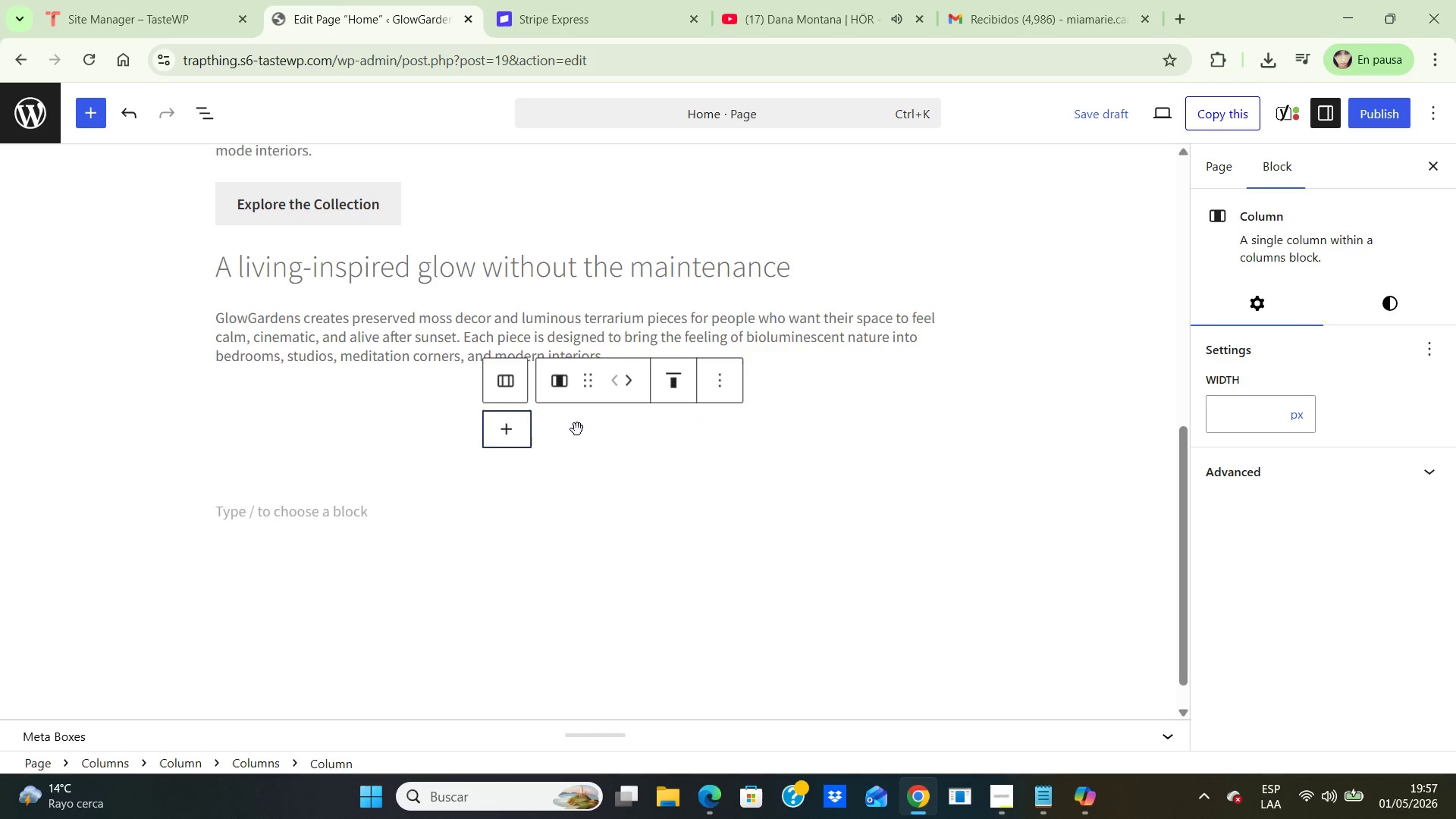 
scroll: coordinate [576, 429], scroll_direction: down, amount: 1.0
 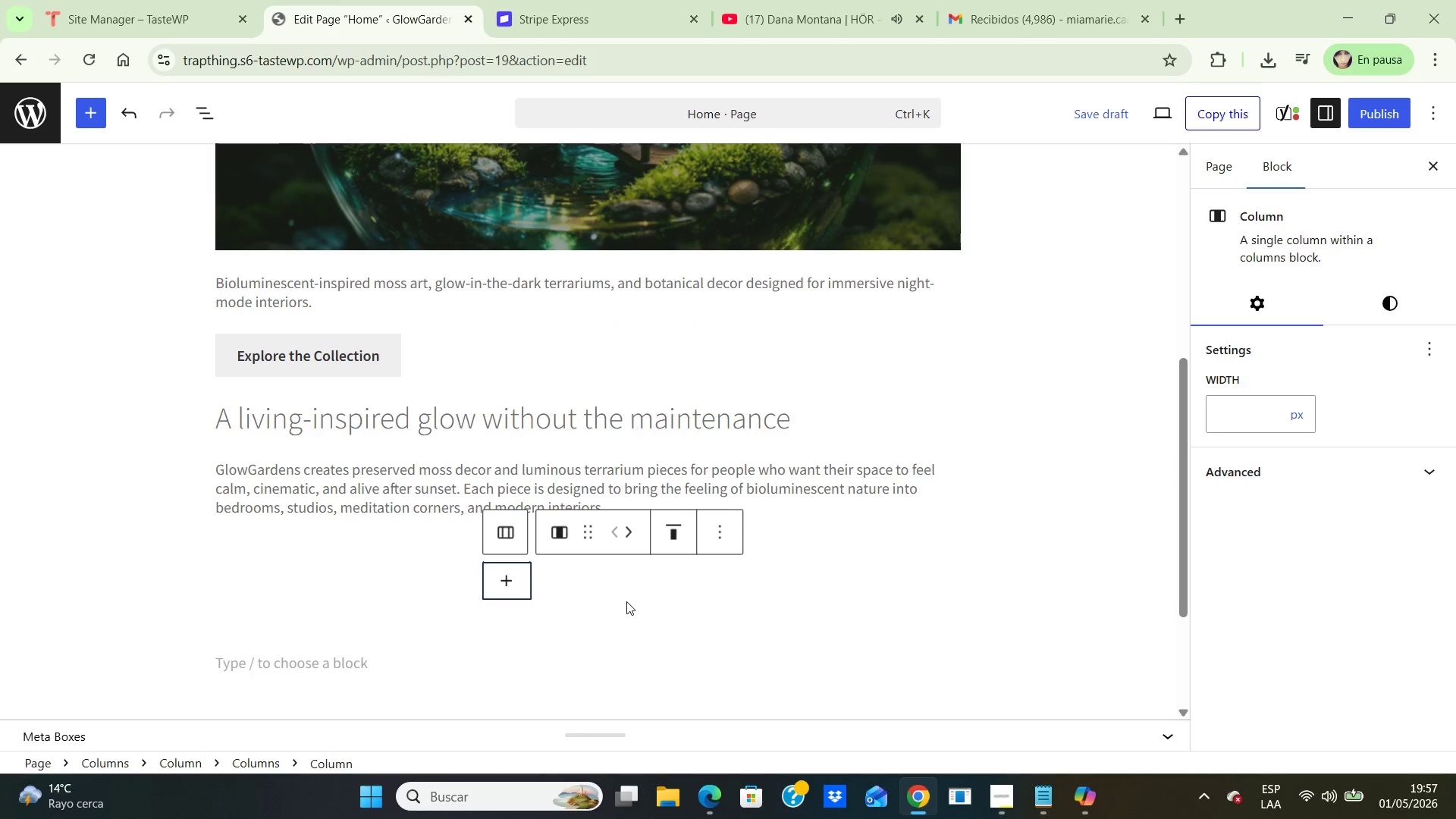 
left_click([626, 597])
 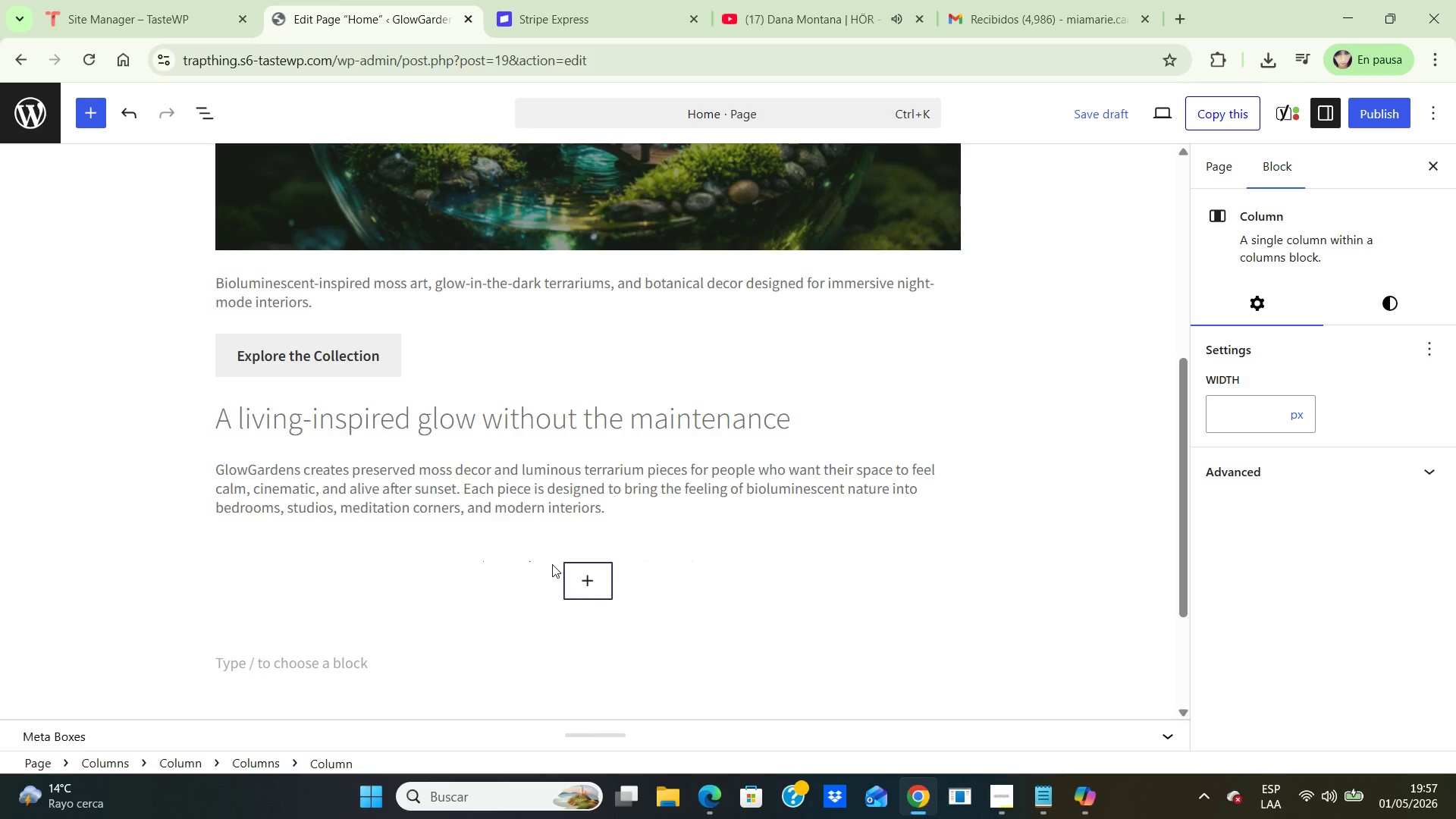 
left_click([552, 564])
 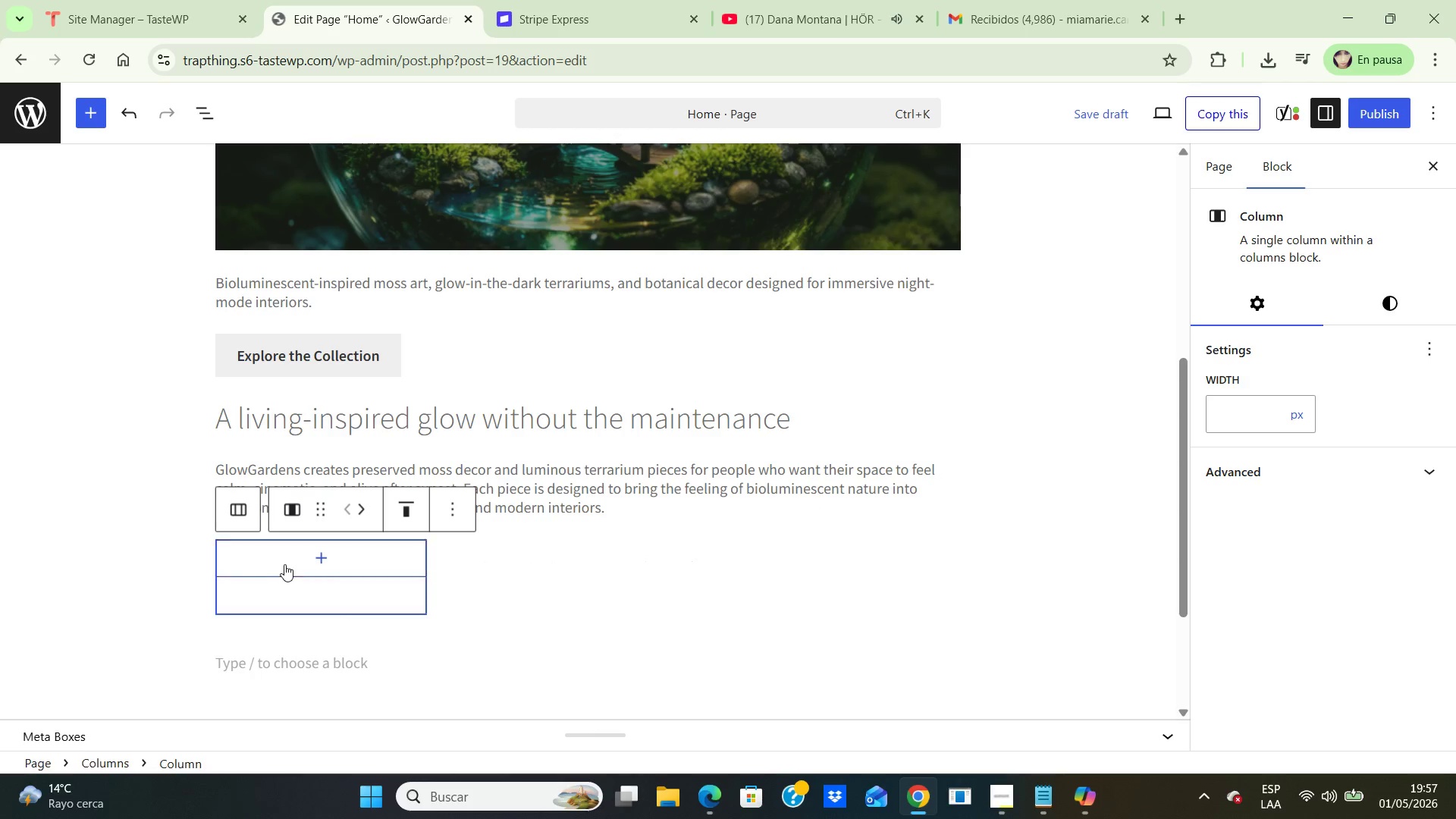 
left_click([284, 564])
 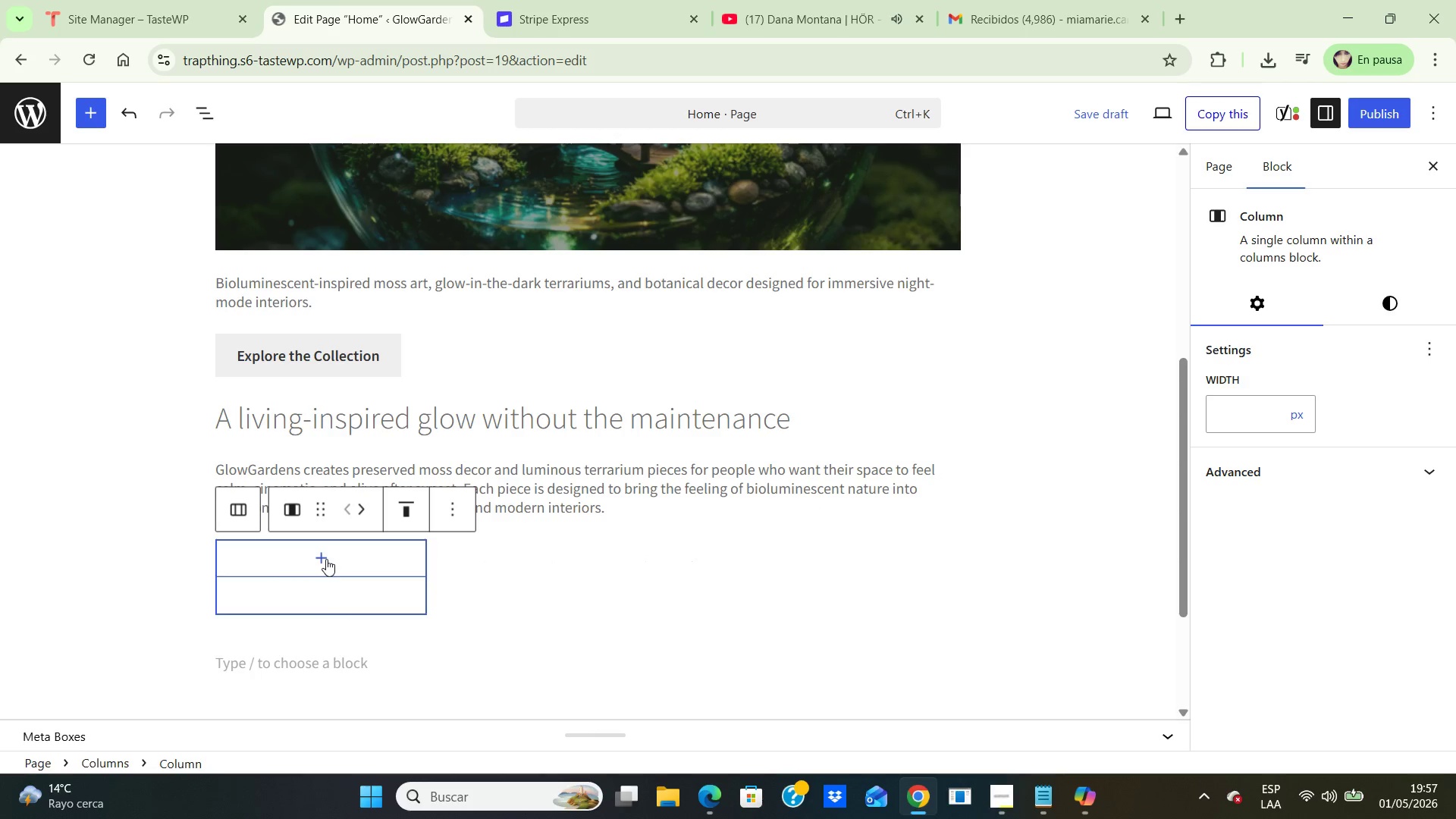 
left_click([326, 556])
 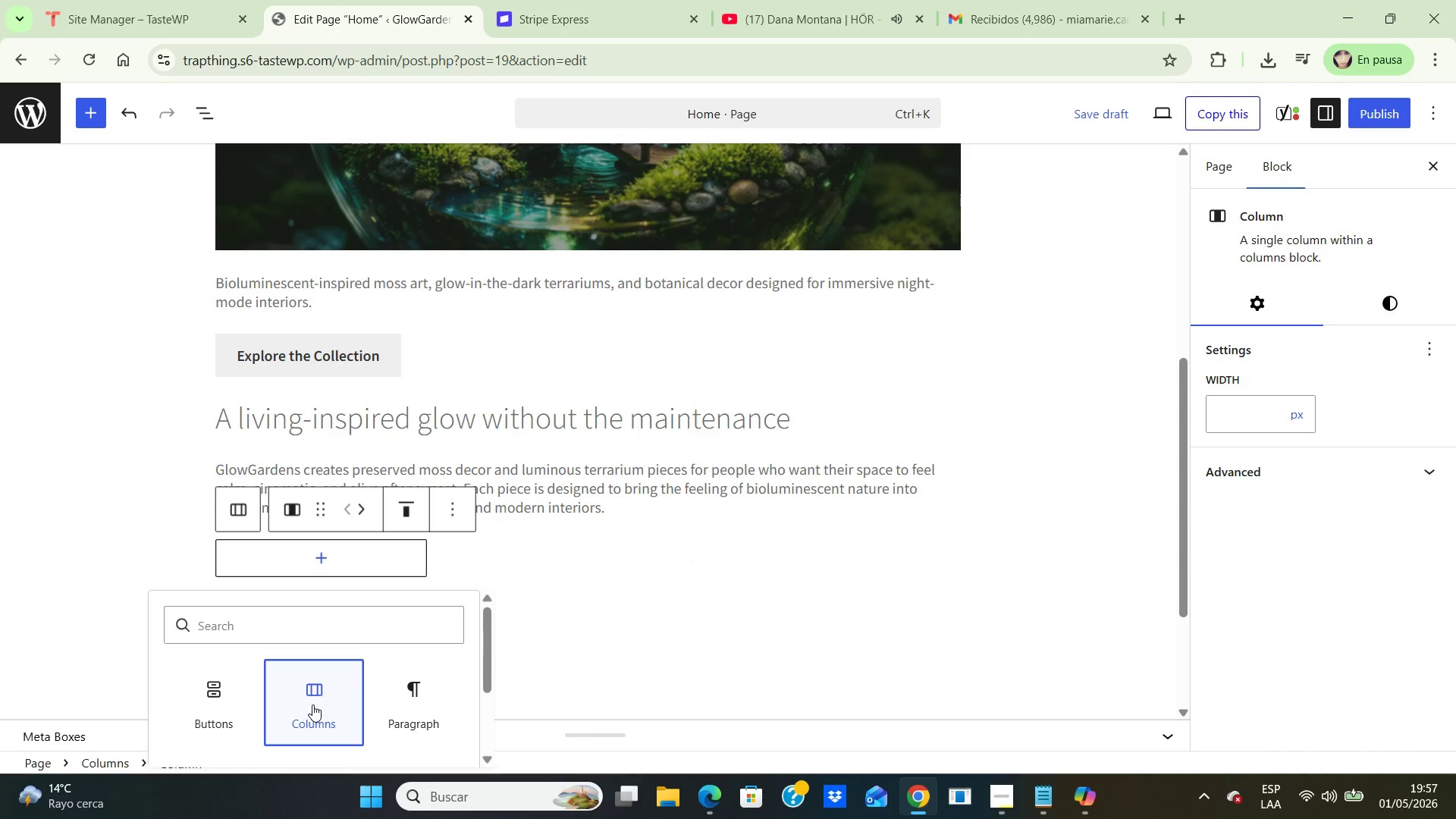 
left_click([312, 704])
 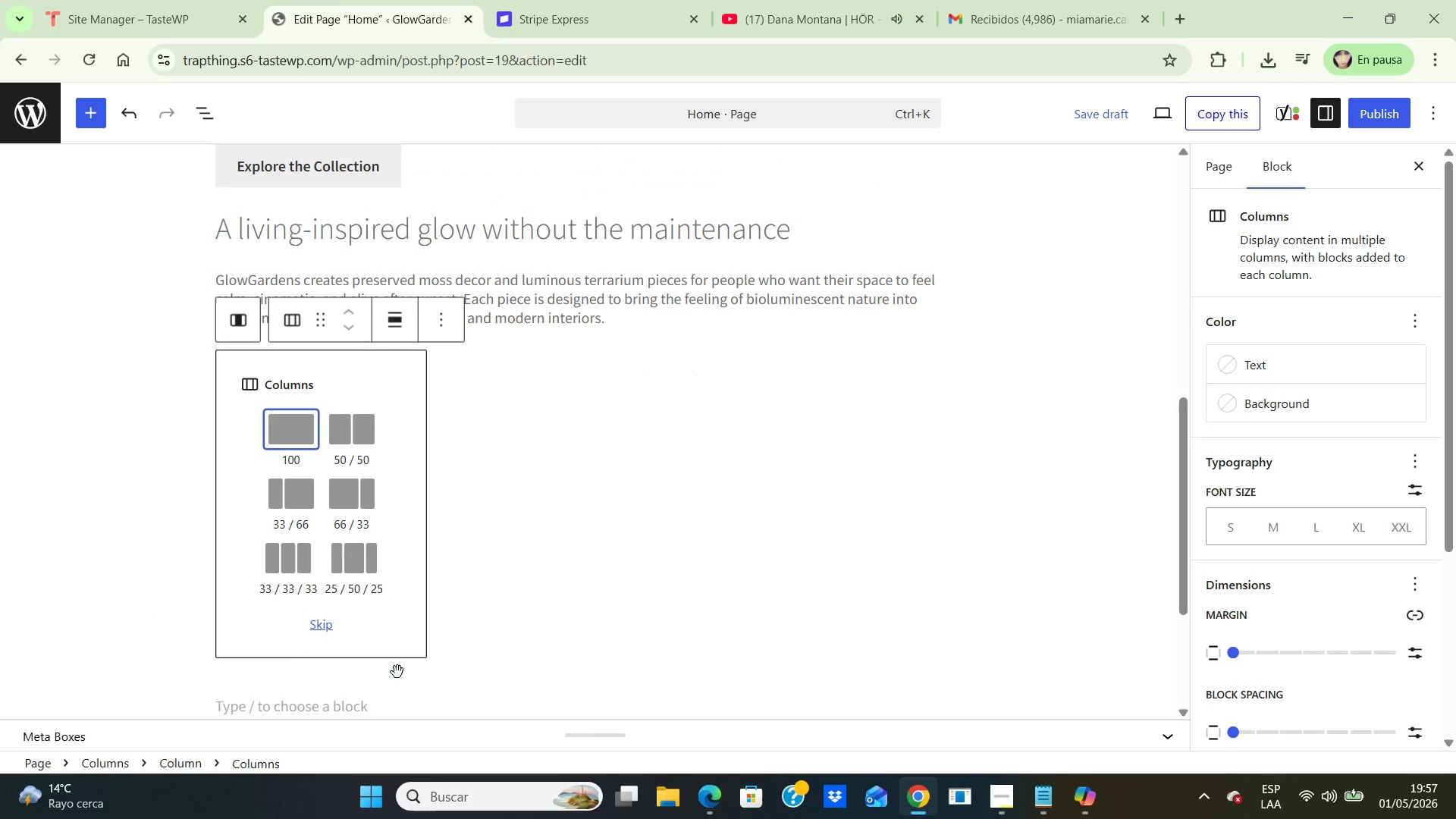 
scroll: coordinate [397, 672], scroll_direction: down, amount: 2.0
 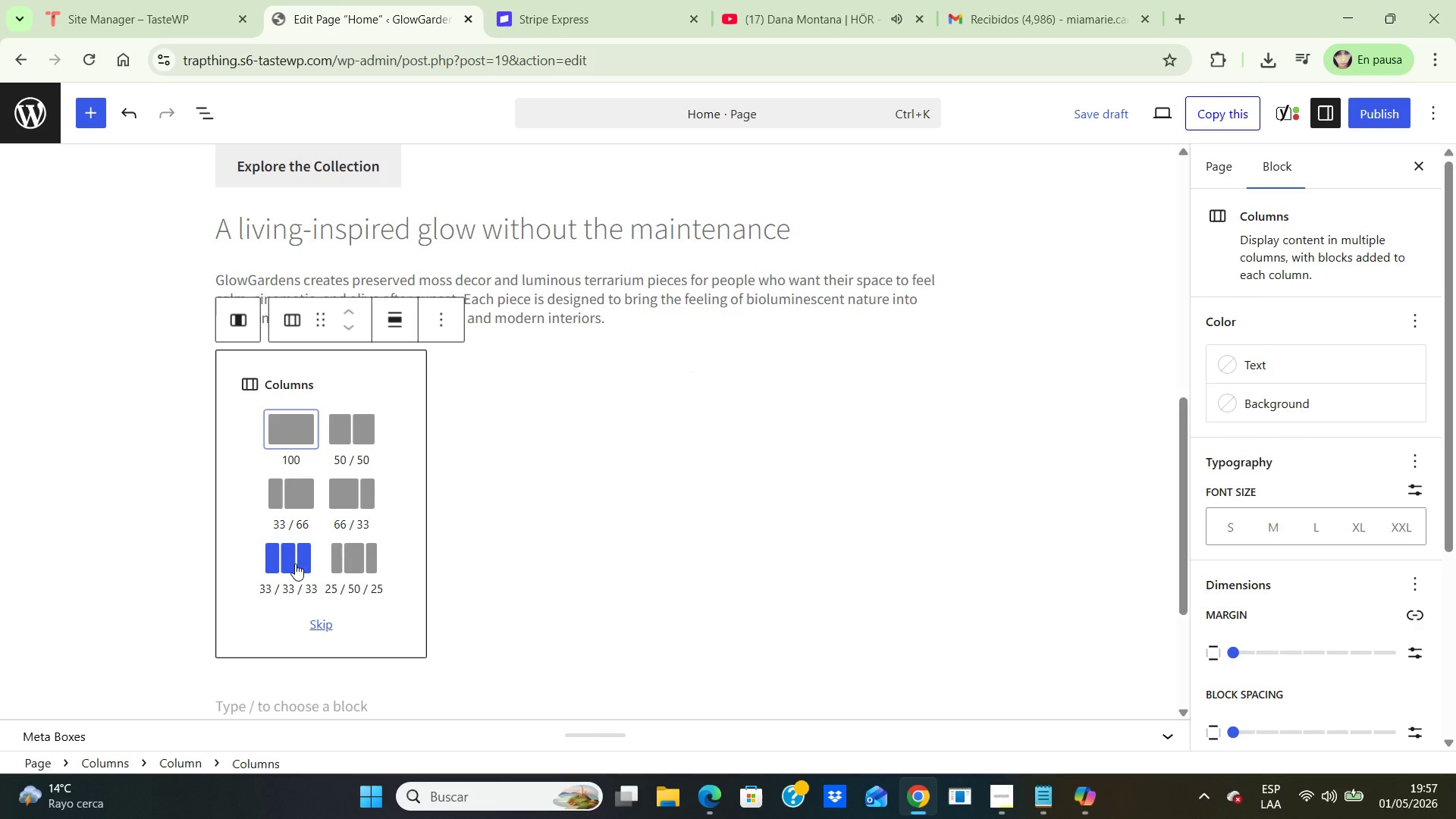 
left_click([295, 563])
 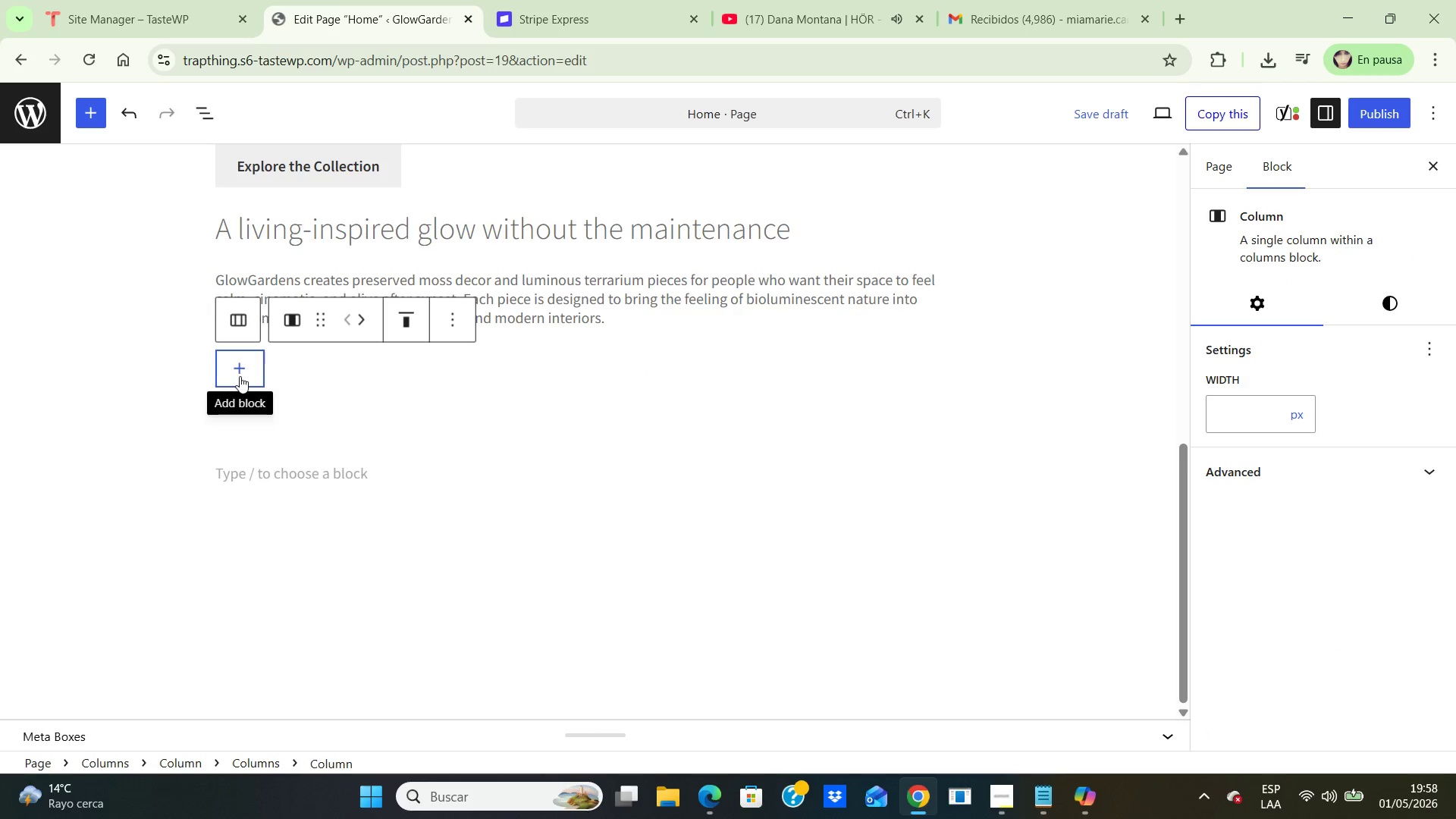 
left_click([242, 367])
 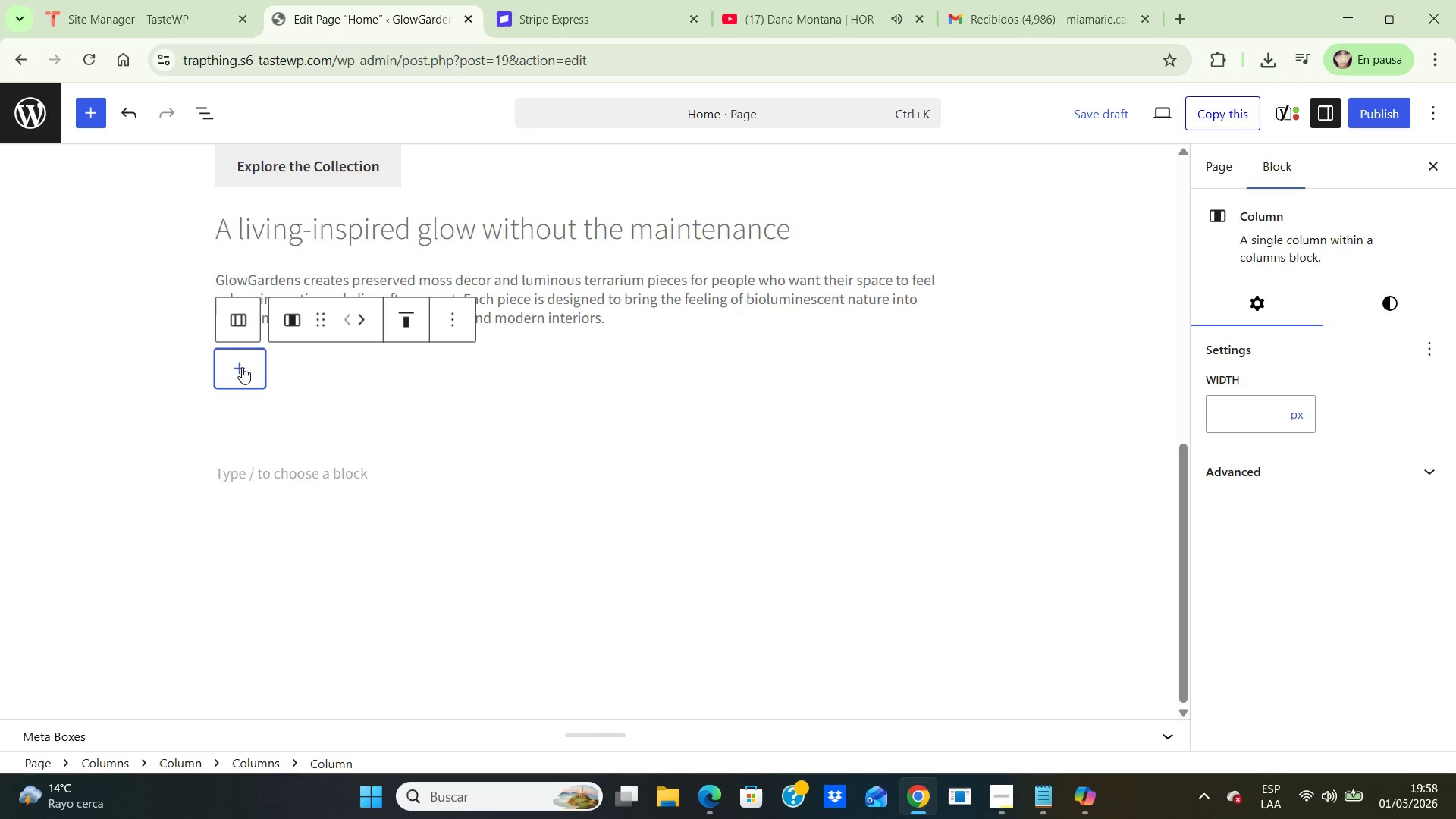 
left_click([242, 367])
 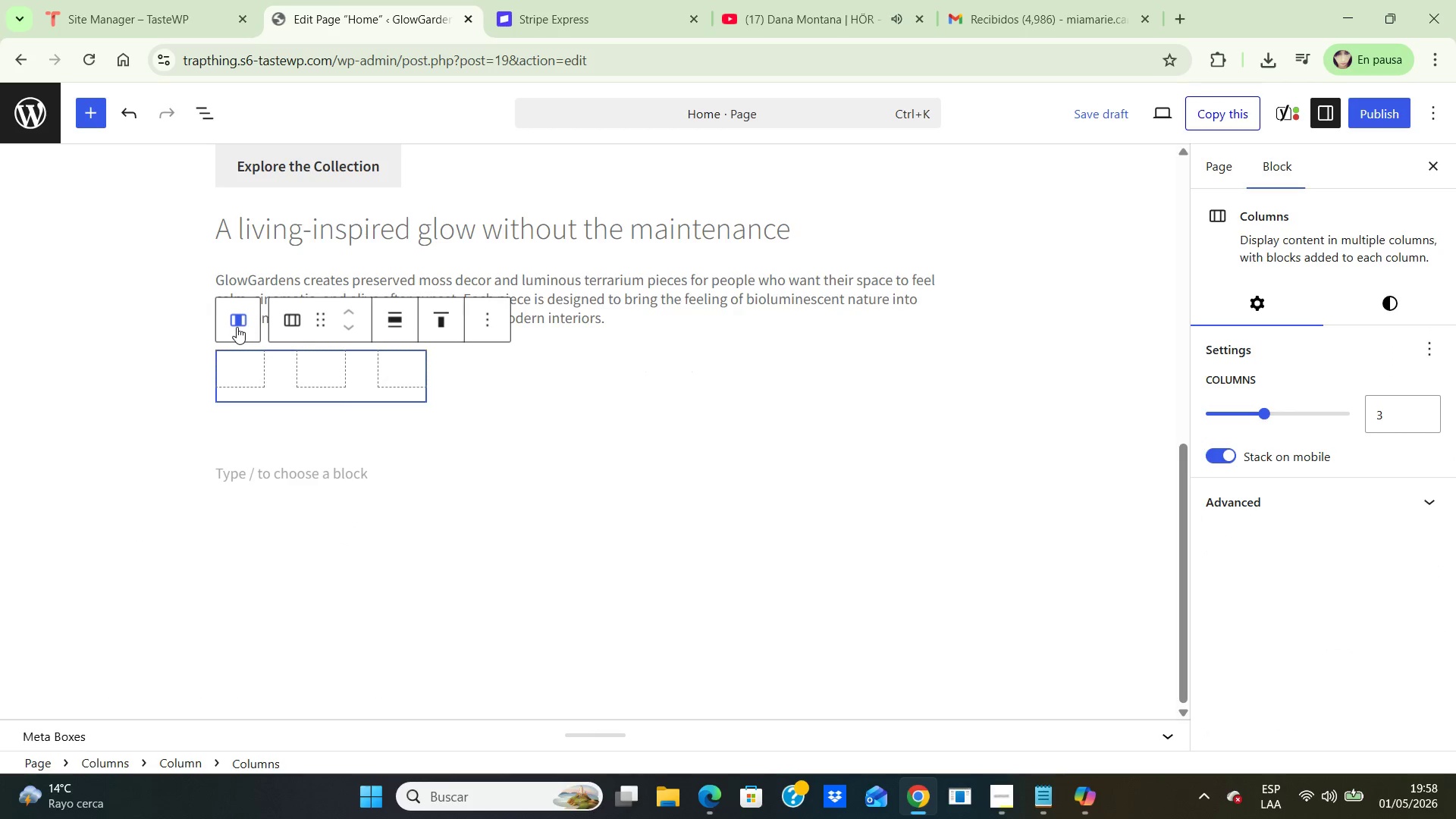 
left_click([237, 327])
 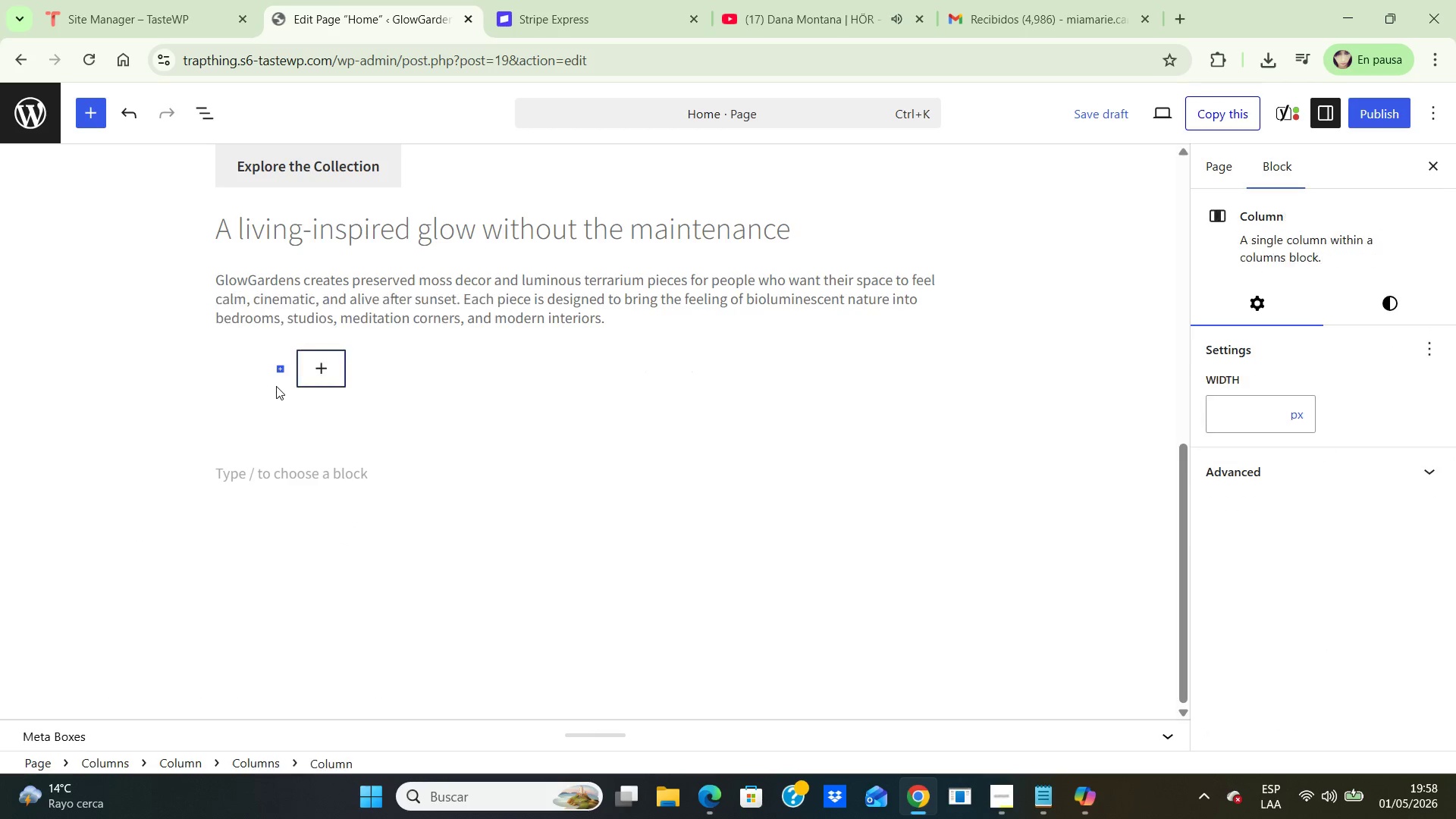 
left_click([276, 386])
 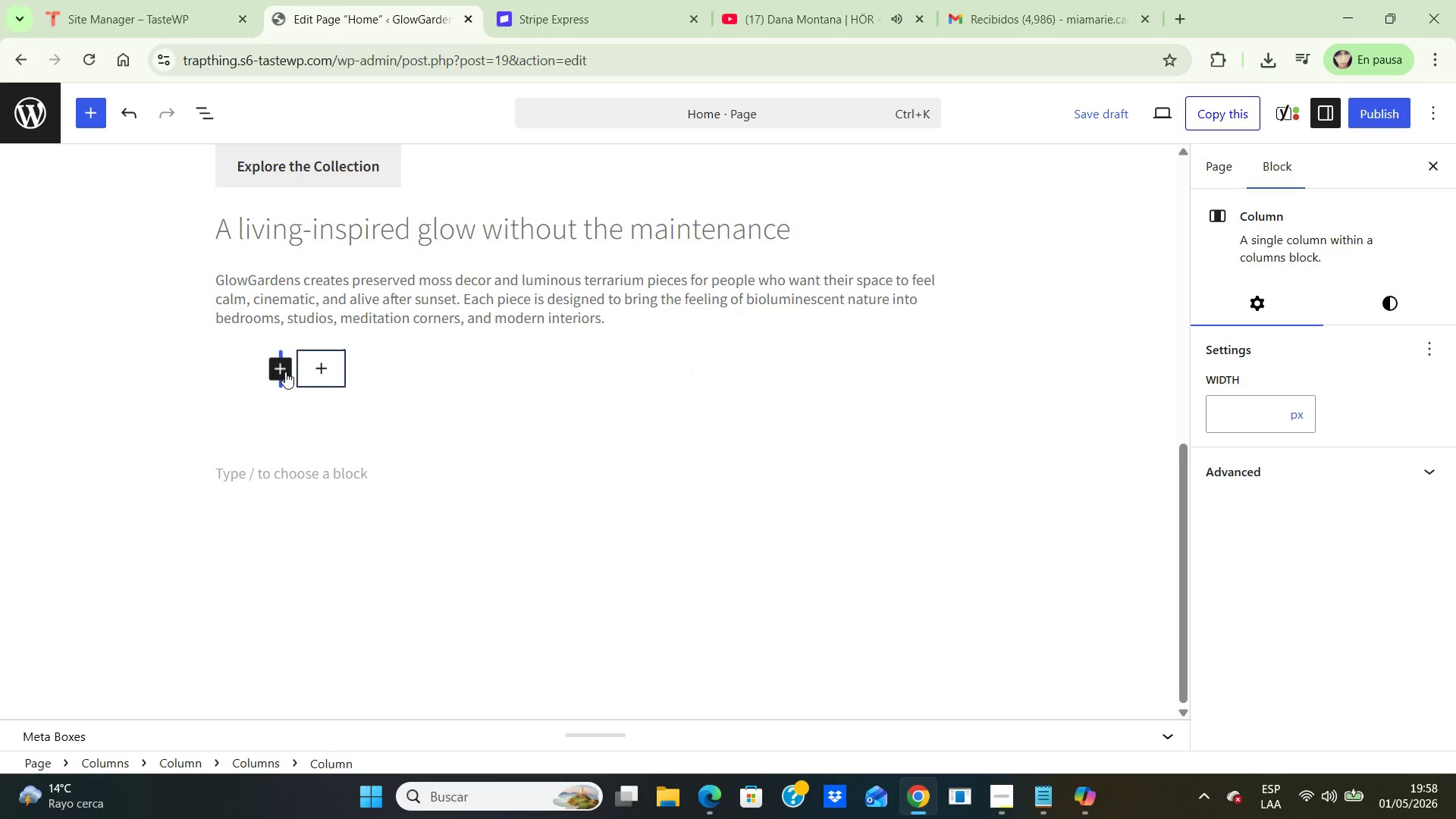 
left_click([285, 372])
 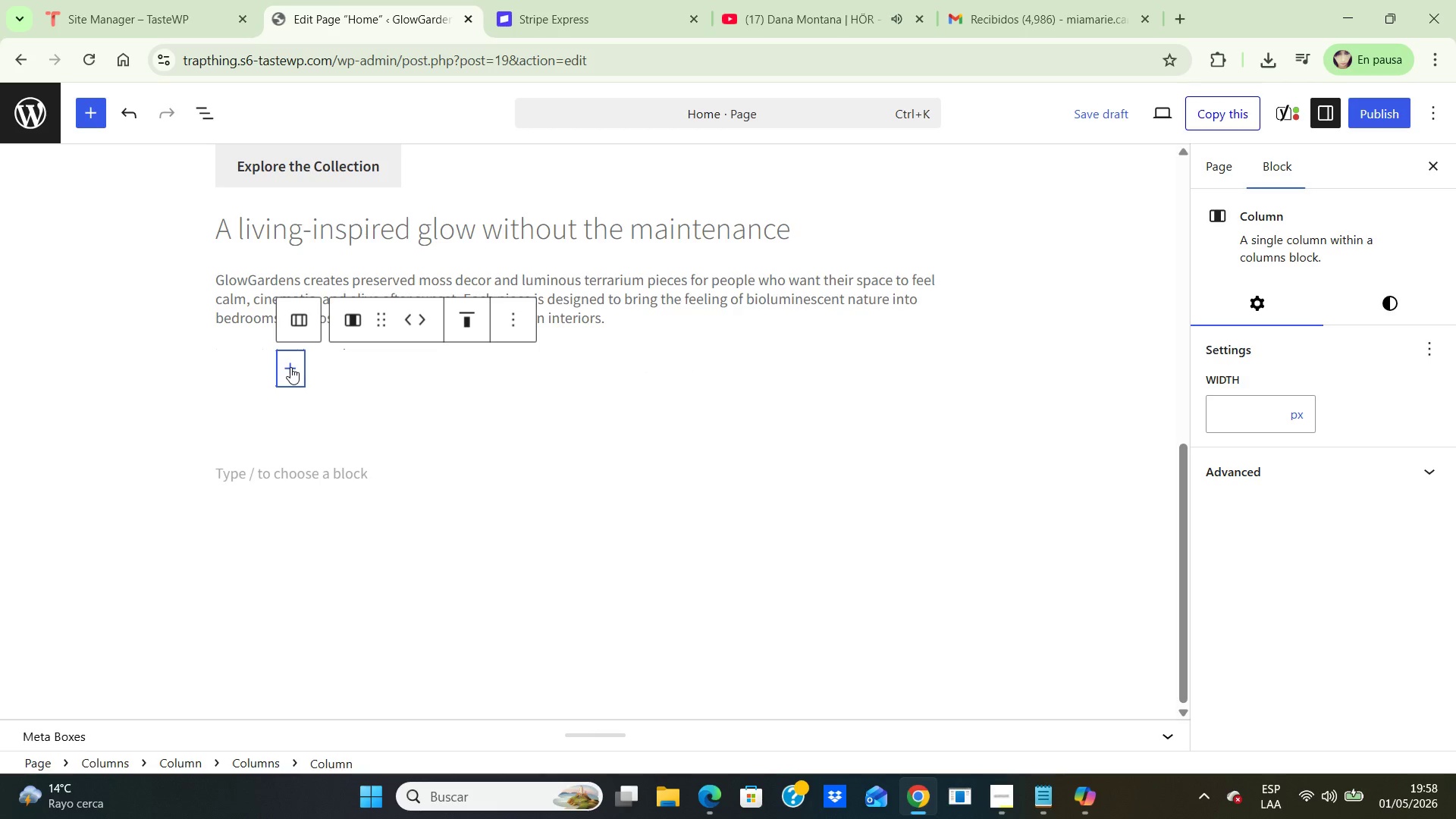 
left_click([290, 367])
 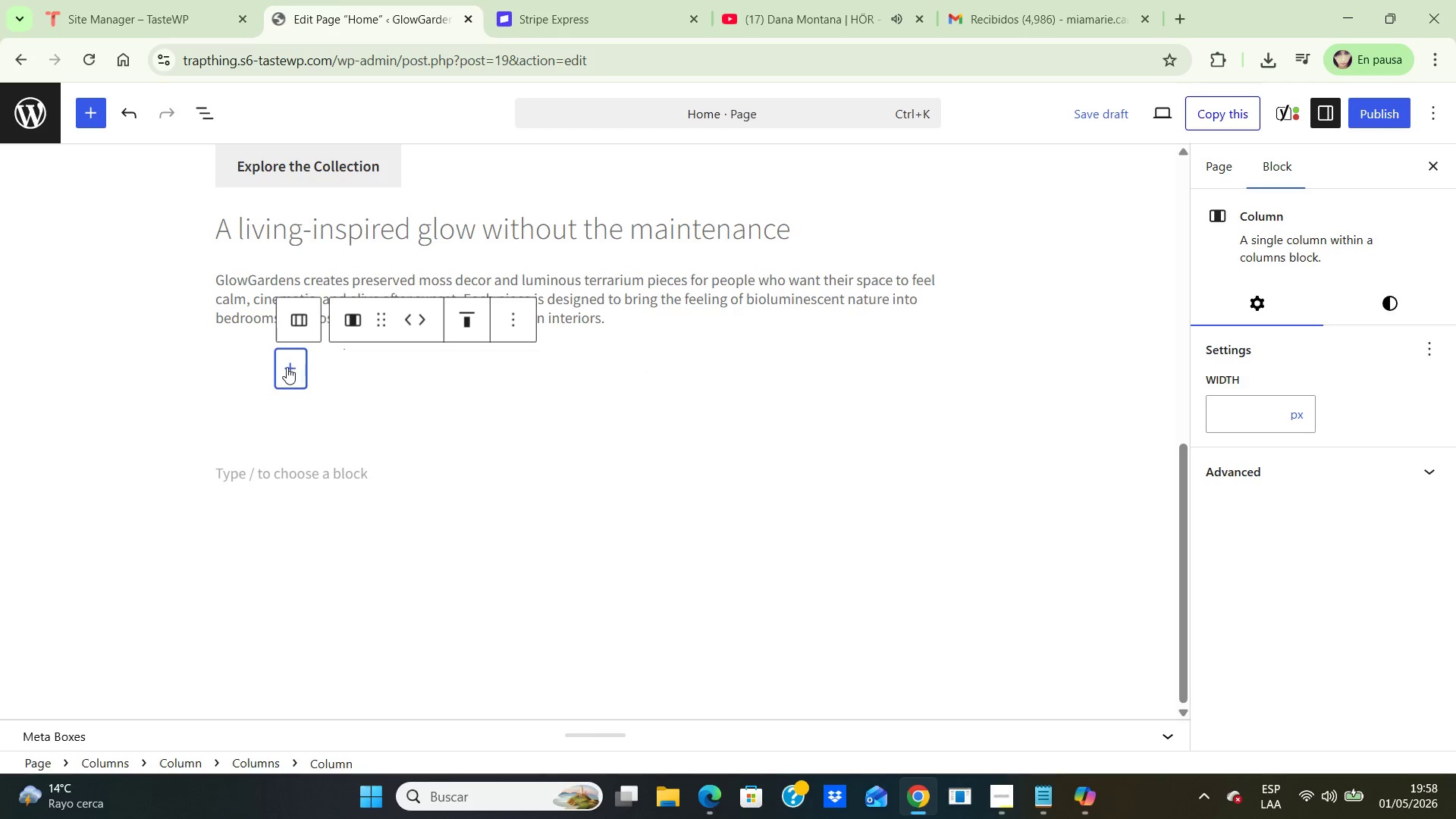 
left_click([290, 367])
 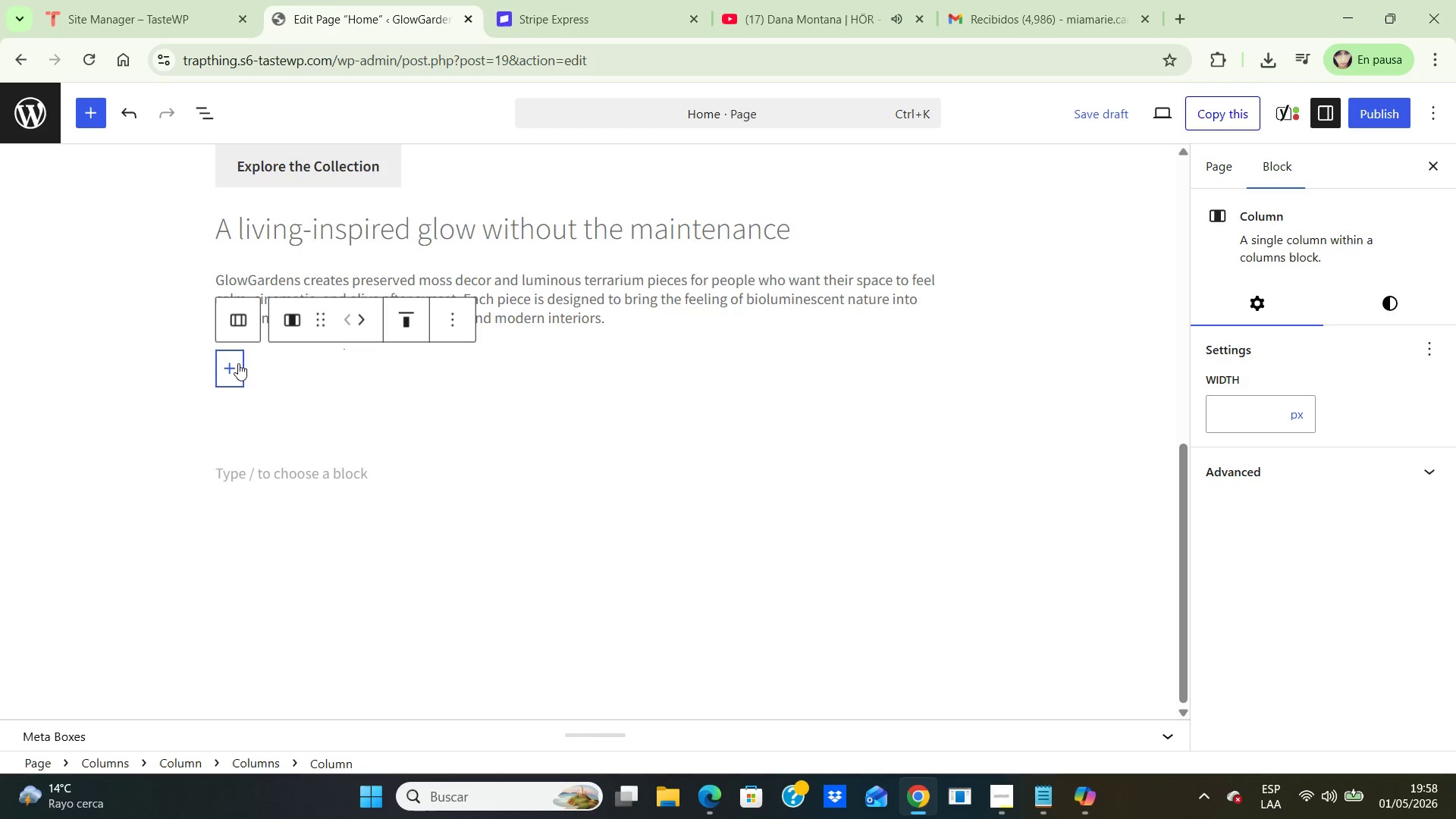 
left_click([238, 363])
 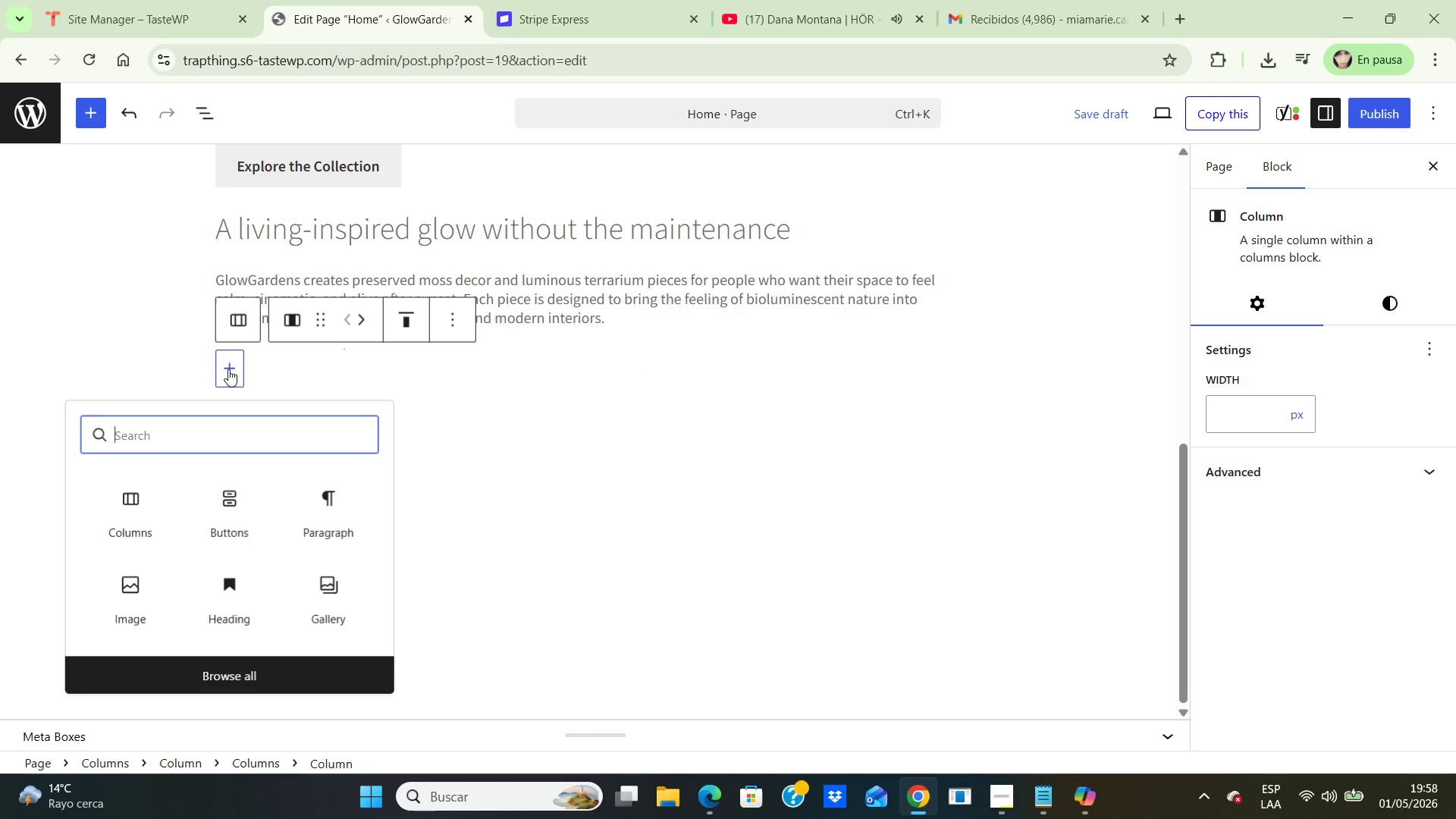 
left_click([228, 369])
 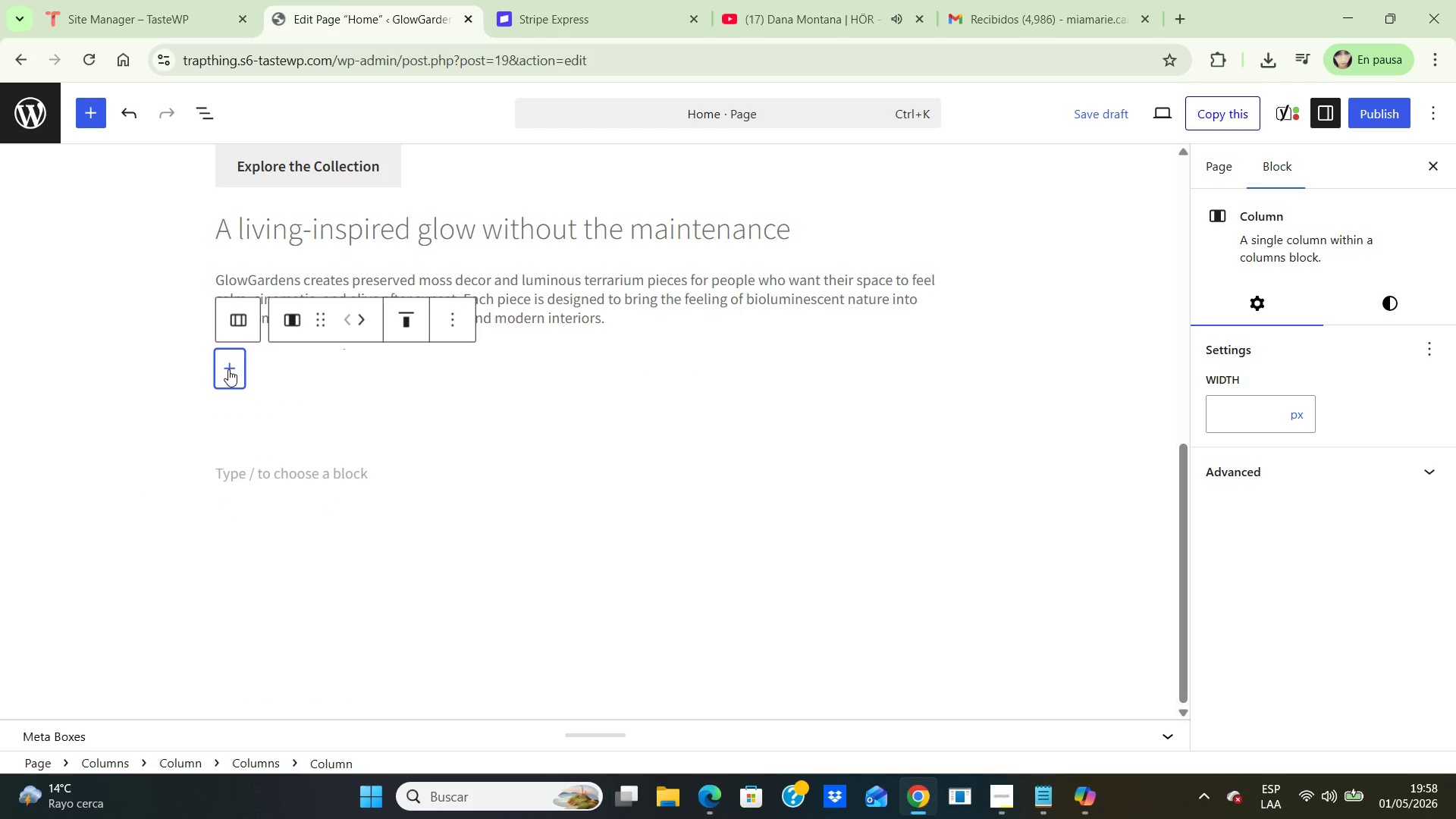 
left_click([228, 369])
 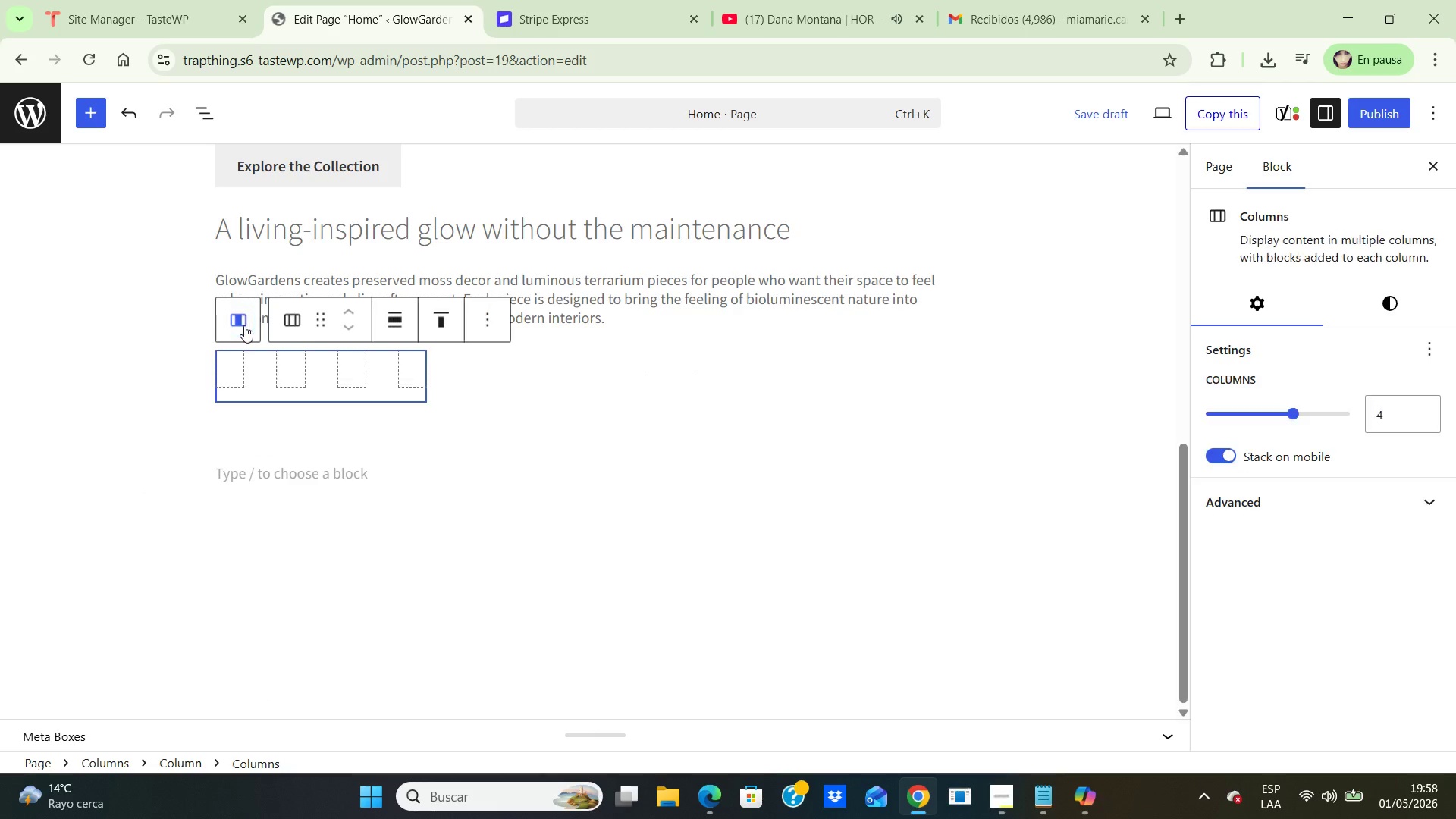 
left_click([244, 325])
 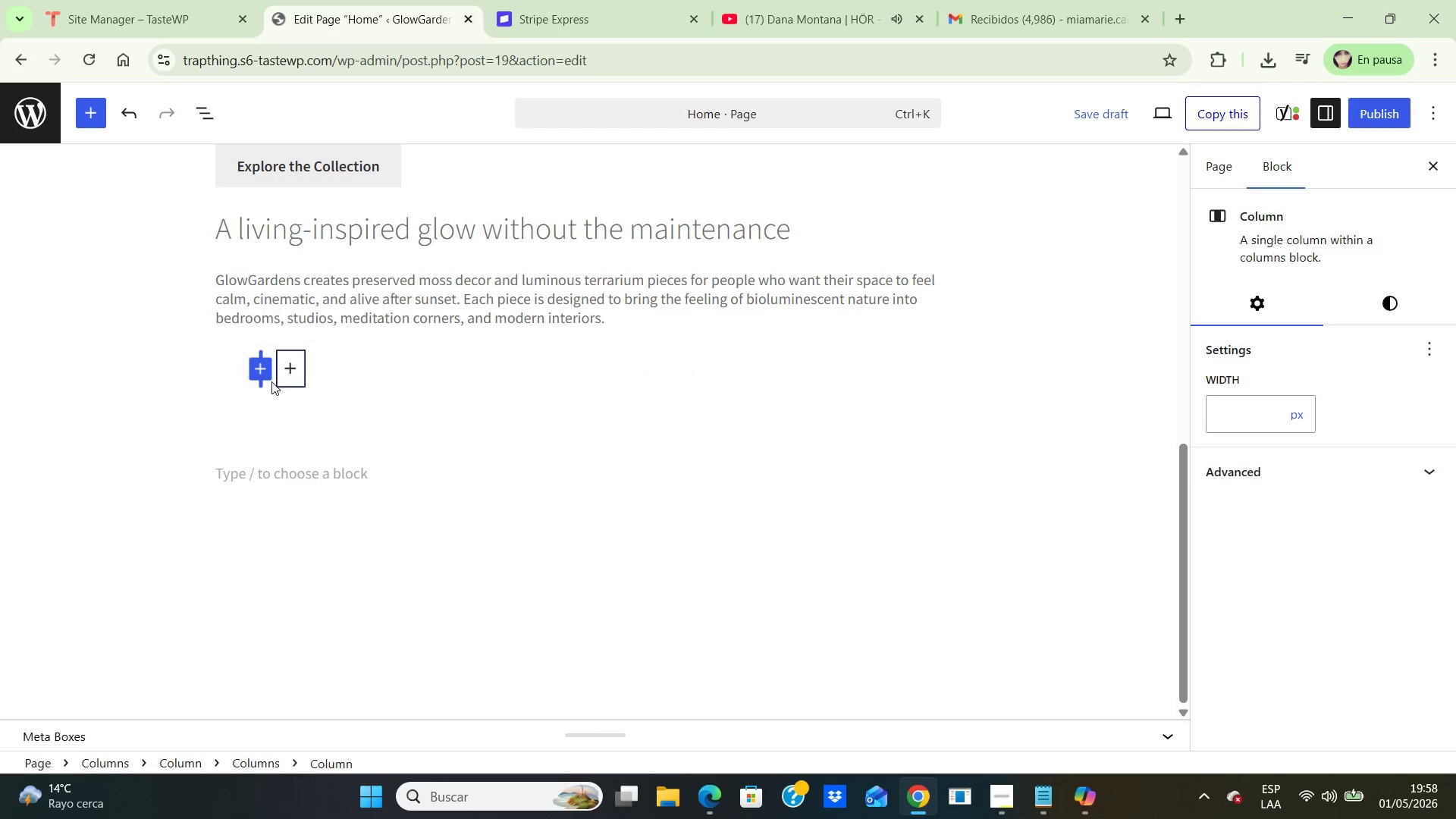 
left_click([271, 381])
 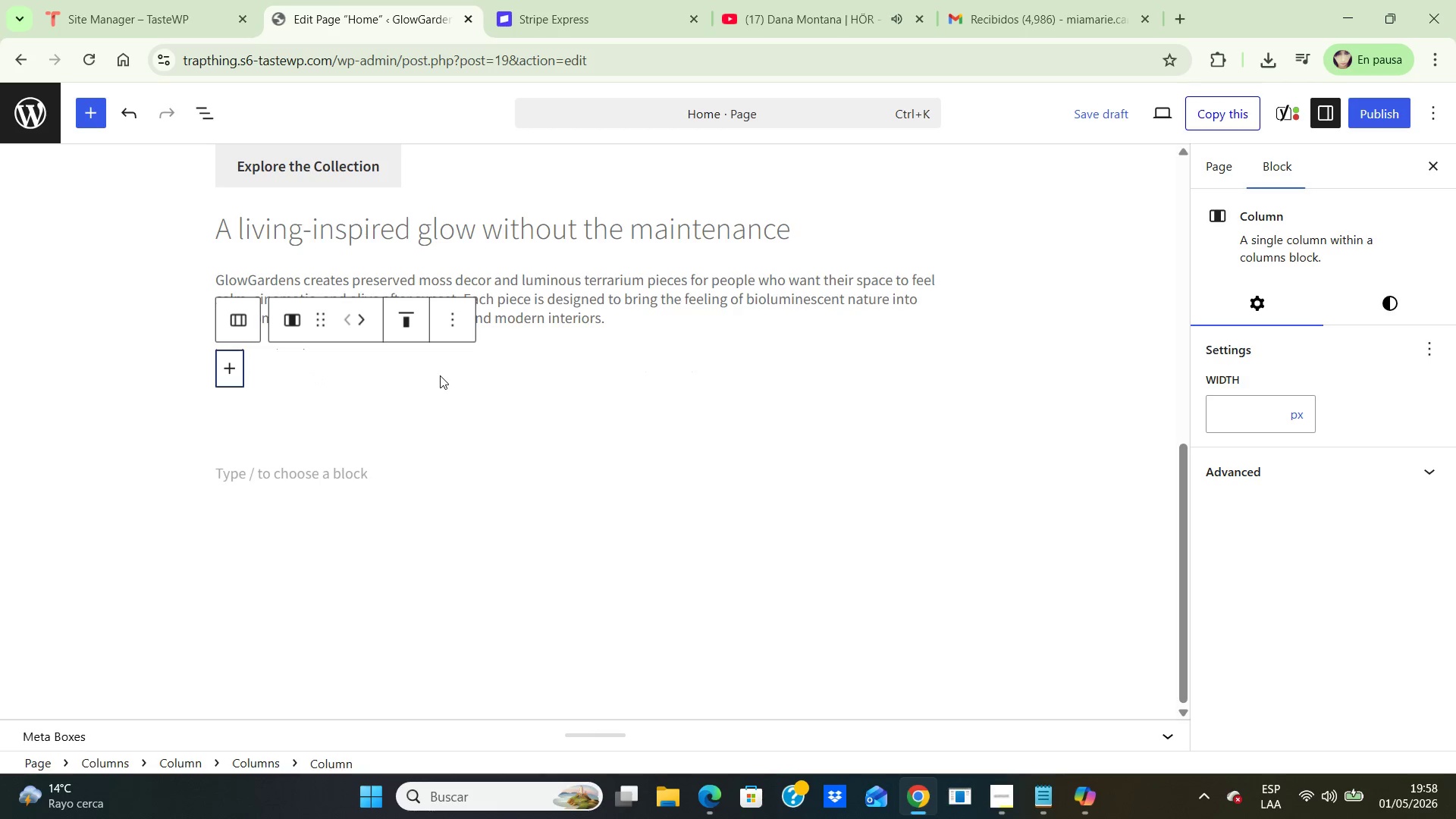 
left_click([405, 379])
 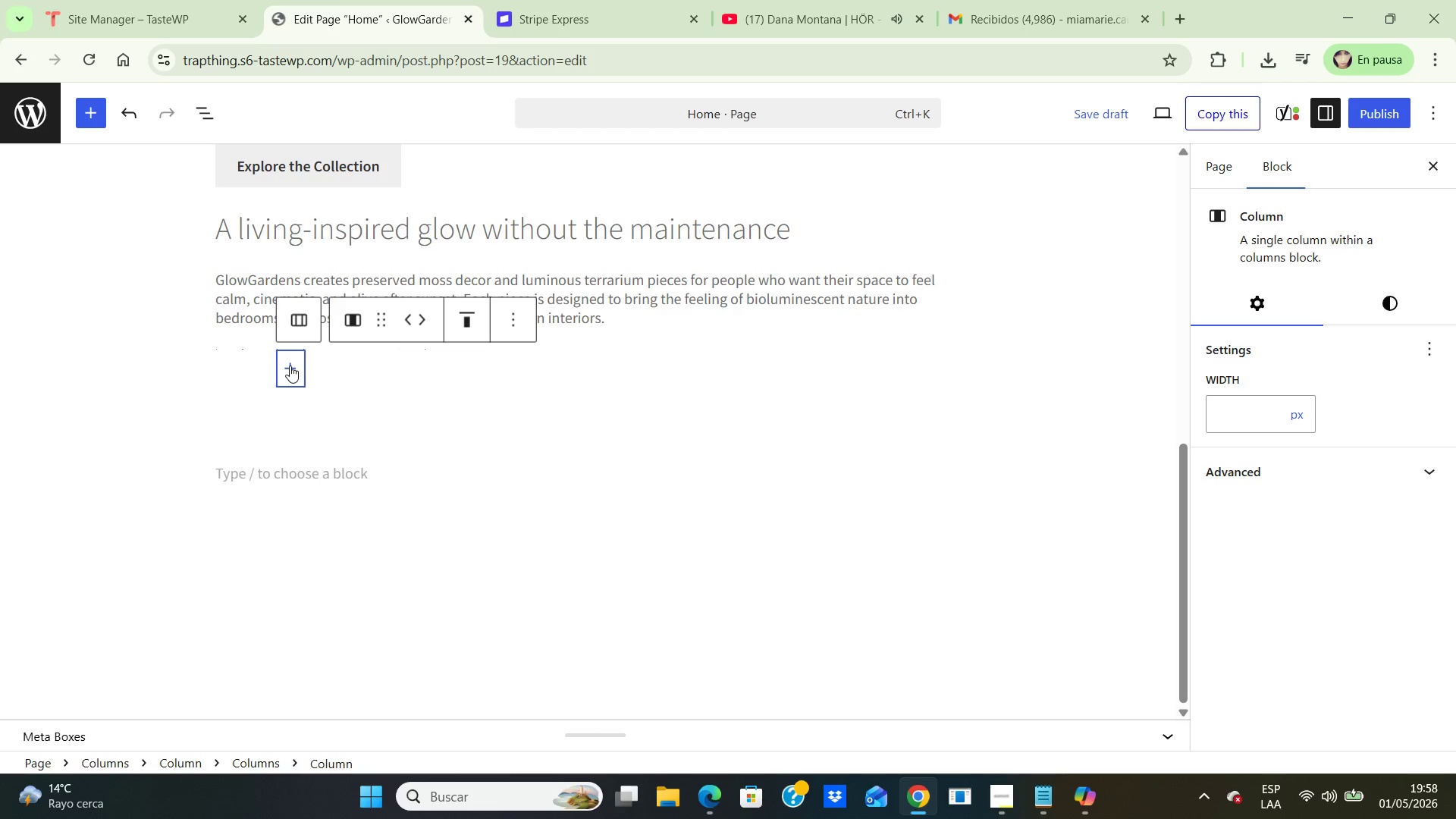 
left_click([290, 366])
 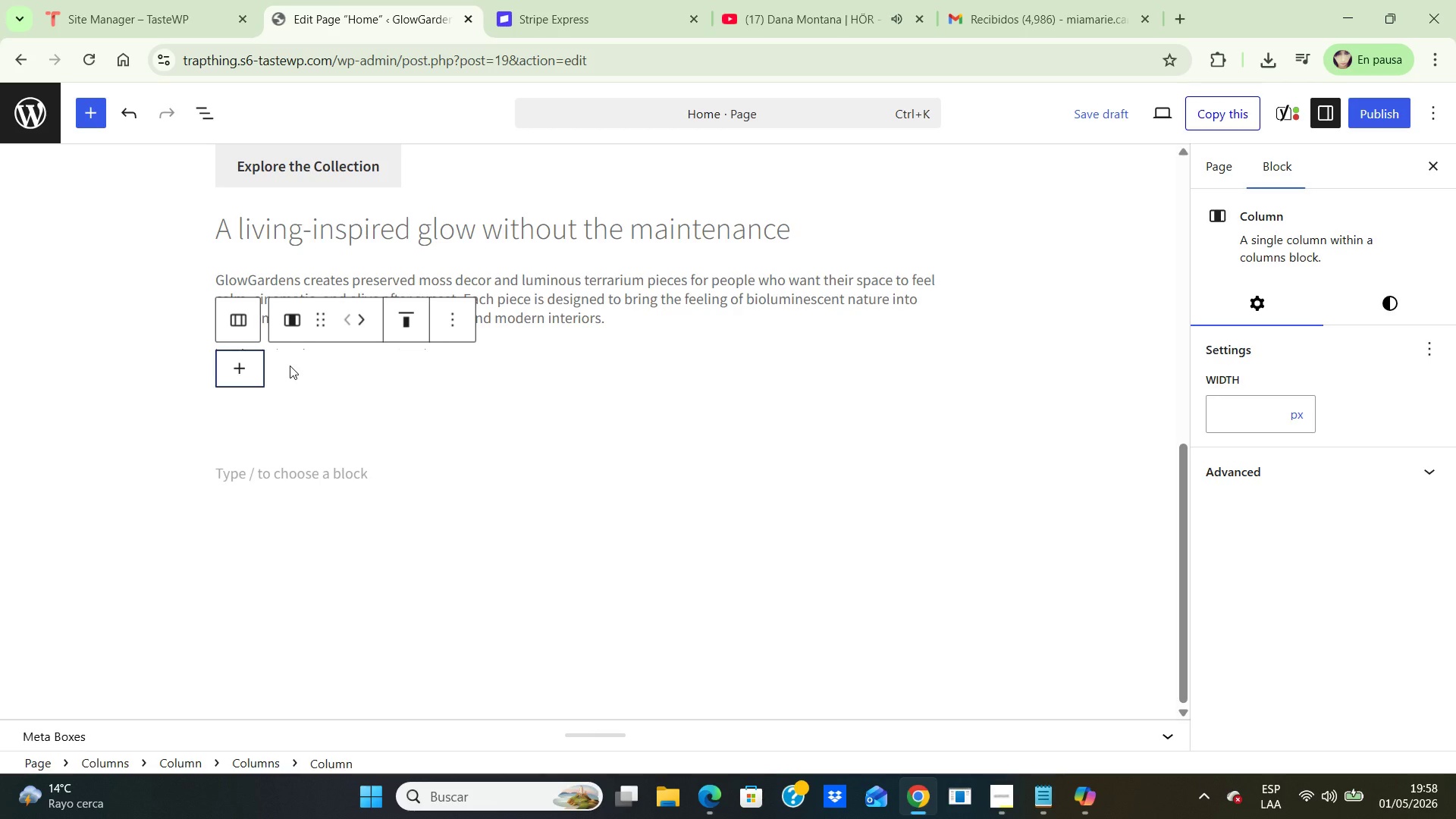 
key(Backspace)
 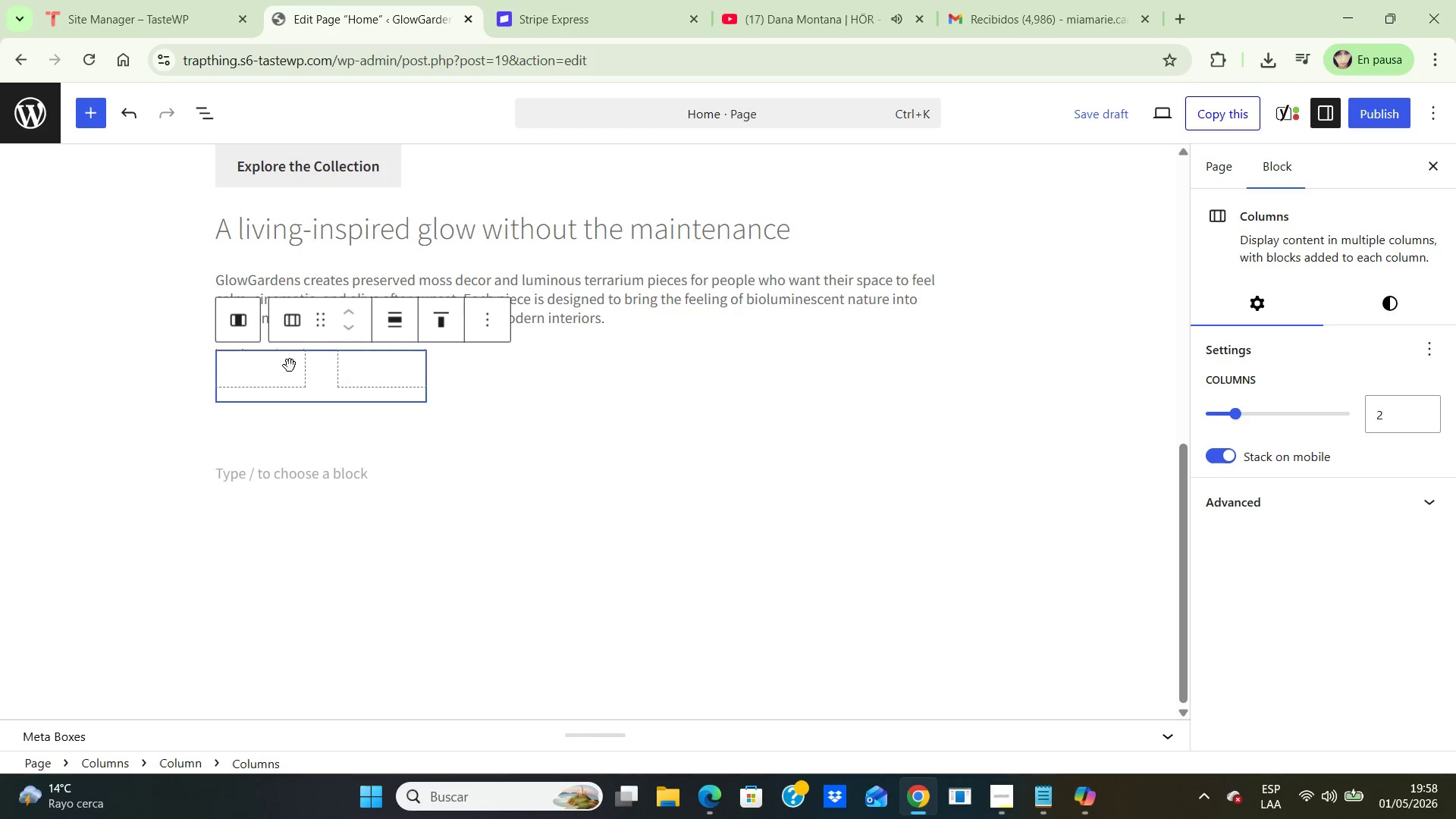 
key(Backspace)
 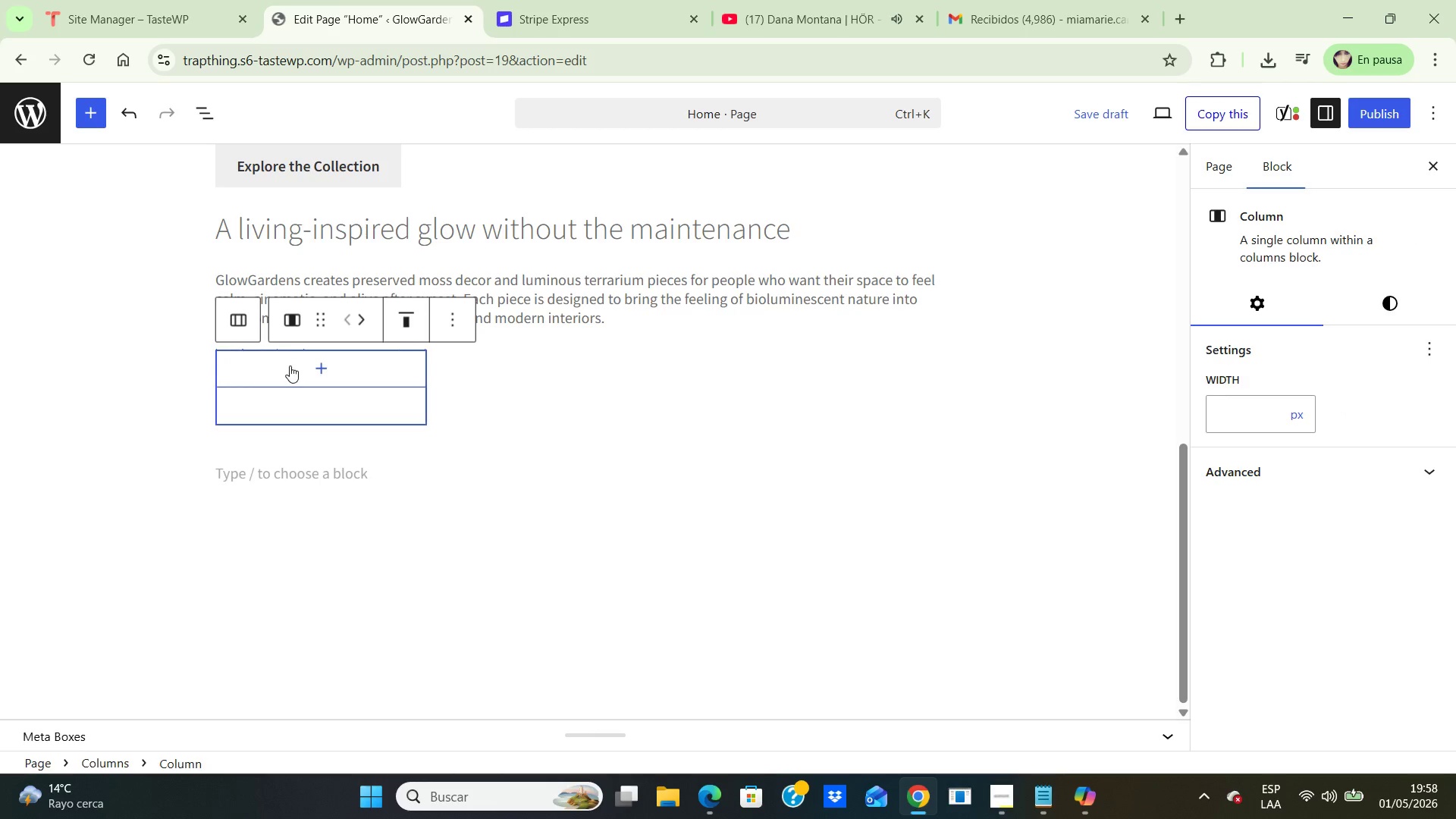 
key(Backspace)
 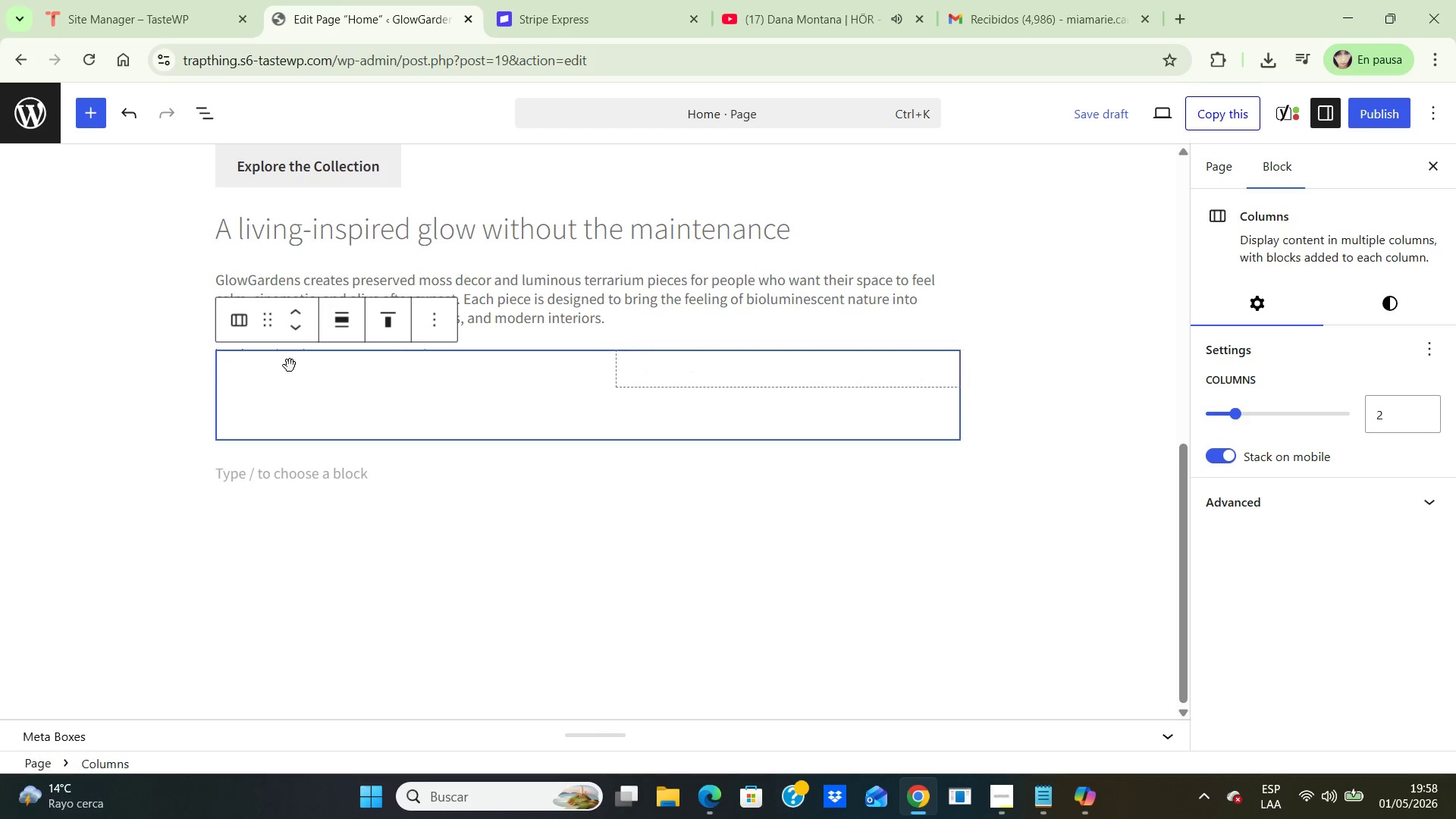 
key(Backspace)
 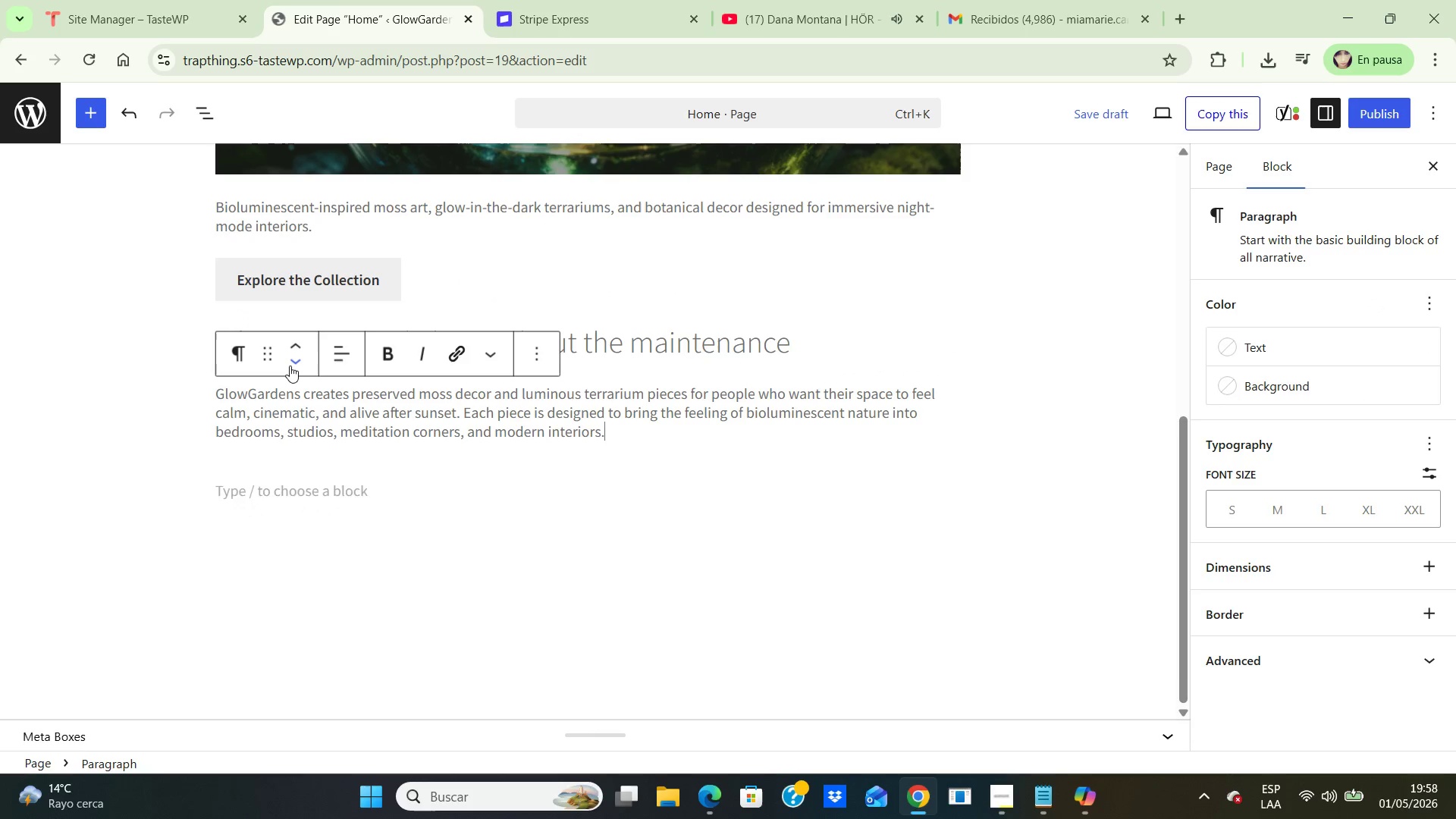 
key(Backspace)
 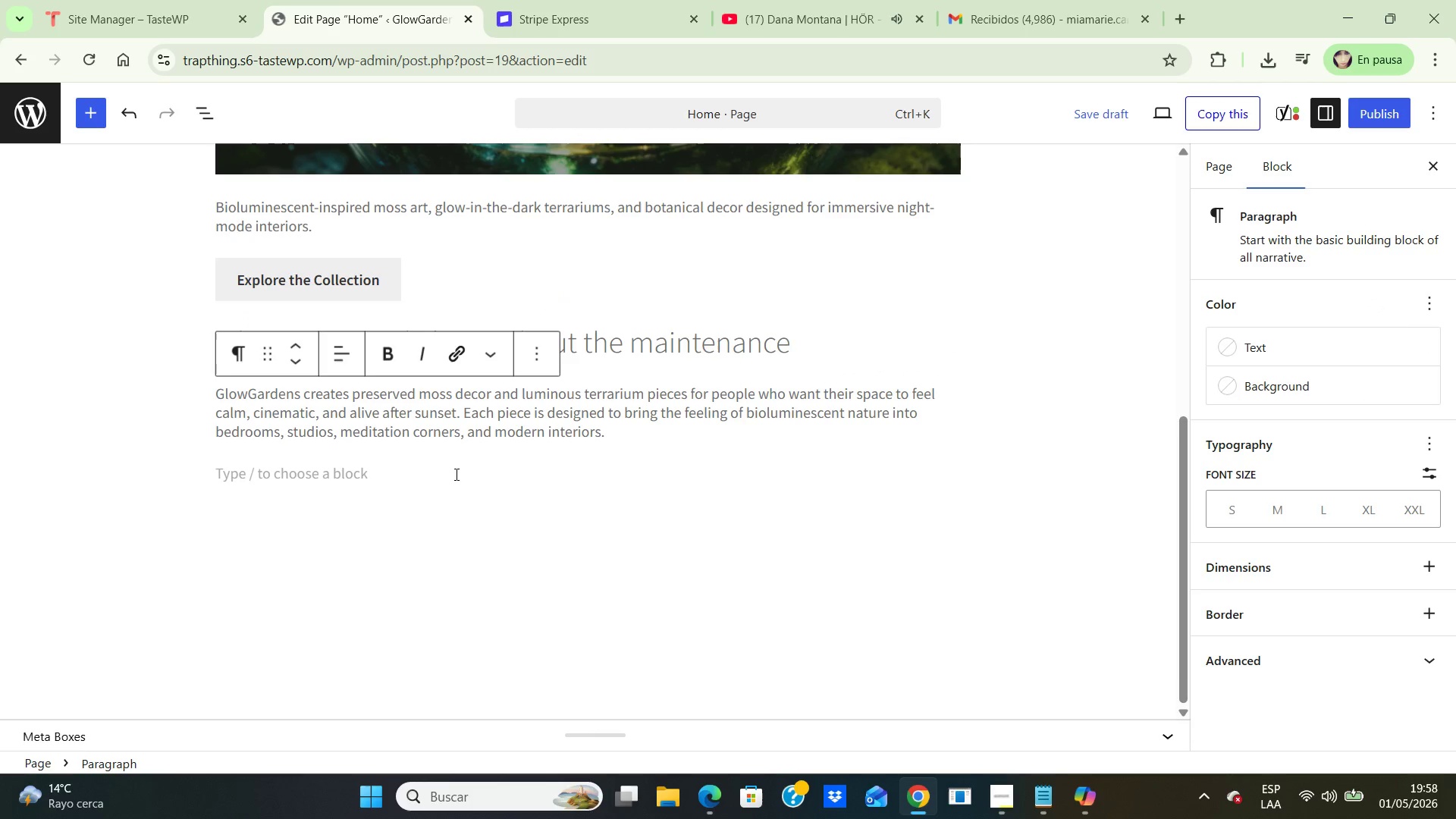 
left_click([455, 474])
 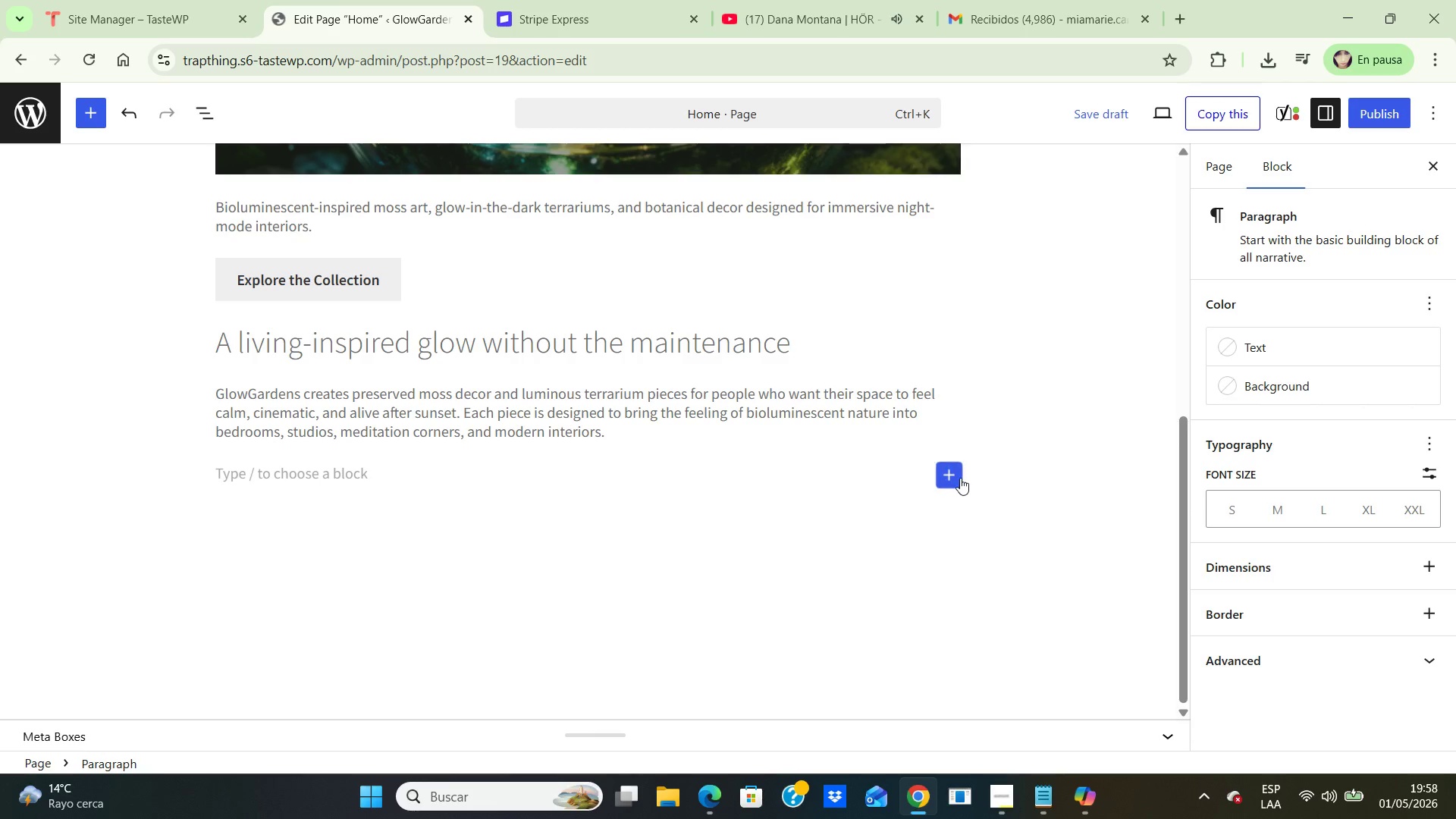 
left_click([960, 478])
 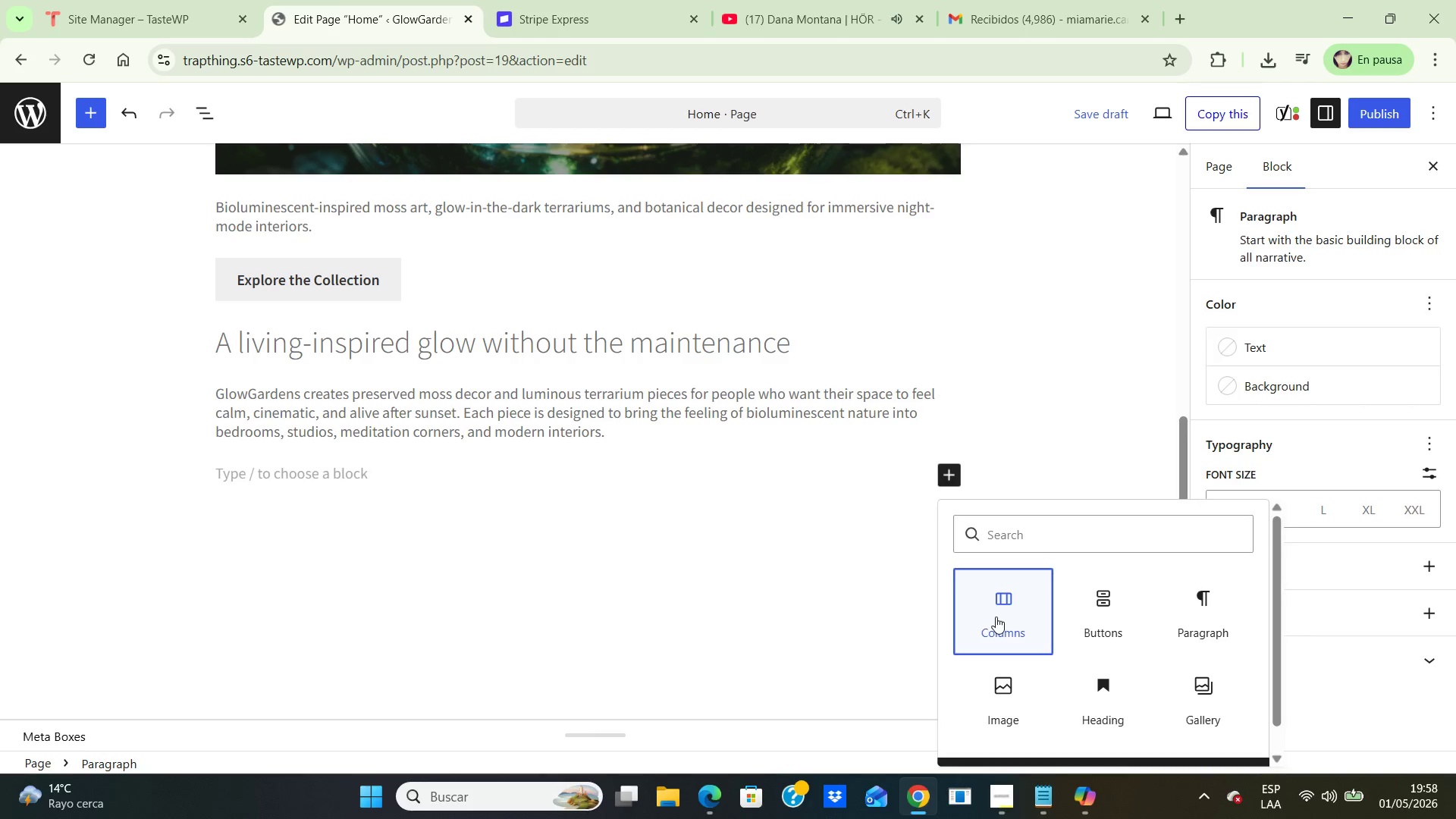 
left_click([996, 617])
 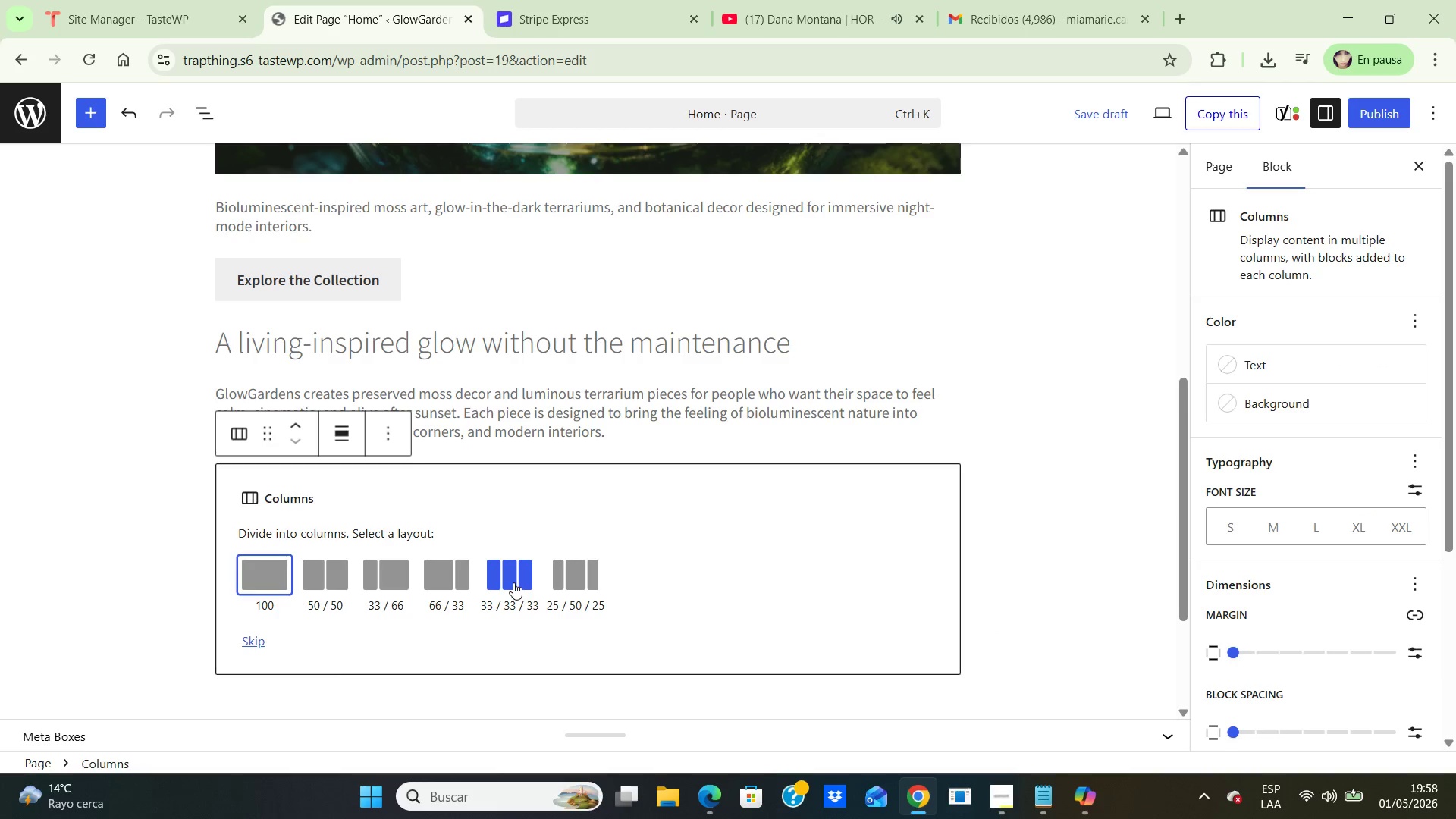 
left_click([513, 582])
 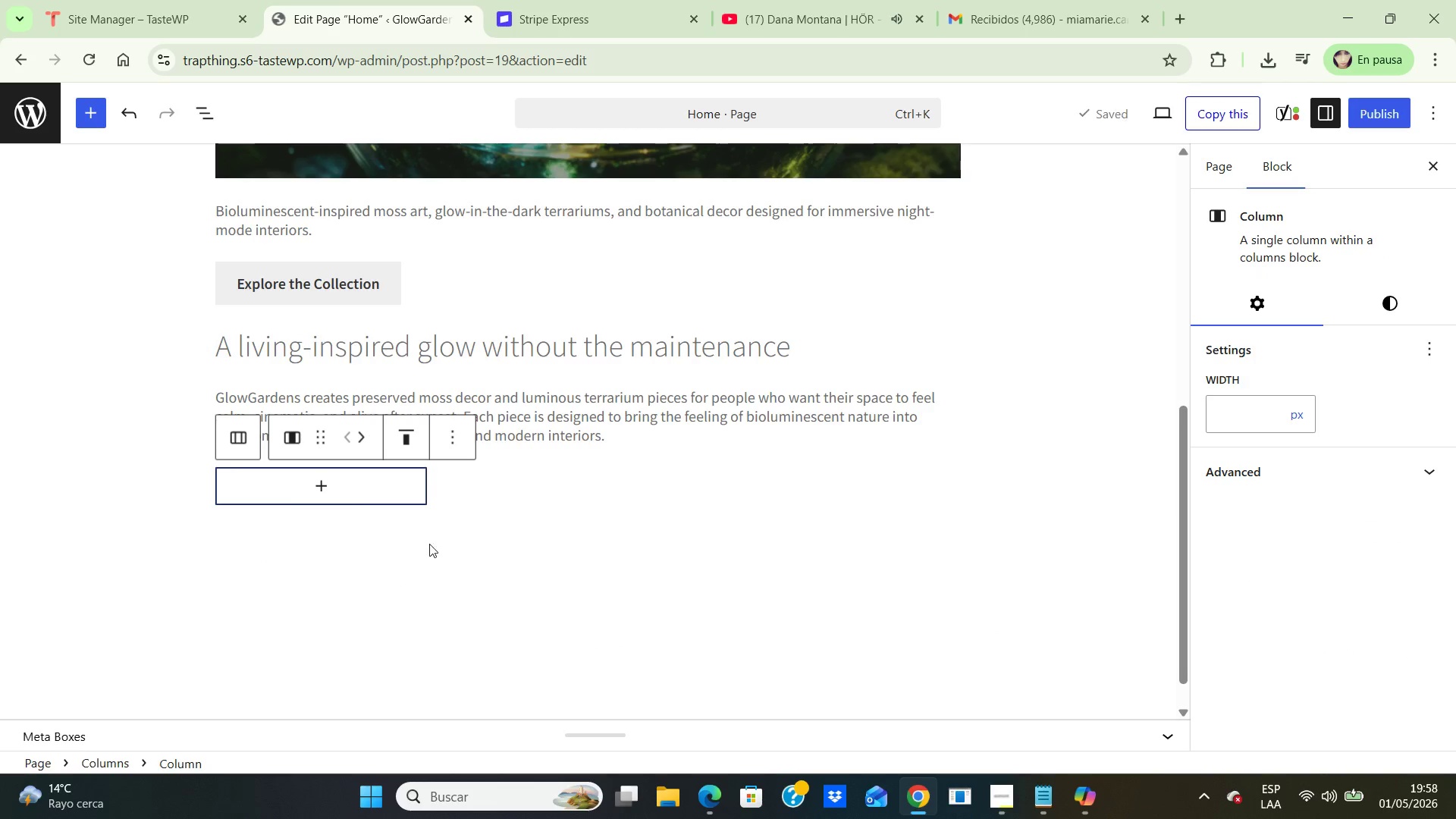 
left_click([370, 484])
 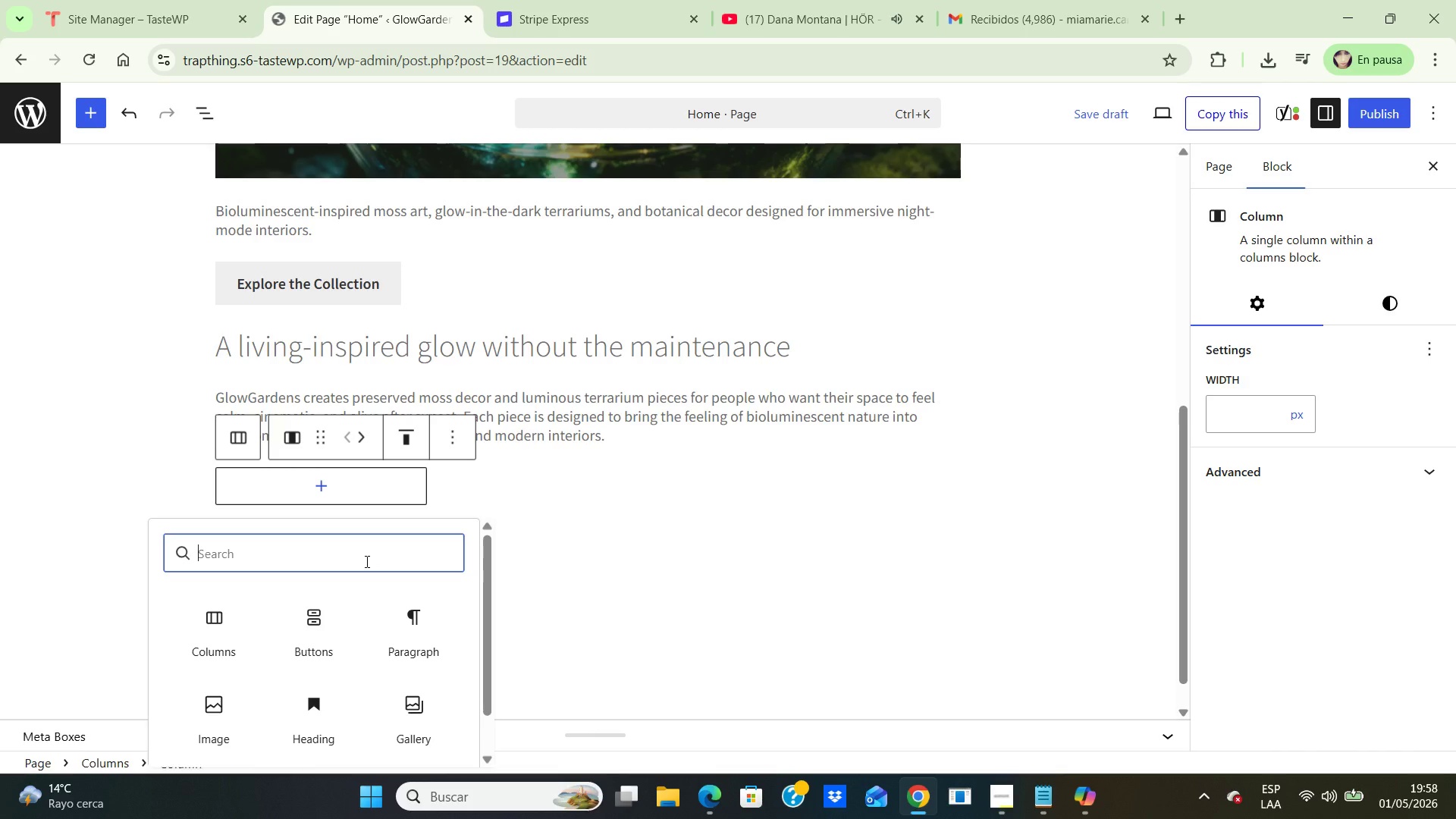 
left_click([366, 561])
 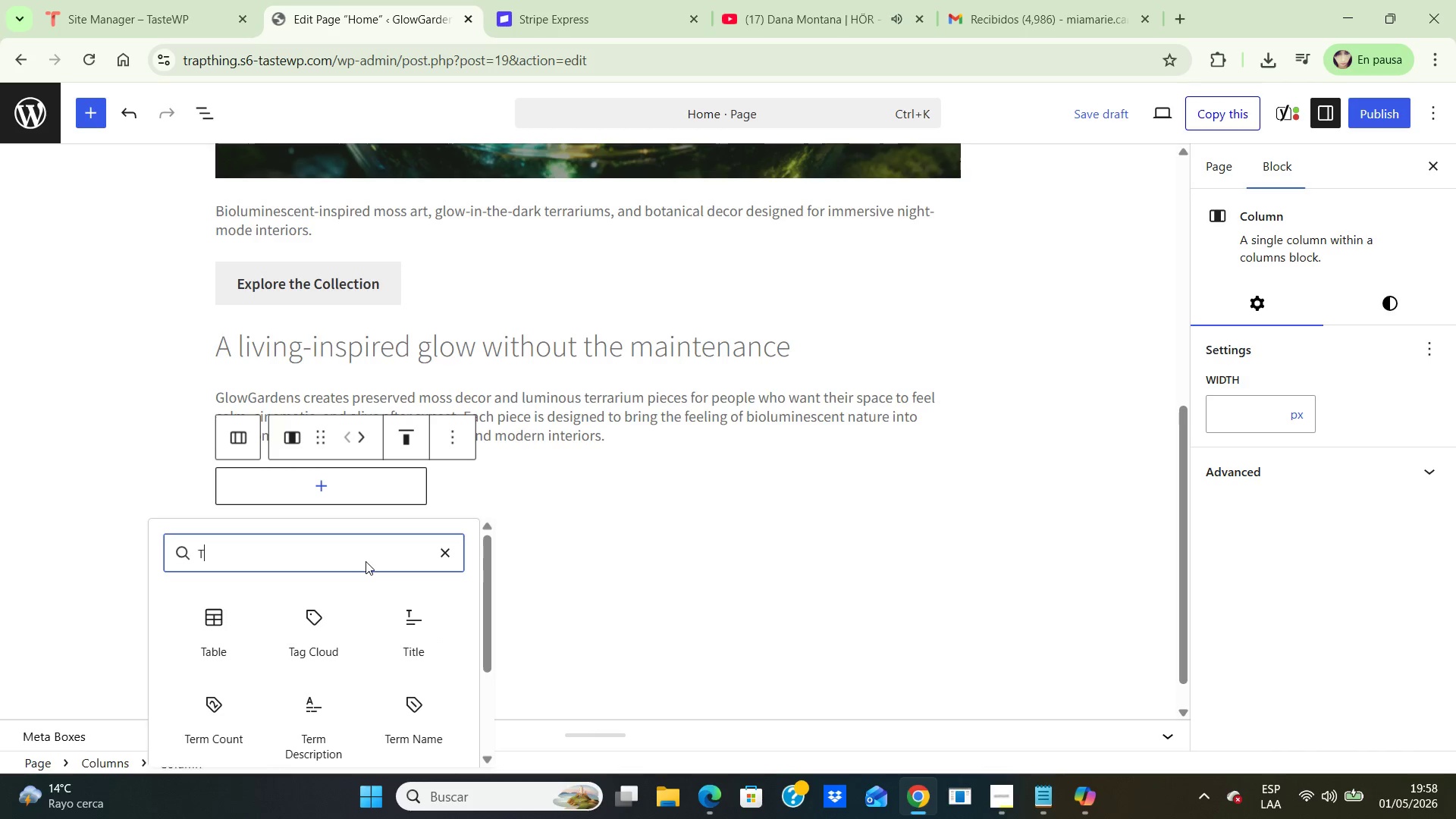 
type(TITU)
key(Backspace)
key(Backspace)
key(Backspace)
key(Backspace)
 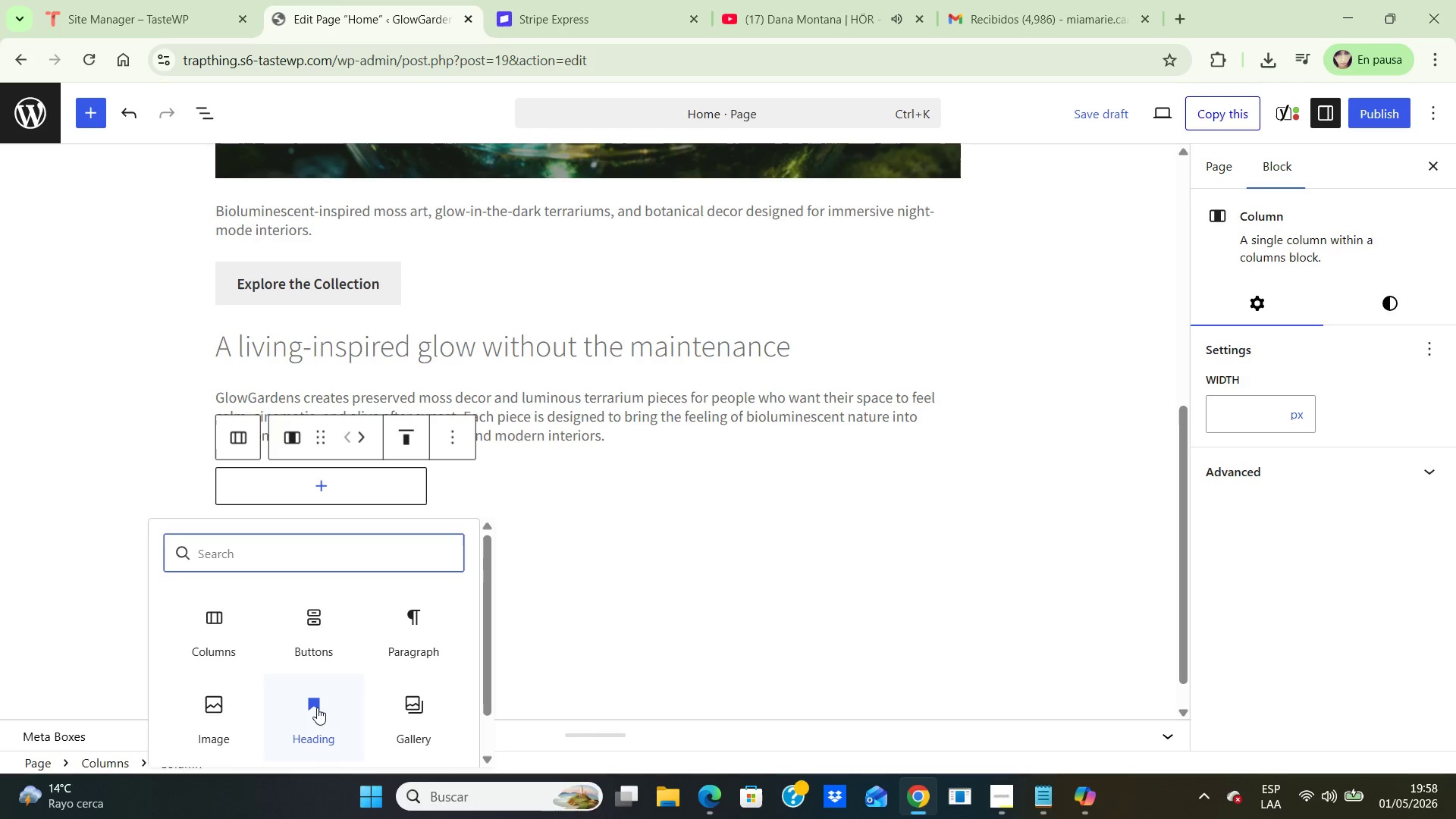 
left_click([317, 708])
 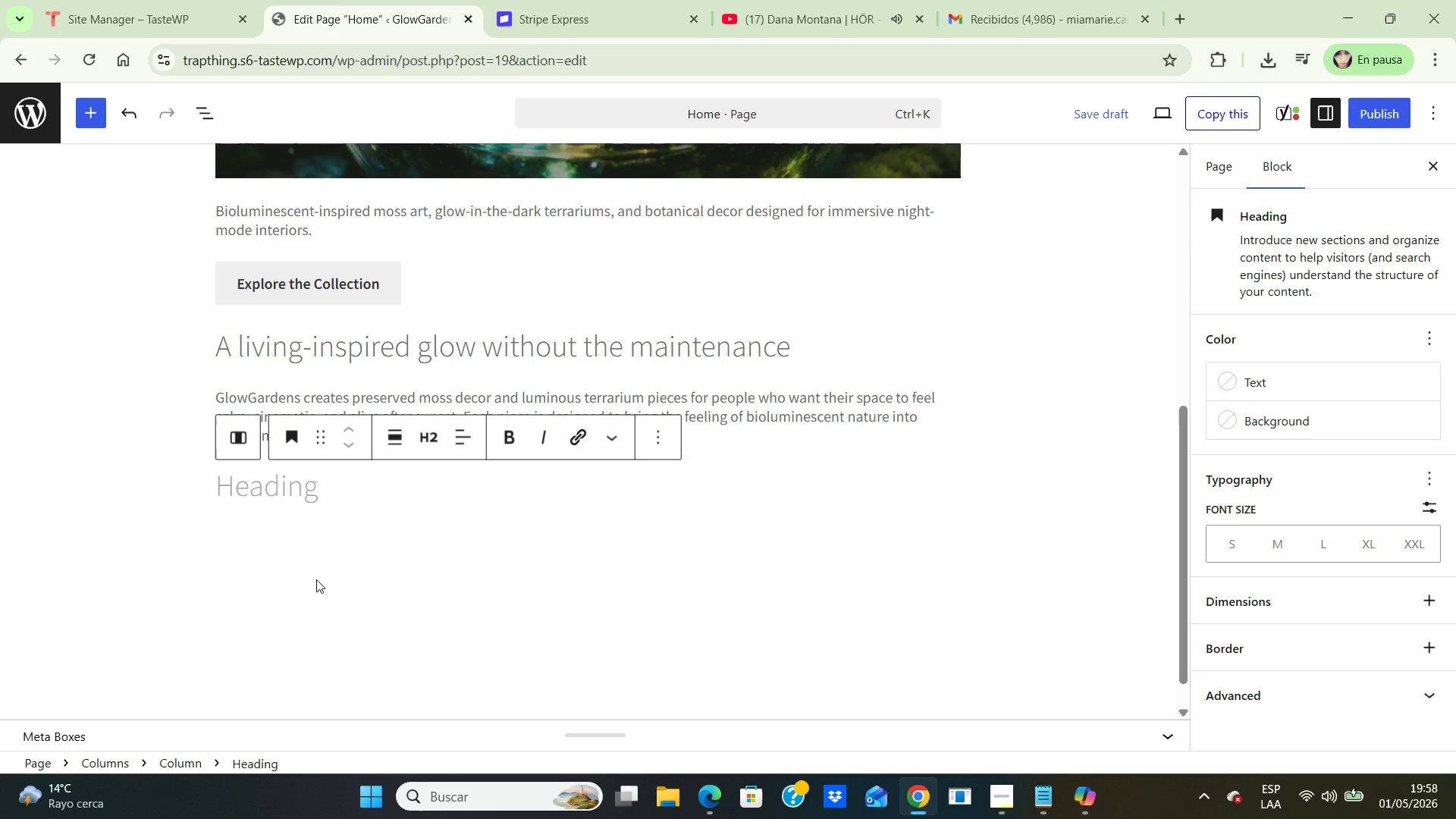 
key(CapsLock)
 